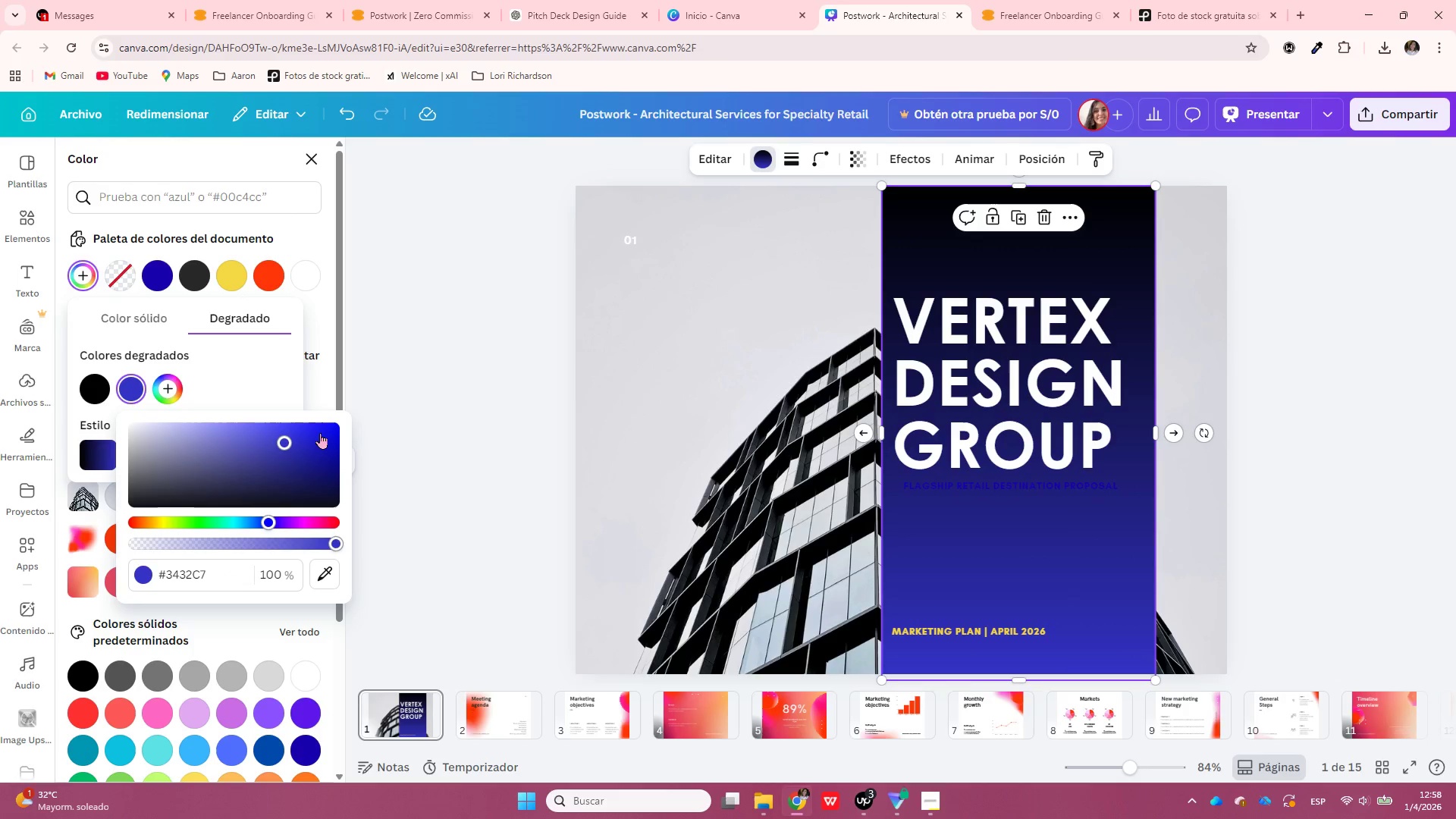 
left_click([334, 423])
 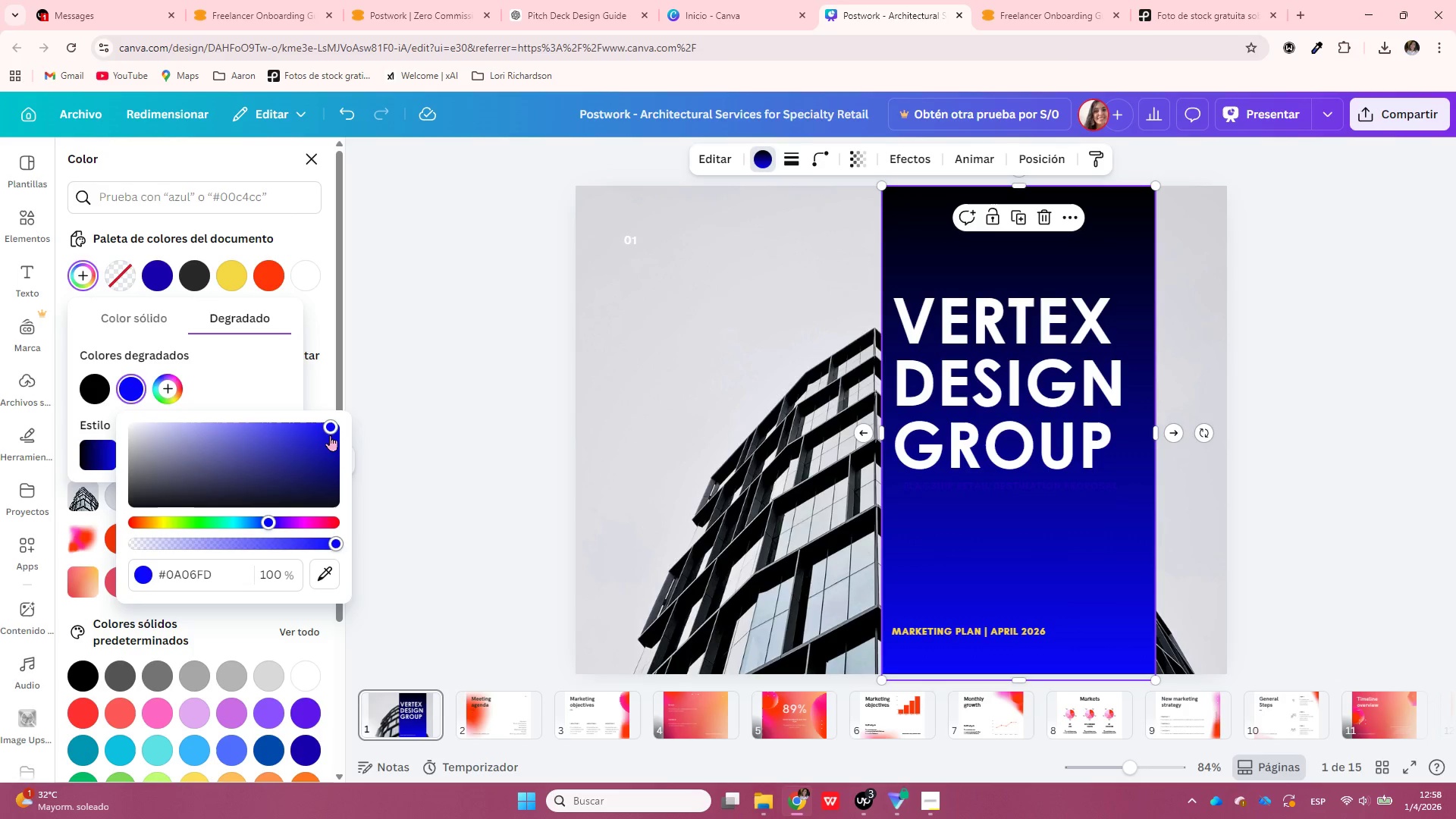 
left_click_drag(start_coordinate=[331, 428], to_coordinate=[331, 437])
 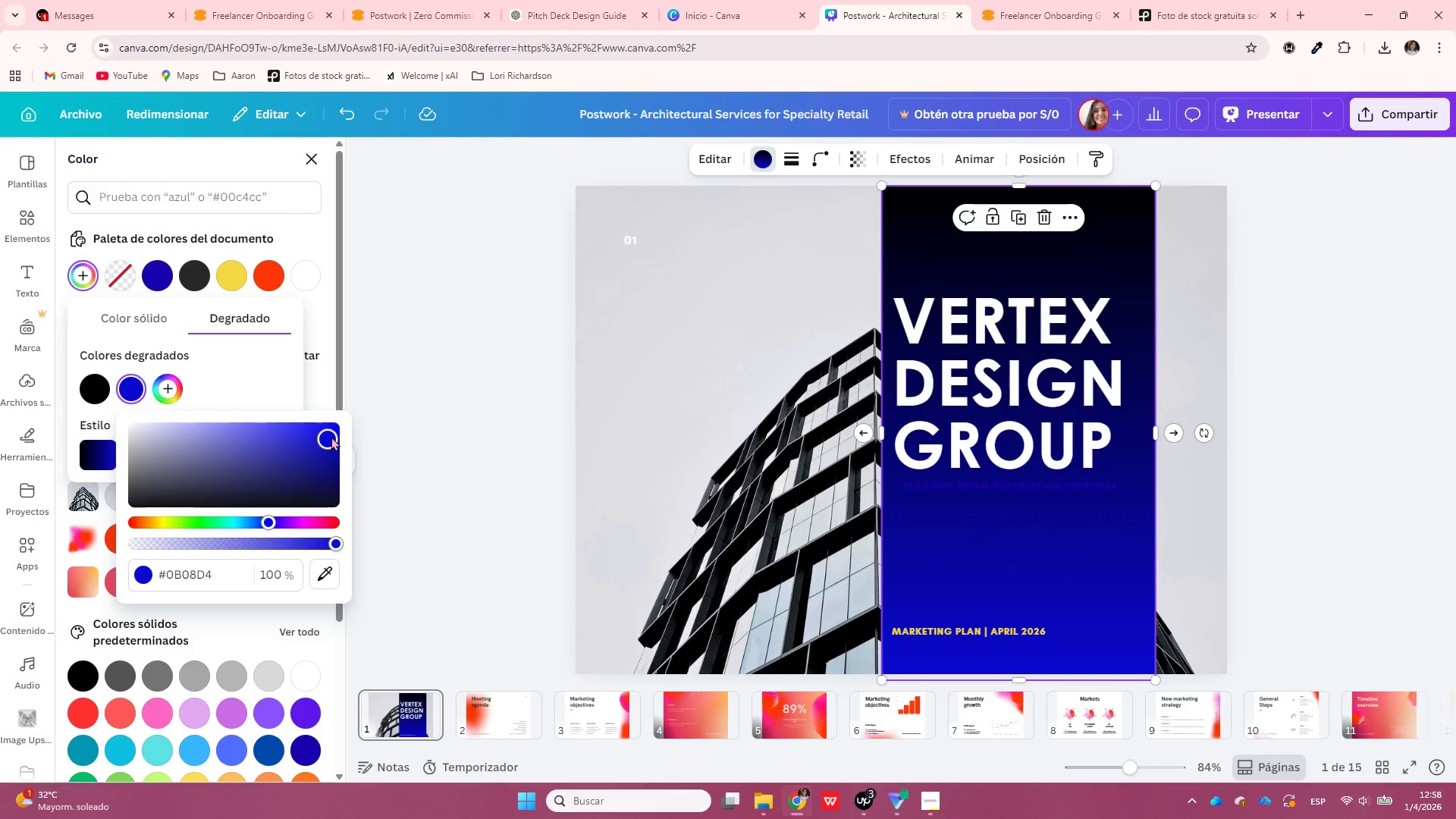 
double_click([331, 437])
 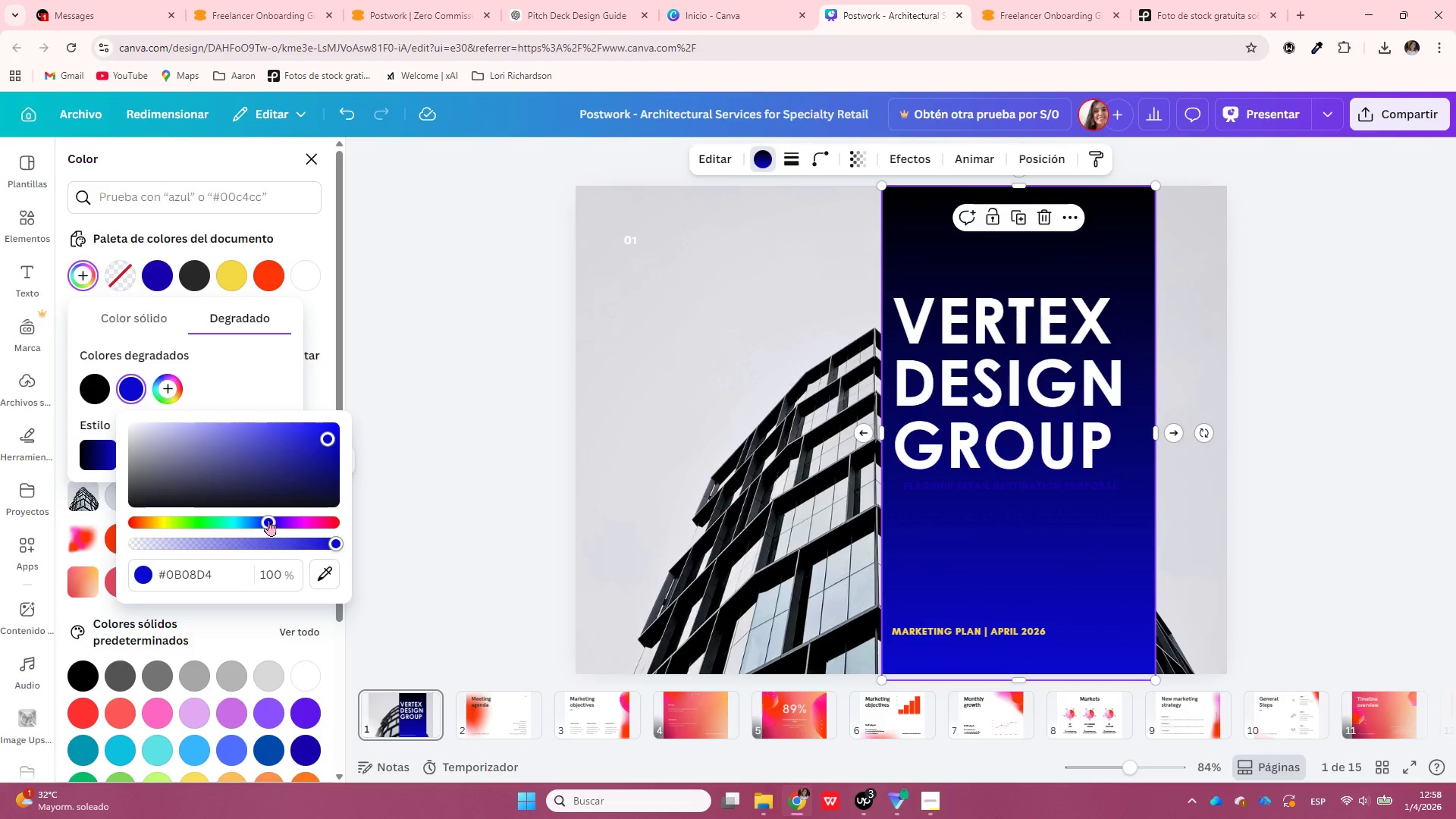 
left_click_drag(start_coordinate=[268, 520], to_coordinate=[260, 521])
 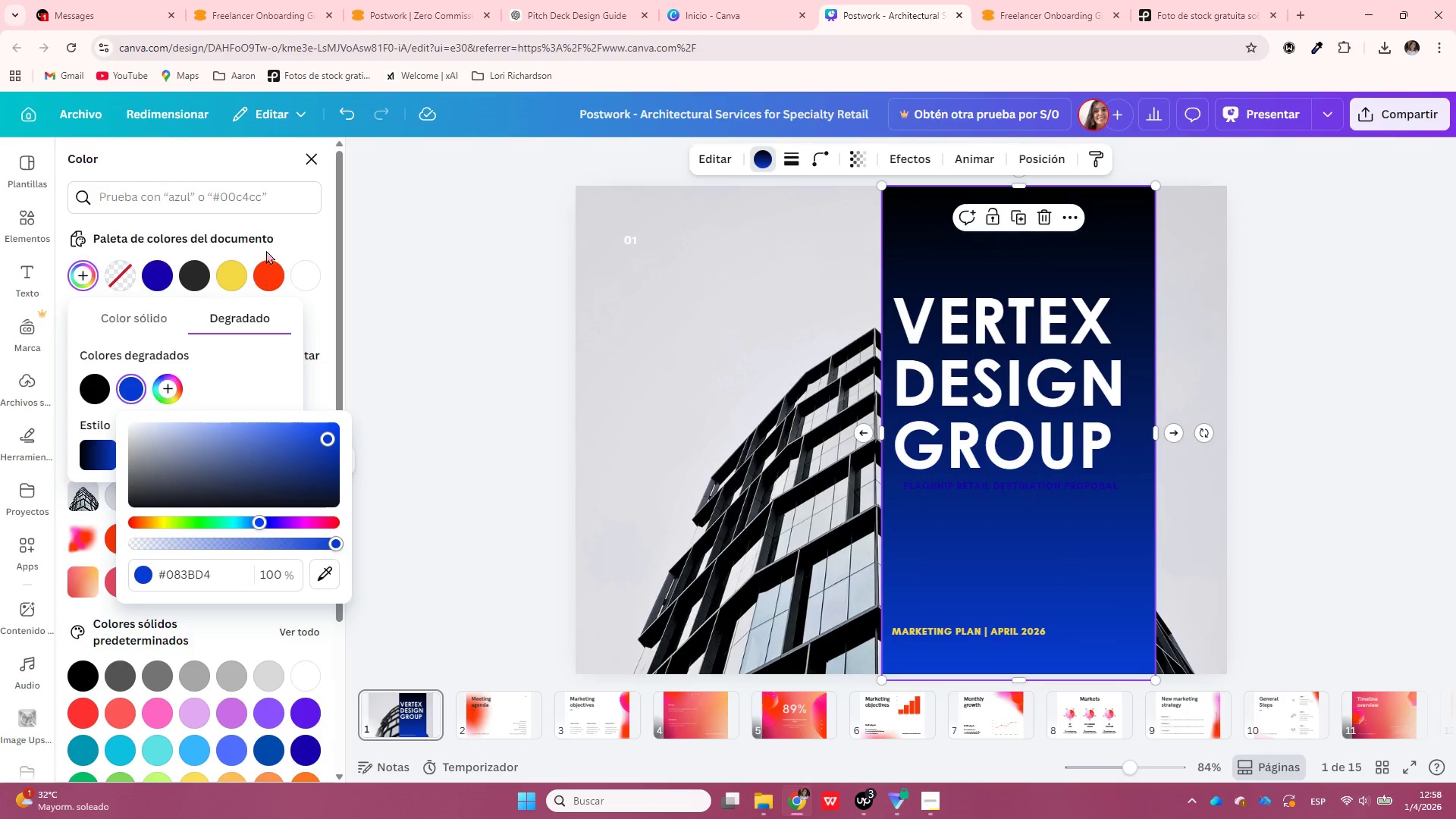 
left_click([287, 234])
 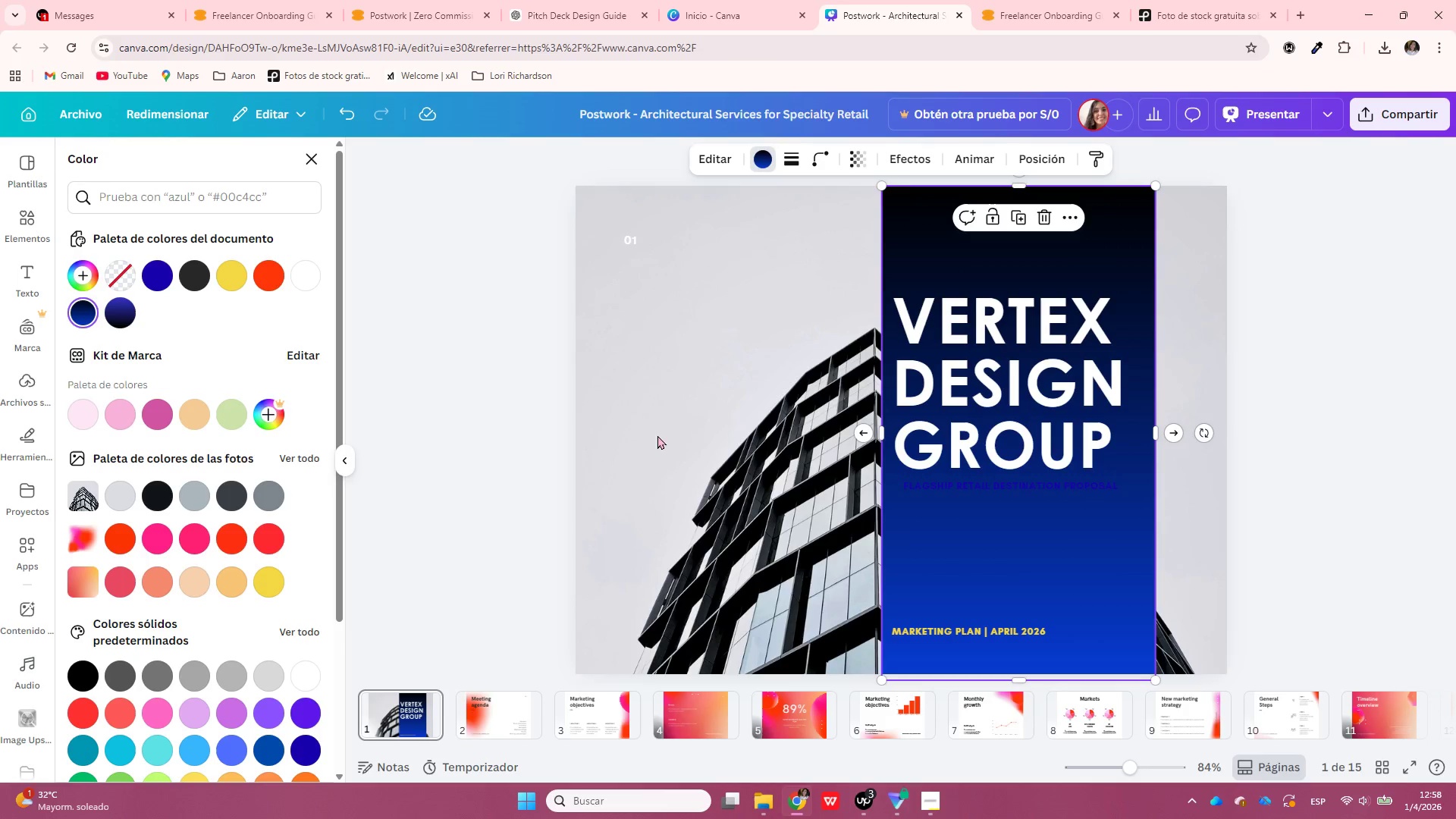 
left_click([984, 479])
 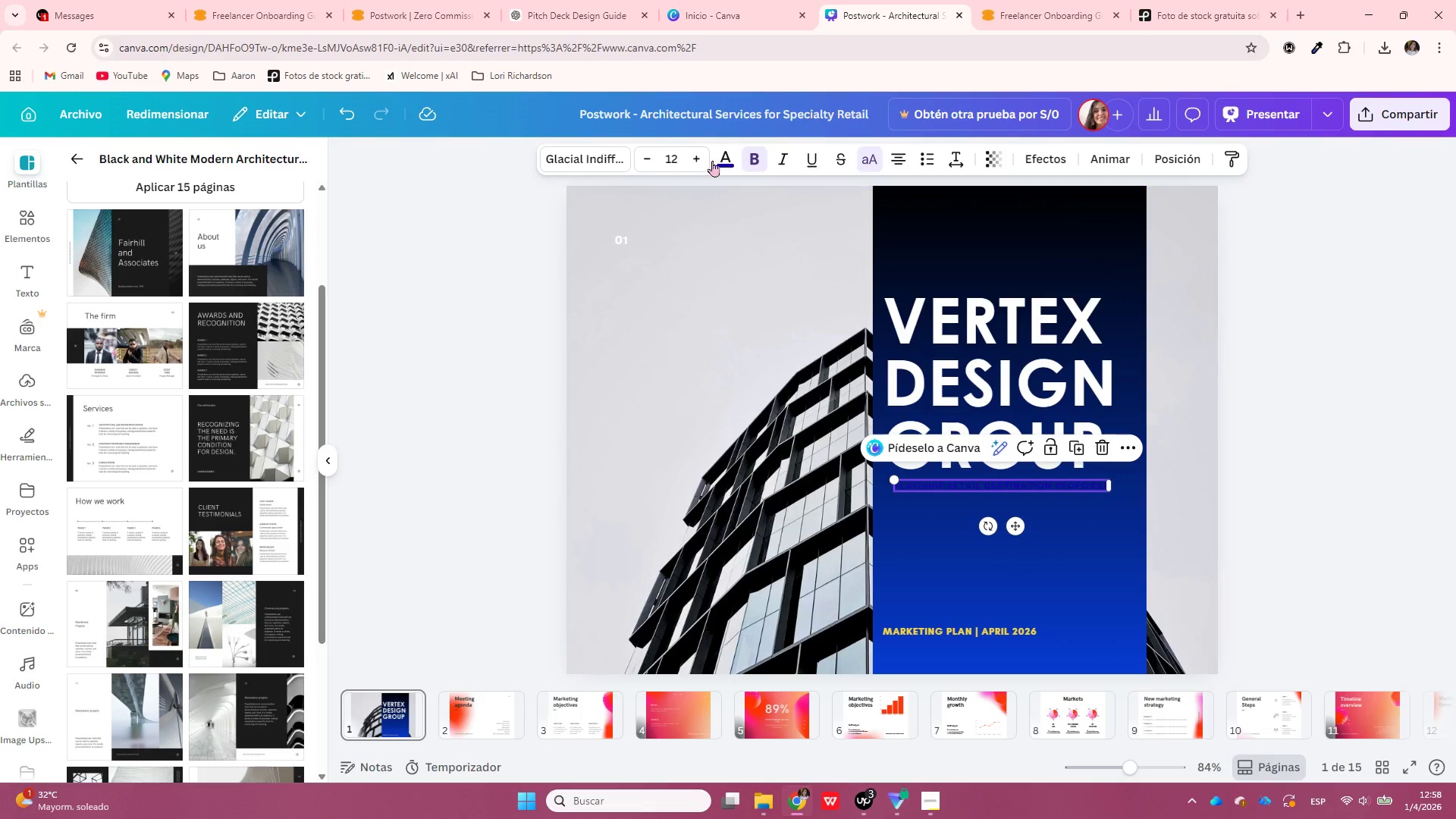 
left_click([722, 158])
 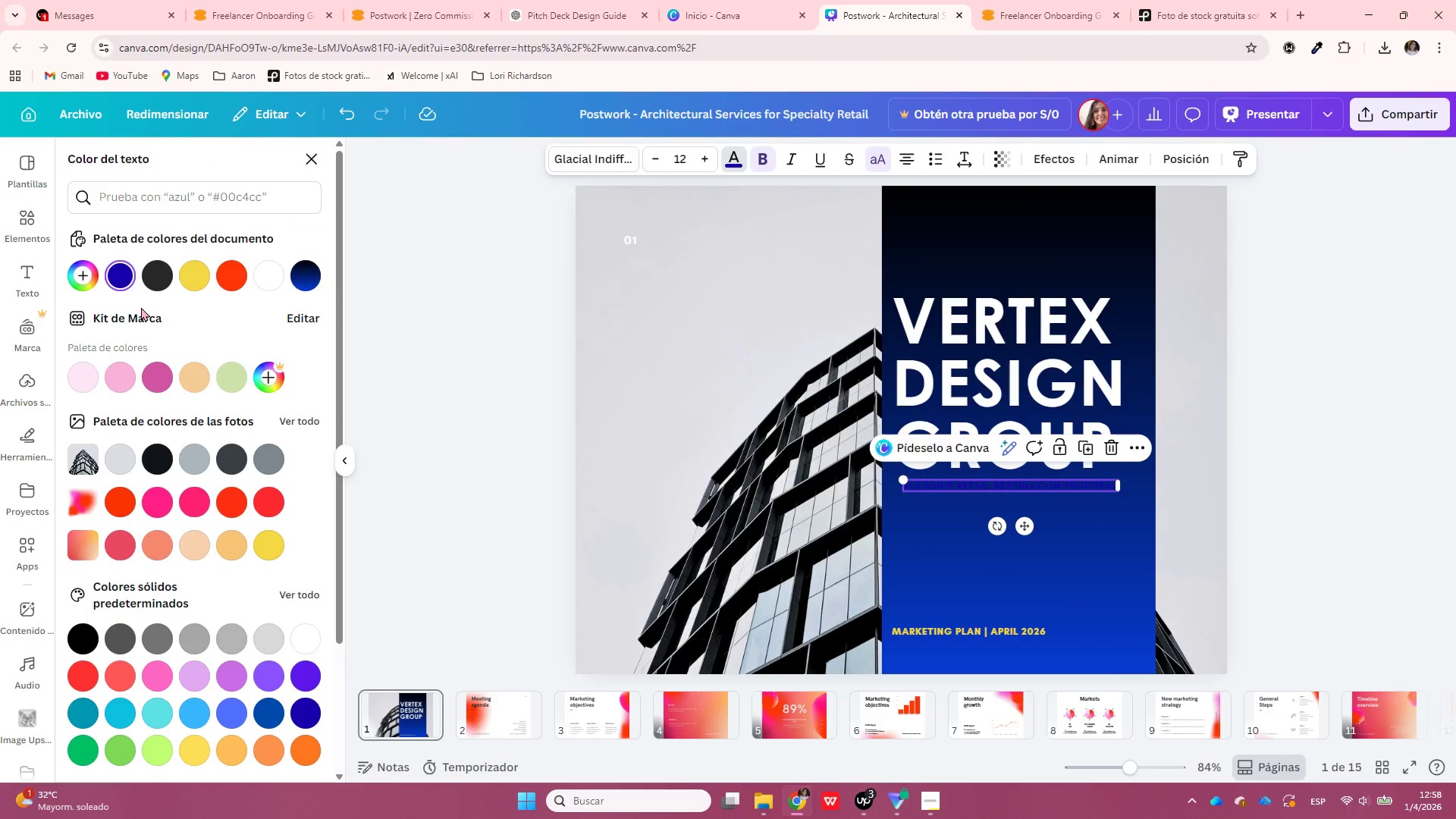 
left_click([201, 278])
 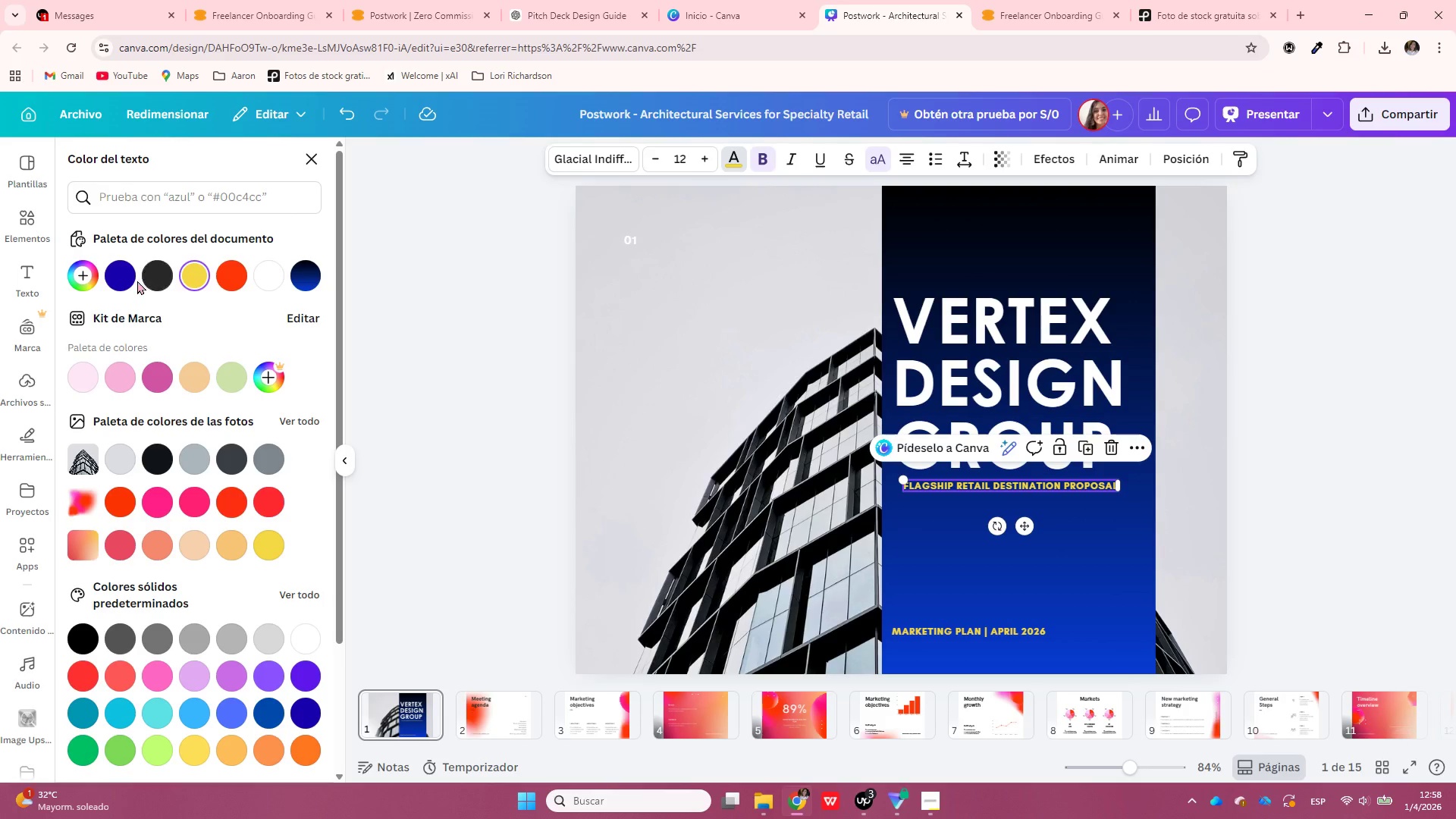 
left_click([165, 275])
 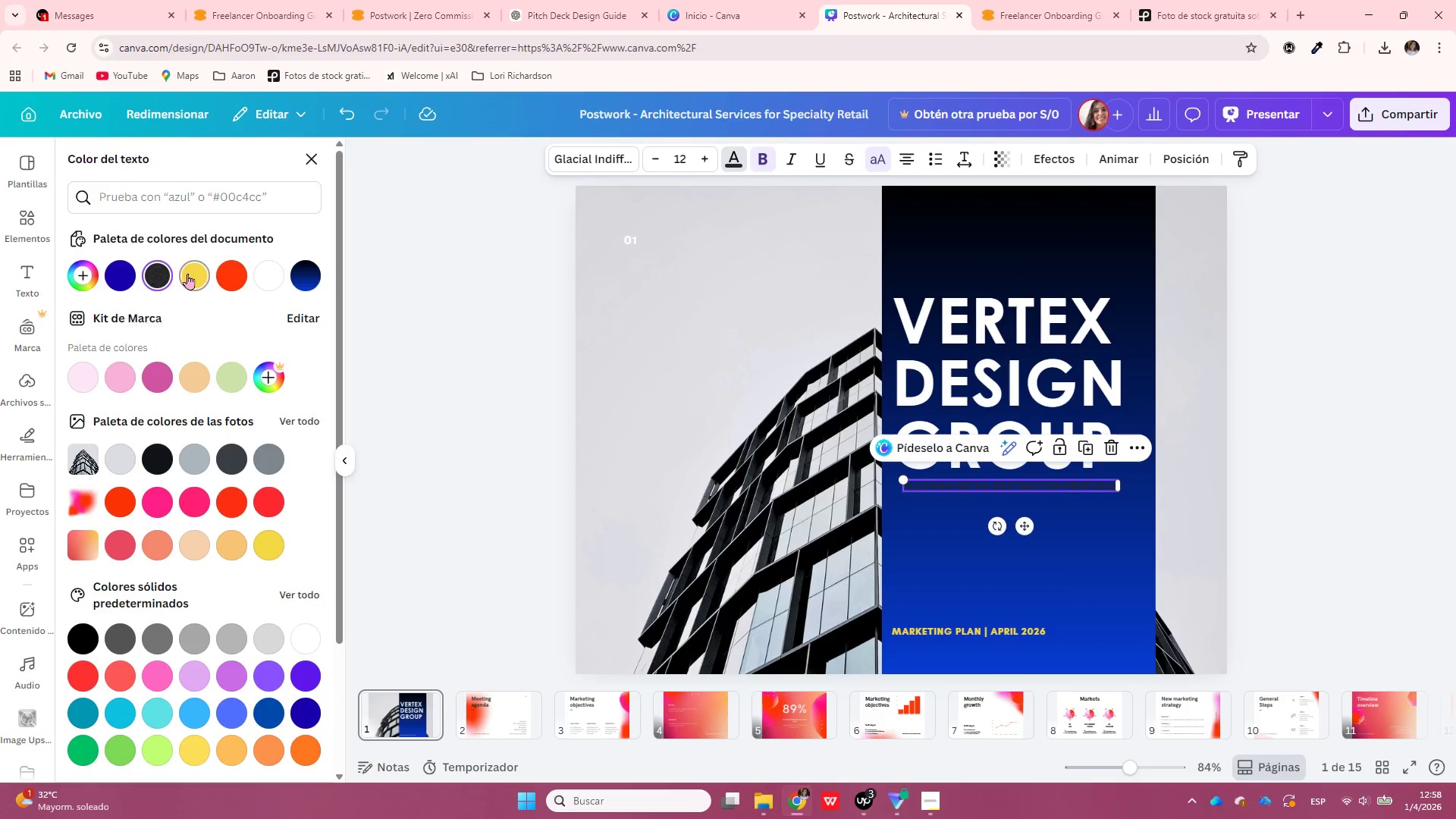 
left_click([193, 274])
 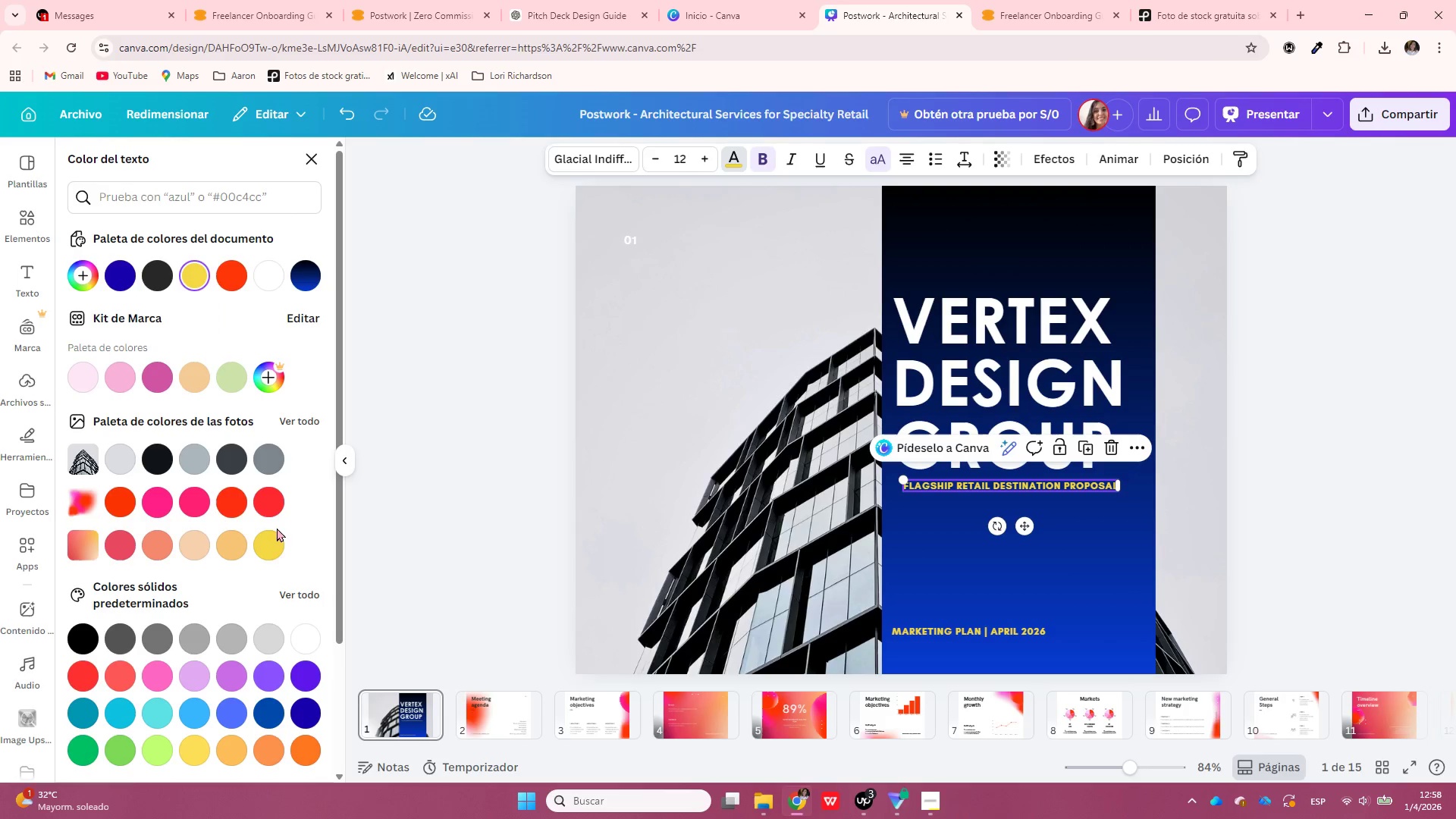 
left_click([227, 548])
 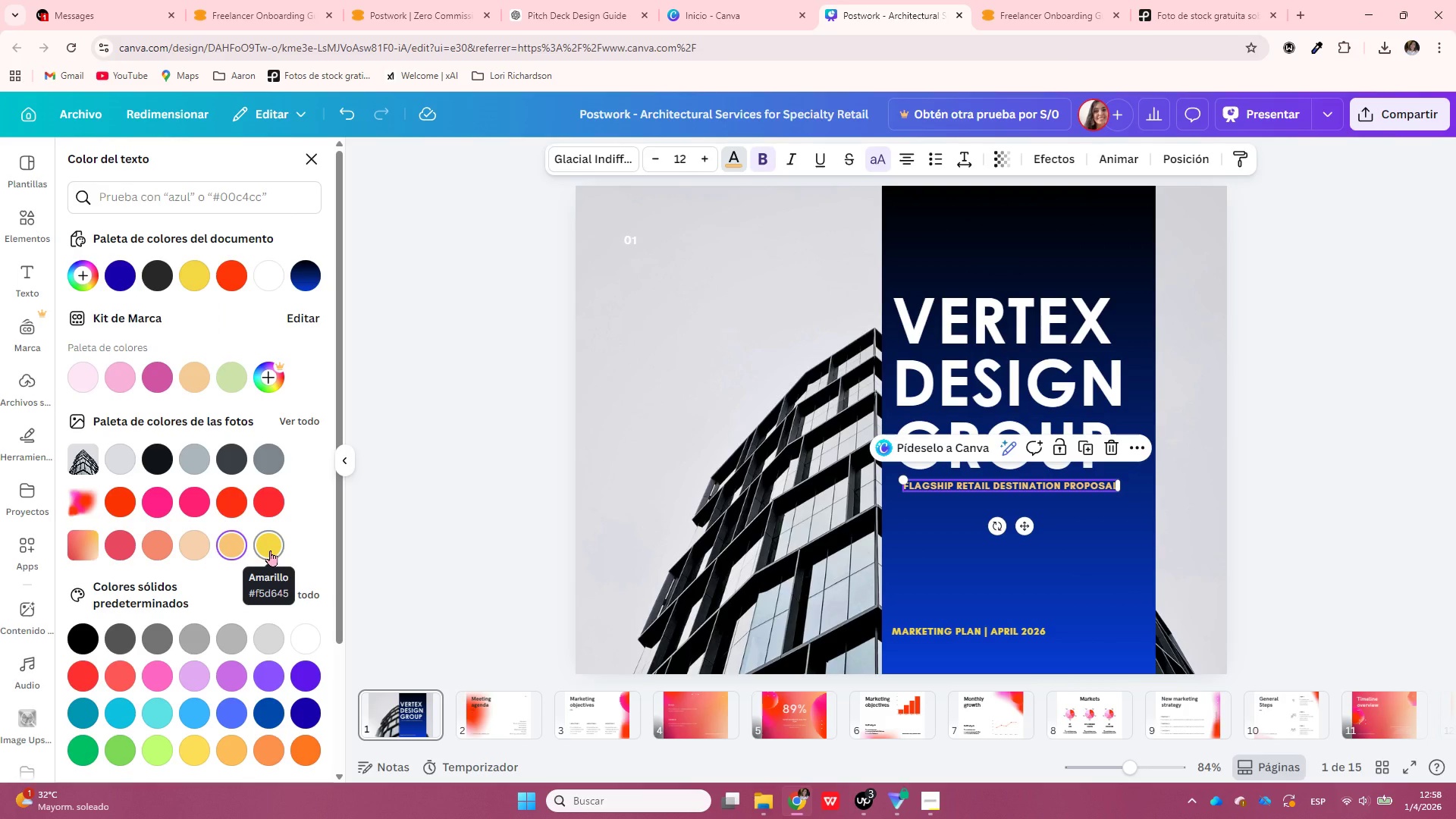 
left_click([270, 551])
 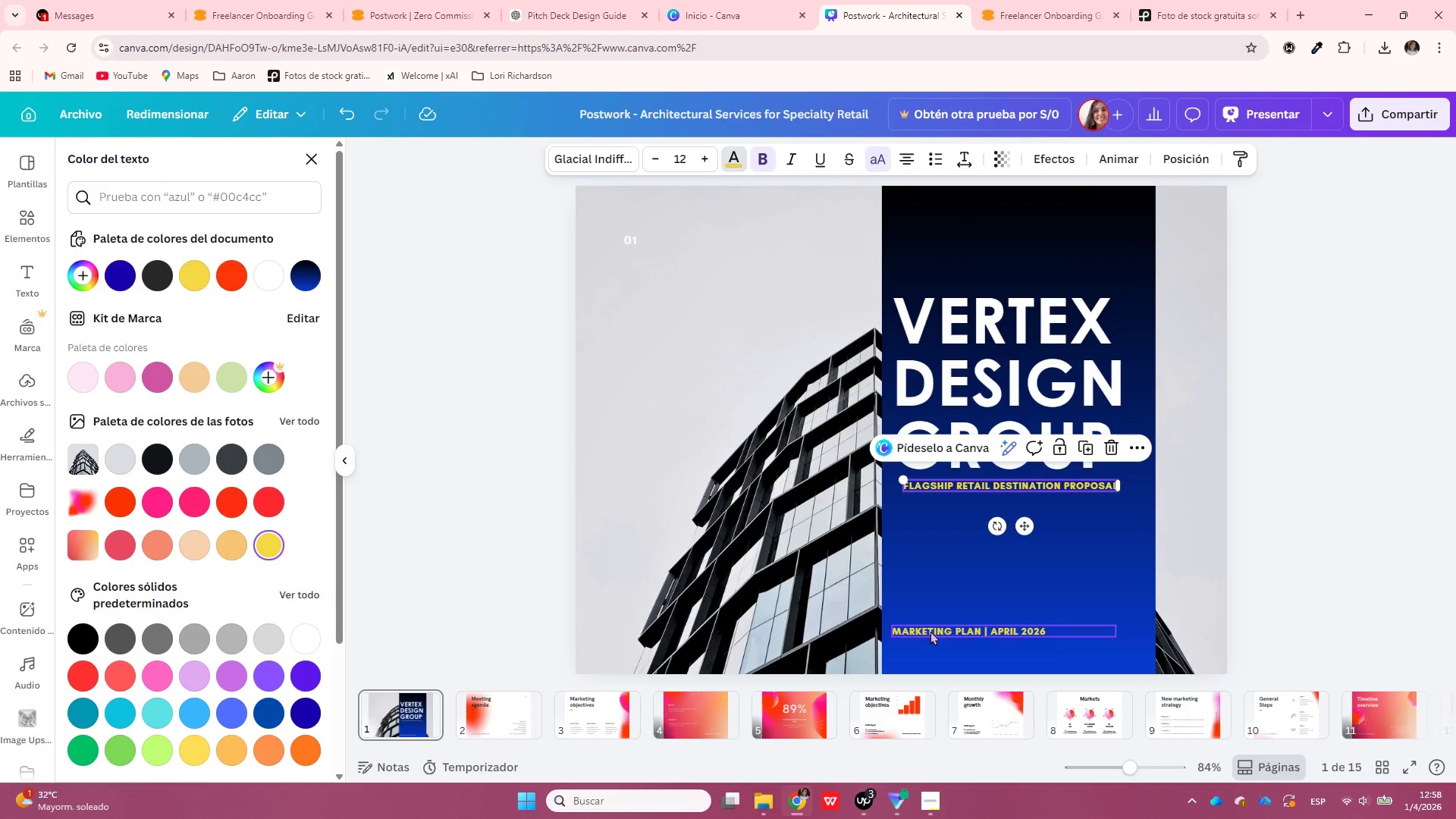 
left_click_drag(start_coordinate=[937, 628], to_coordinate=[946, 628])
 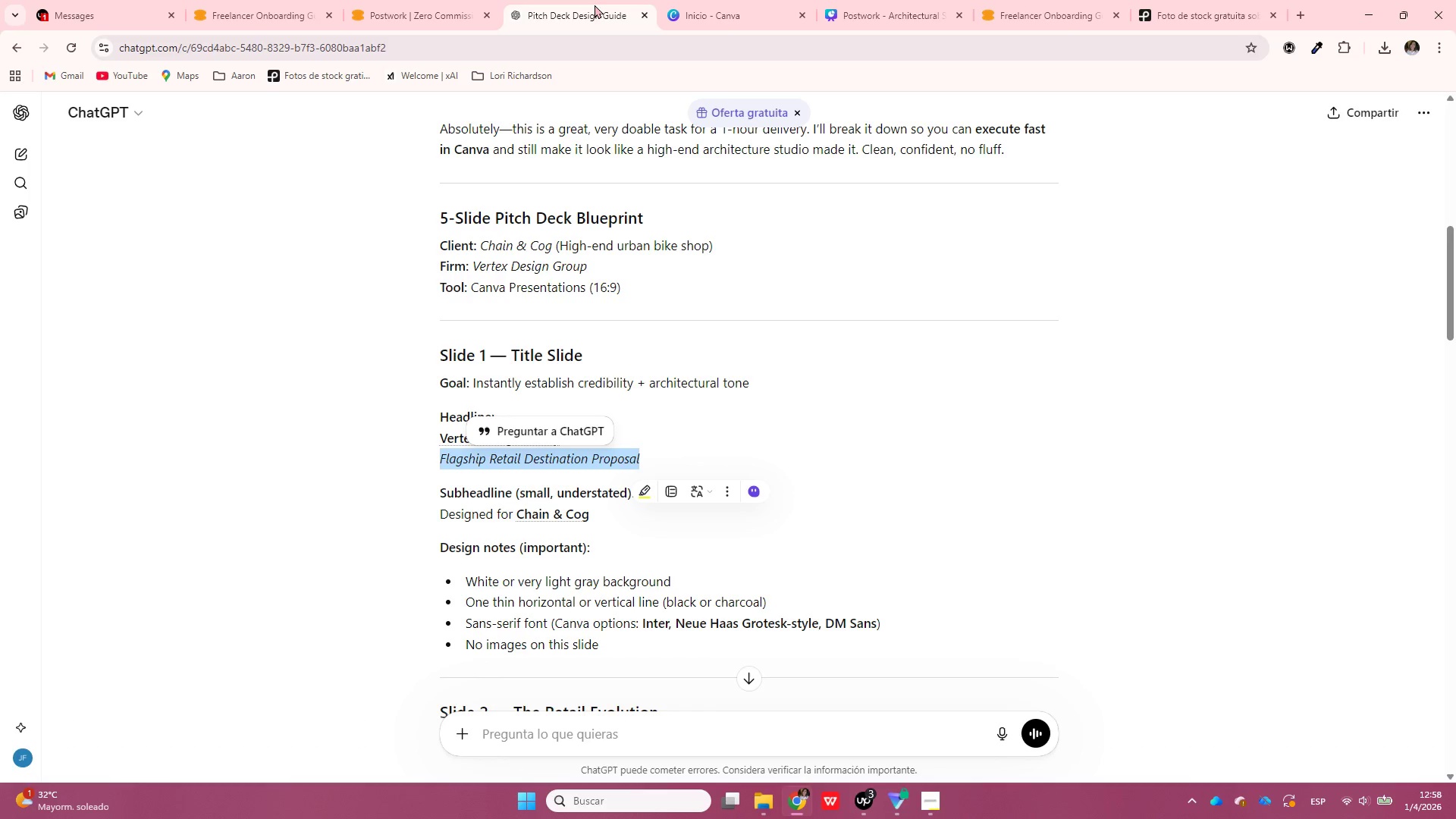 
left_click([1007, 410])
 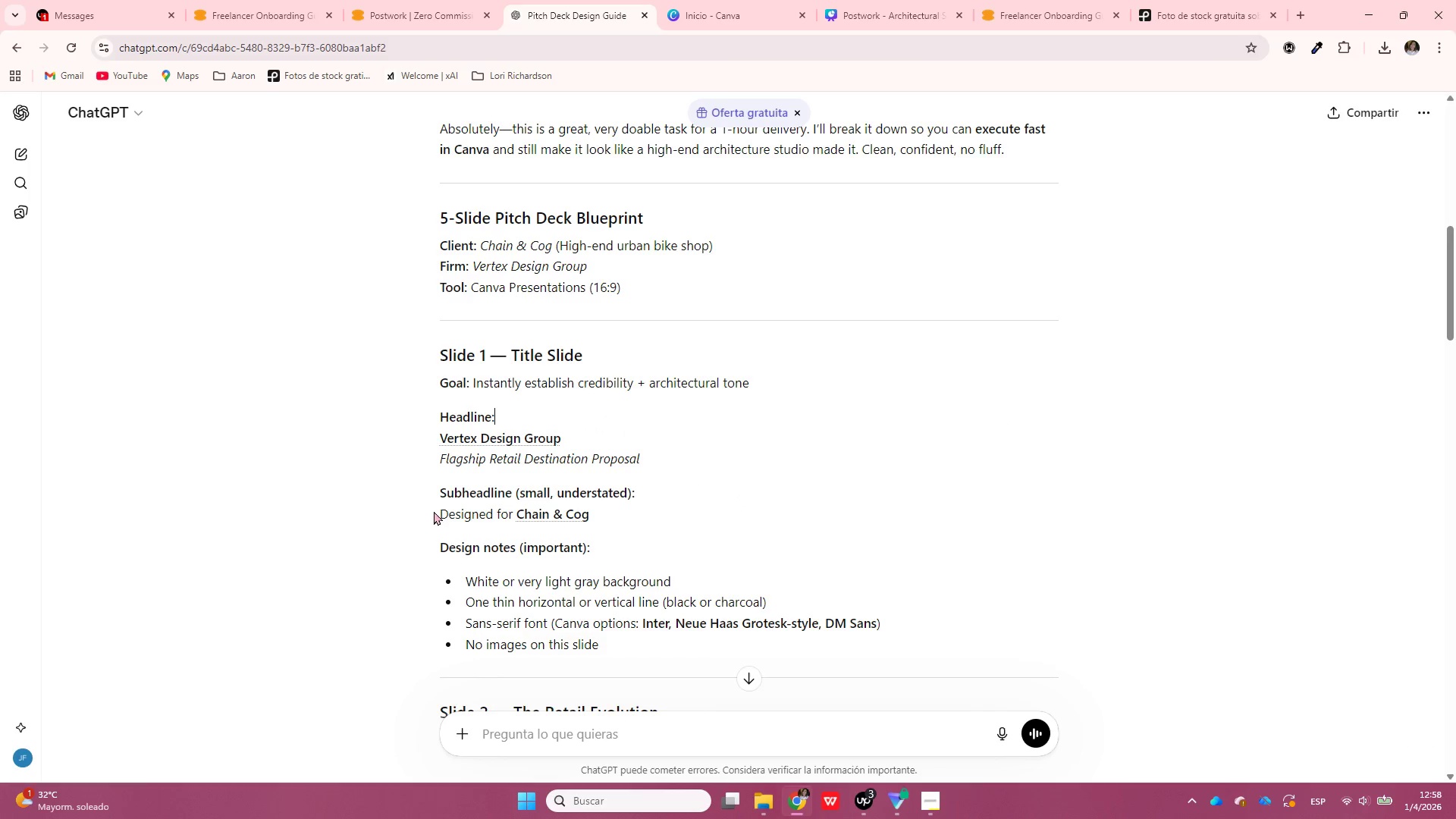 
left_click_drag(start_coordinate=[435, 517], to_coordinate=[660, 517])
 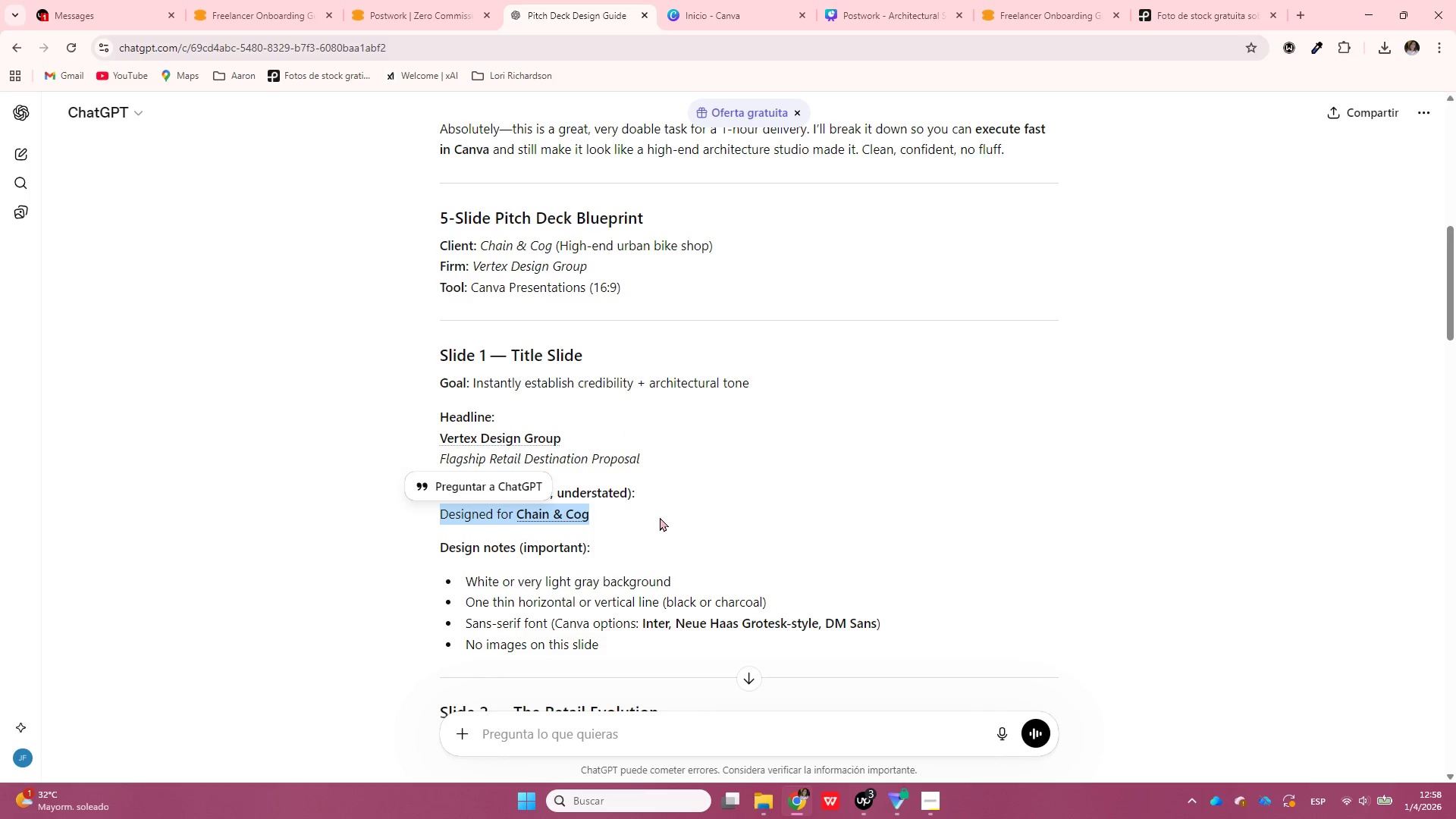 
key(Control+C)
 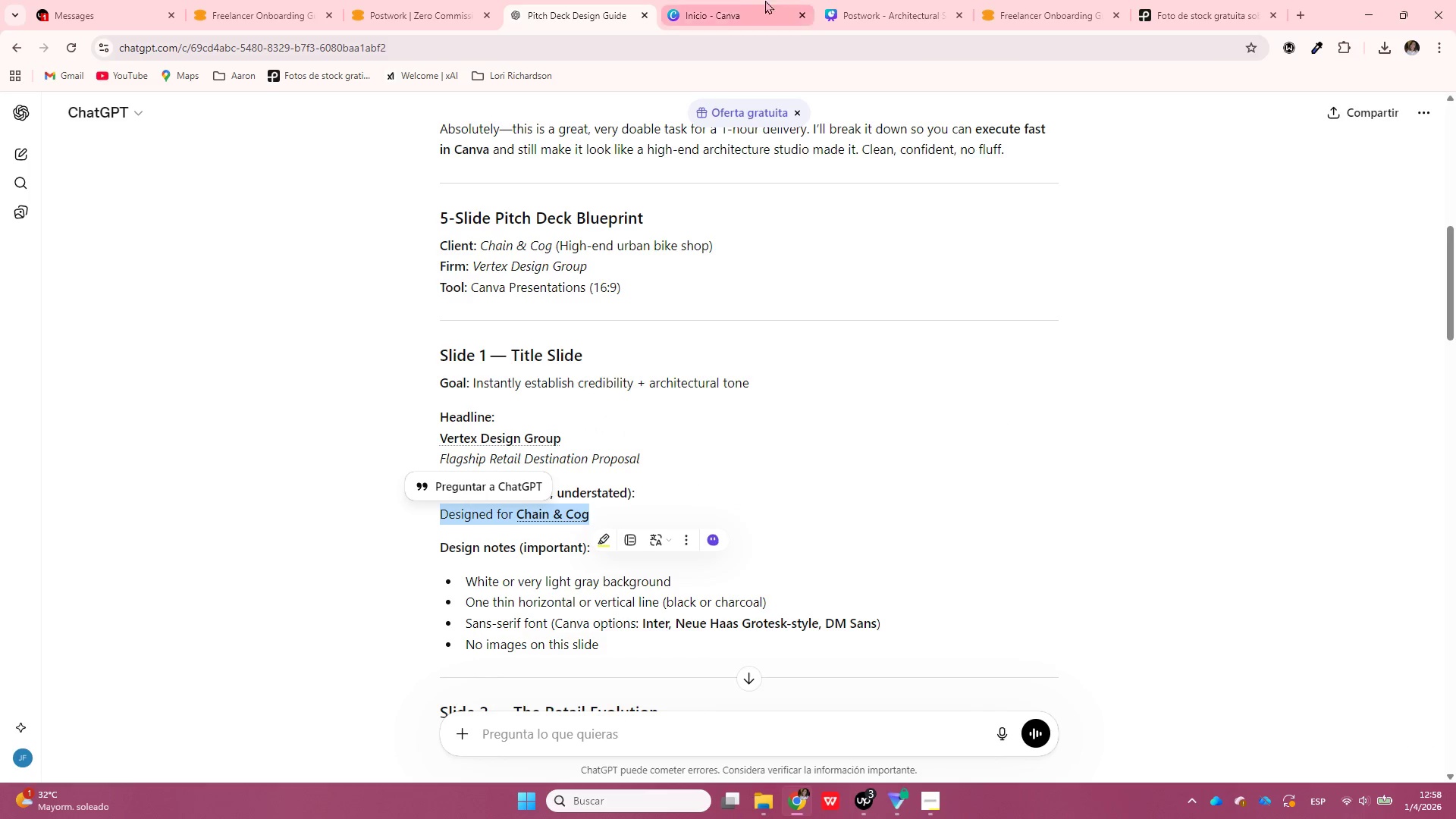 
left_click([737, 0])
 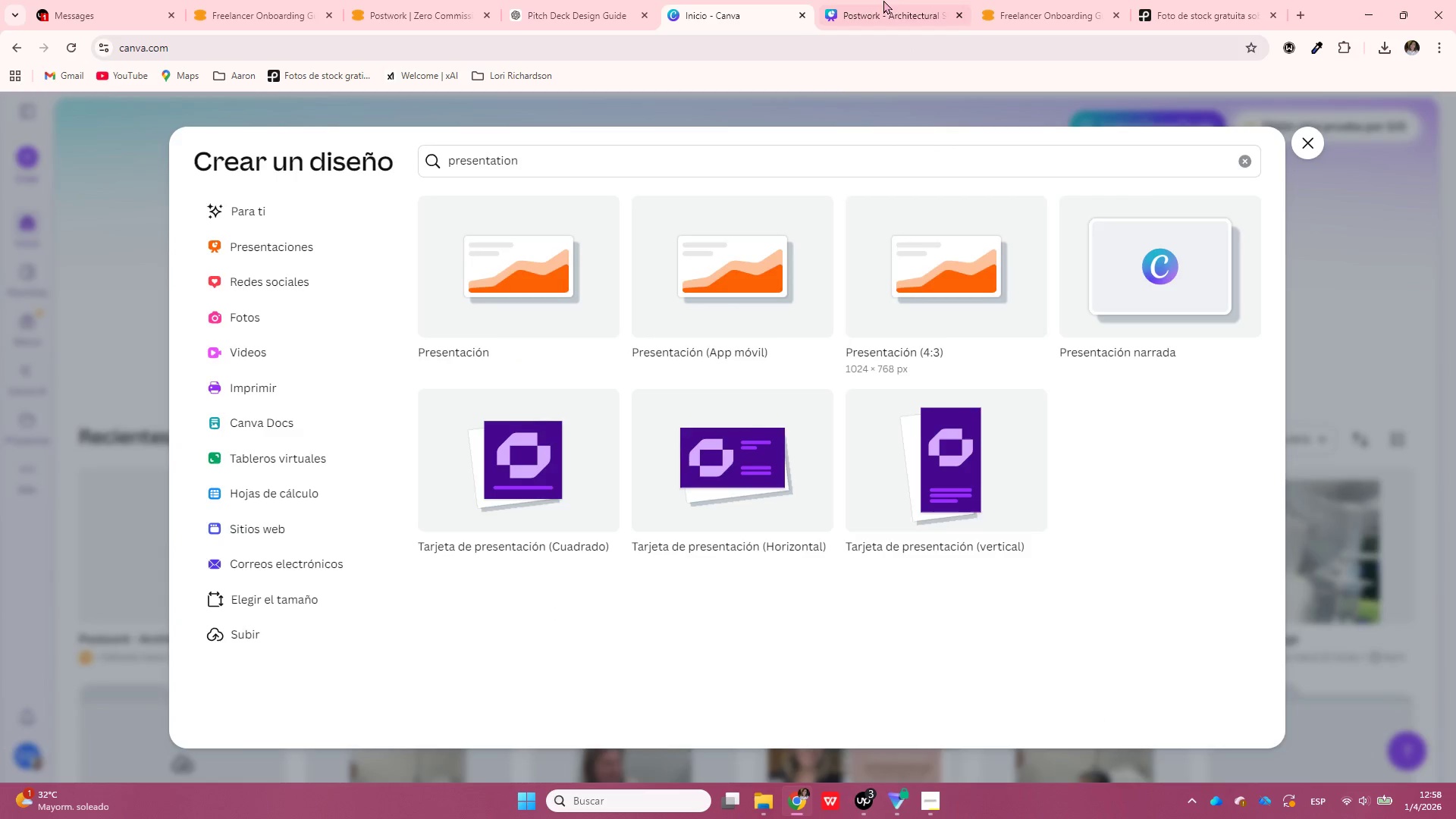 
left_click([888, 0])
 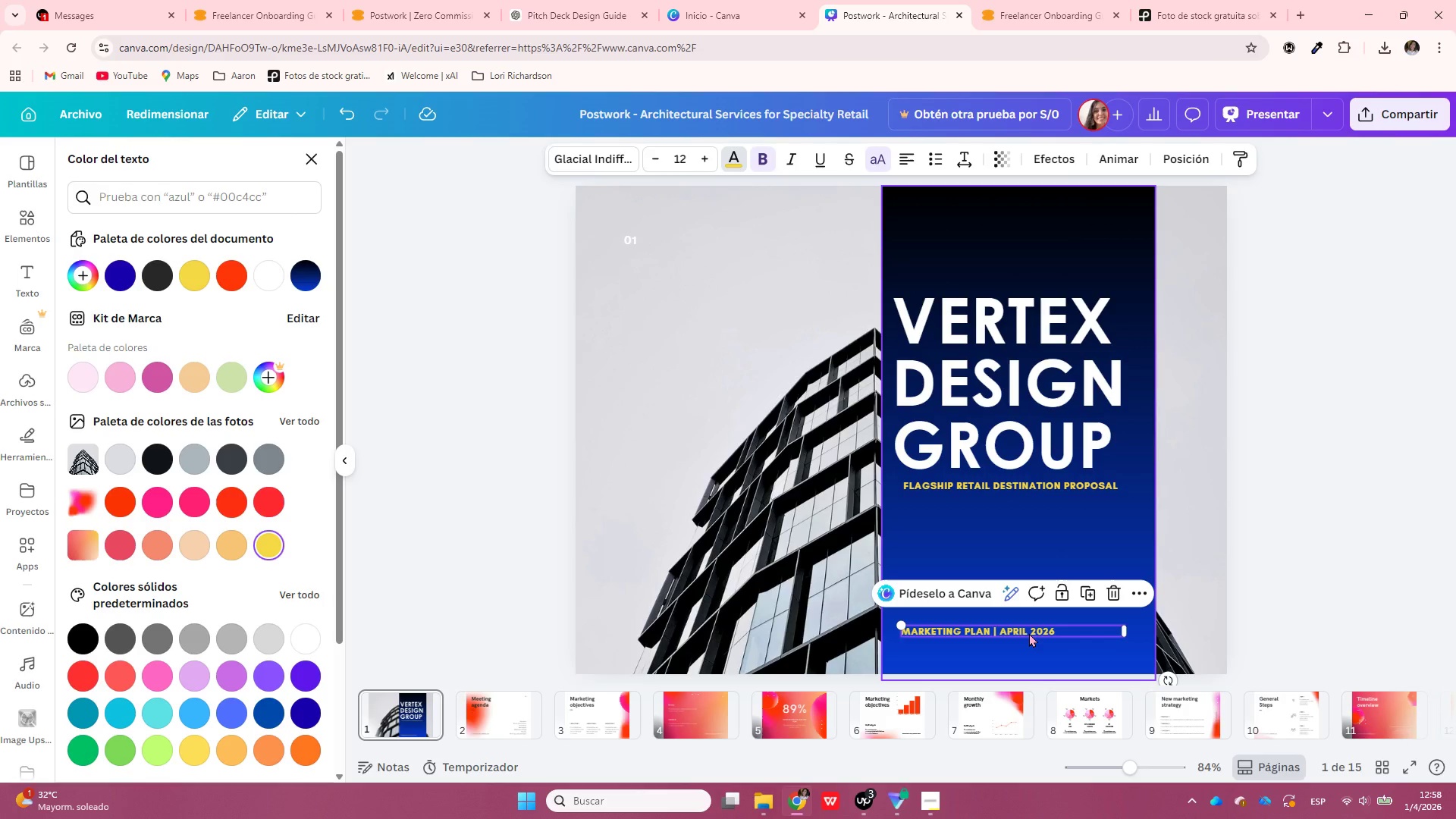 
double_click([1029, 633])
 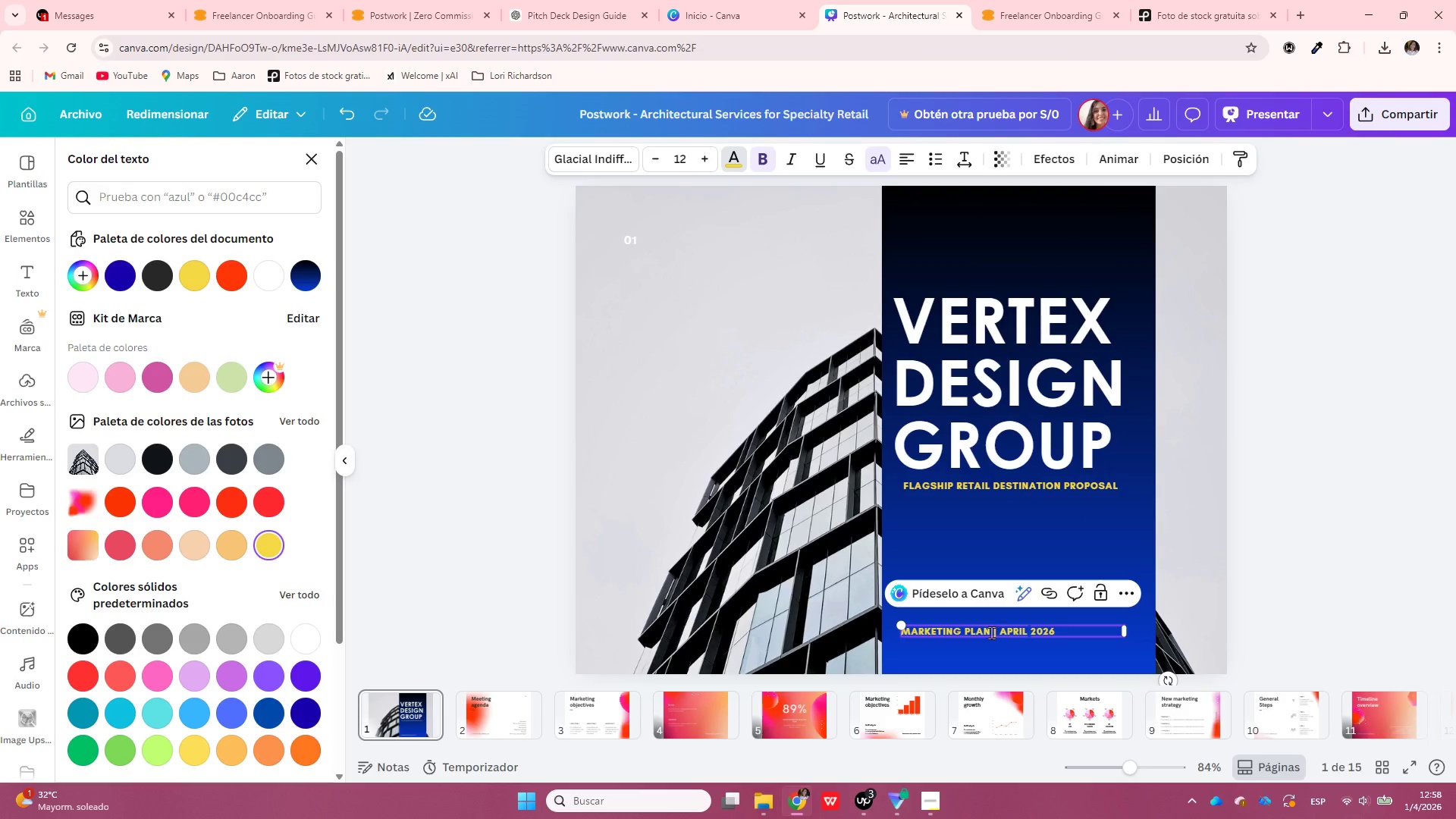 
left_click_drag(start_coordinate=[991, 632], to_coordinate=[901, 629])
 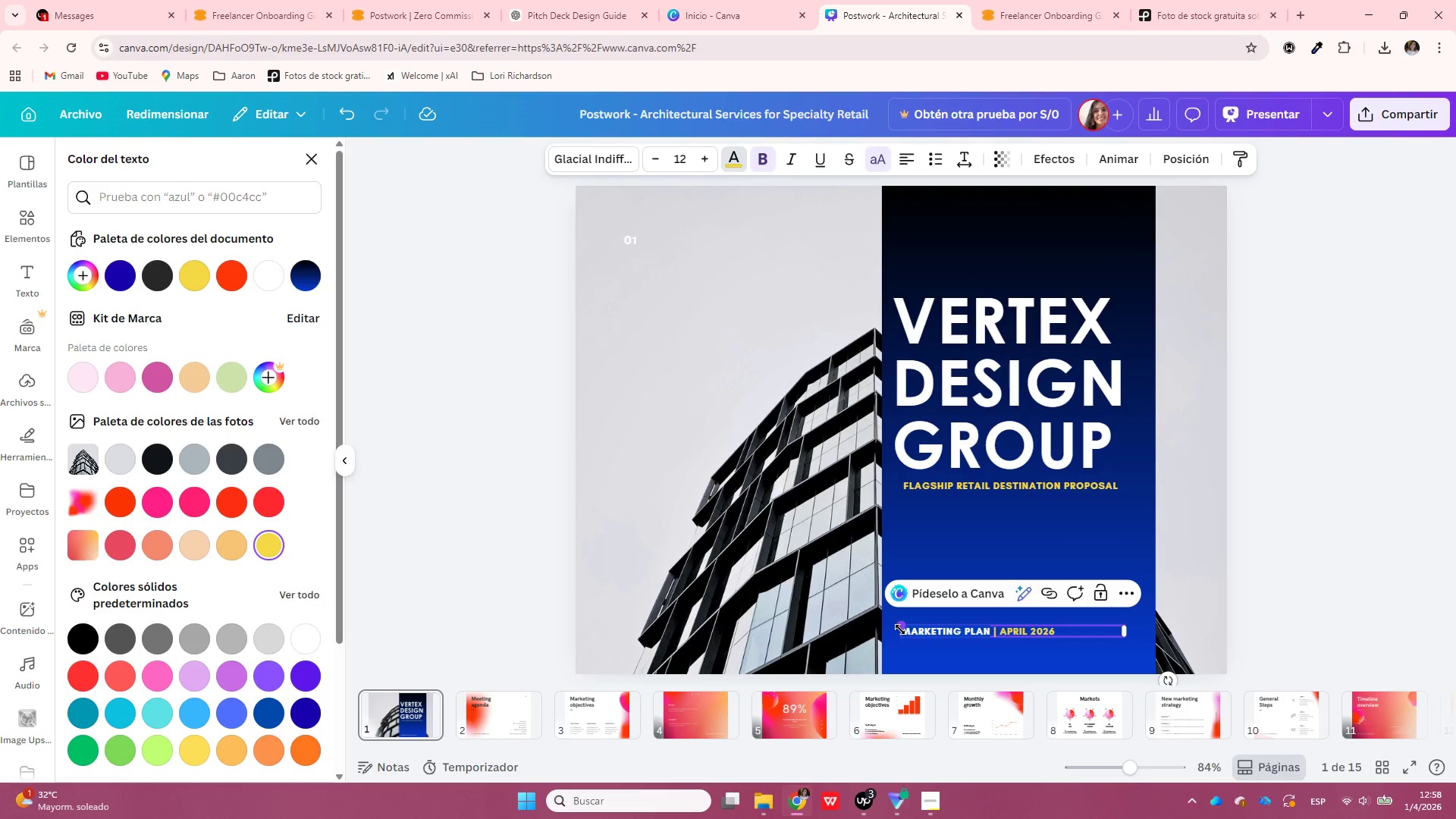 
key(Control+ControlLeft)
 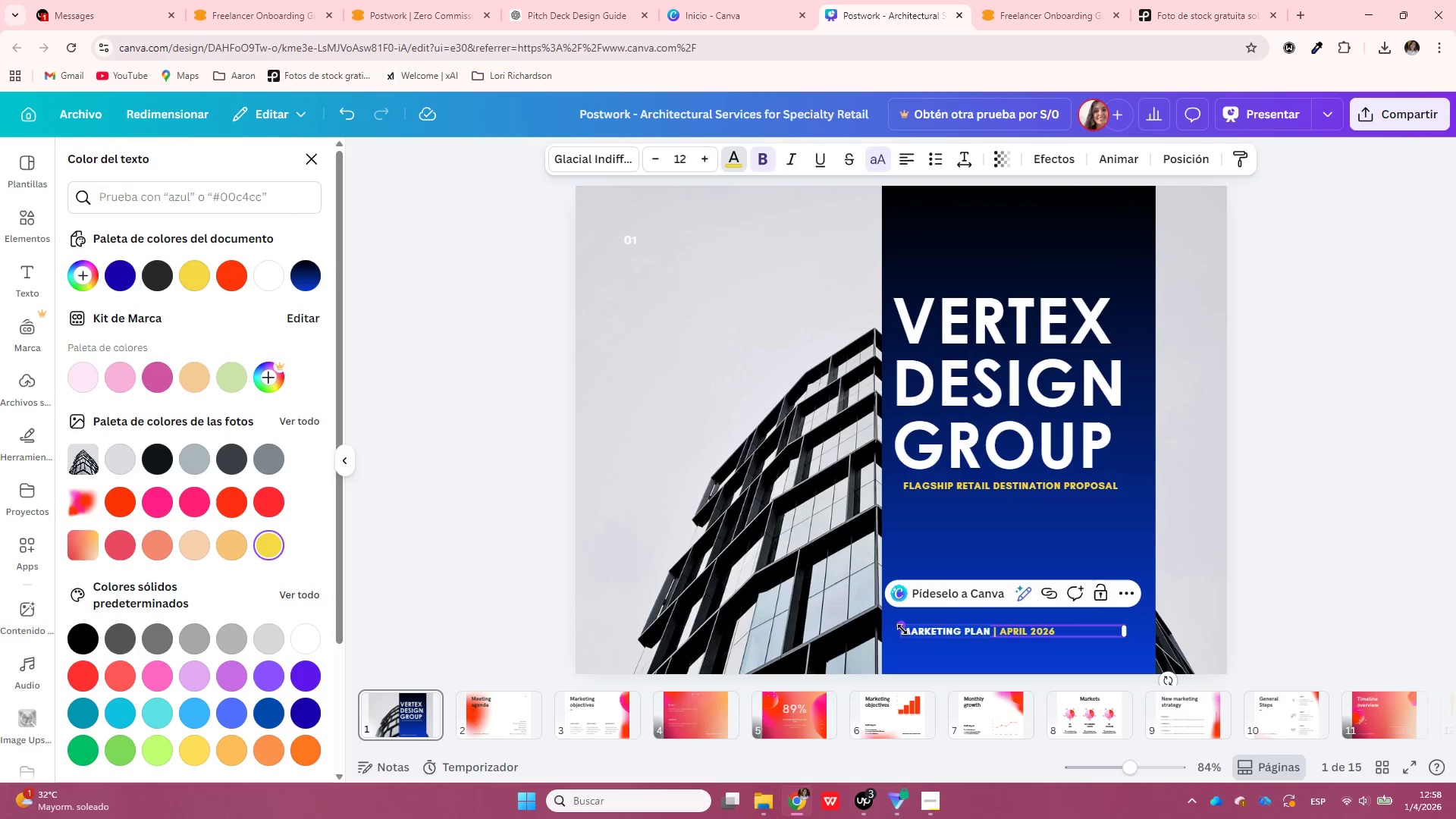 
key(Control+V)
 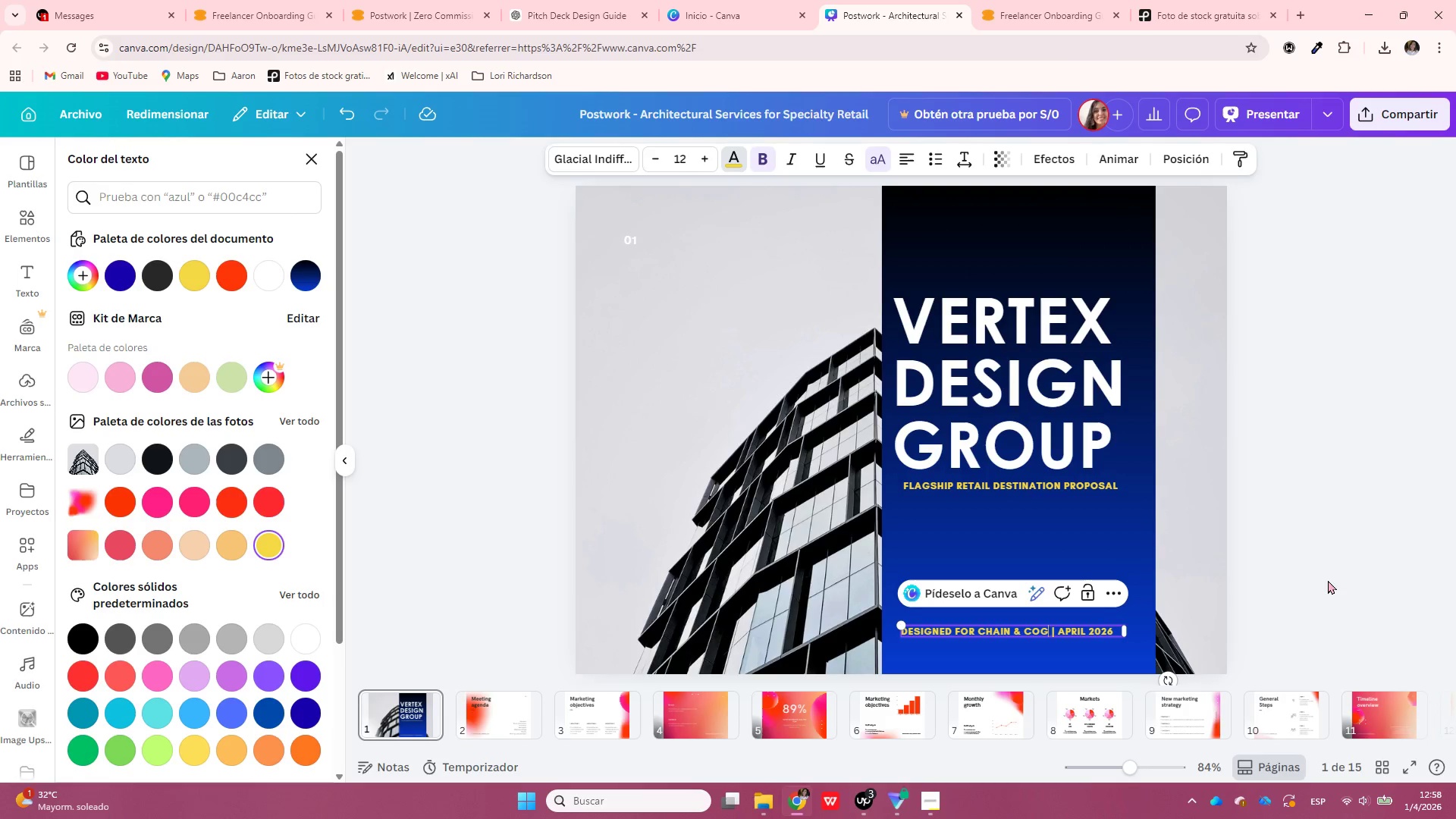 
left_click([1339, 577])
 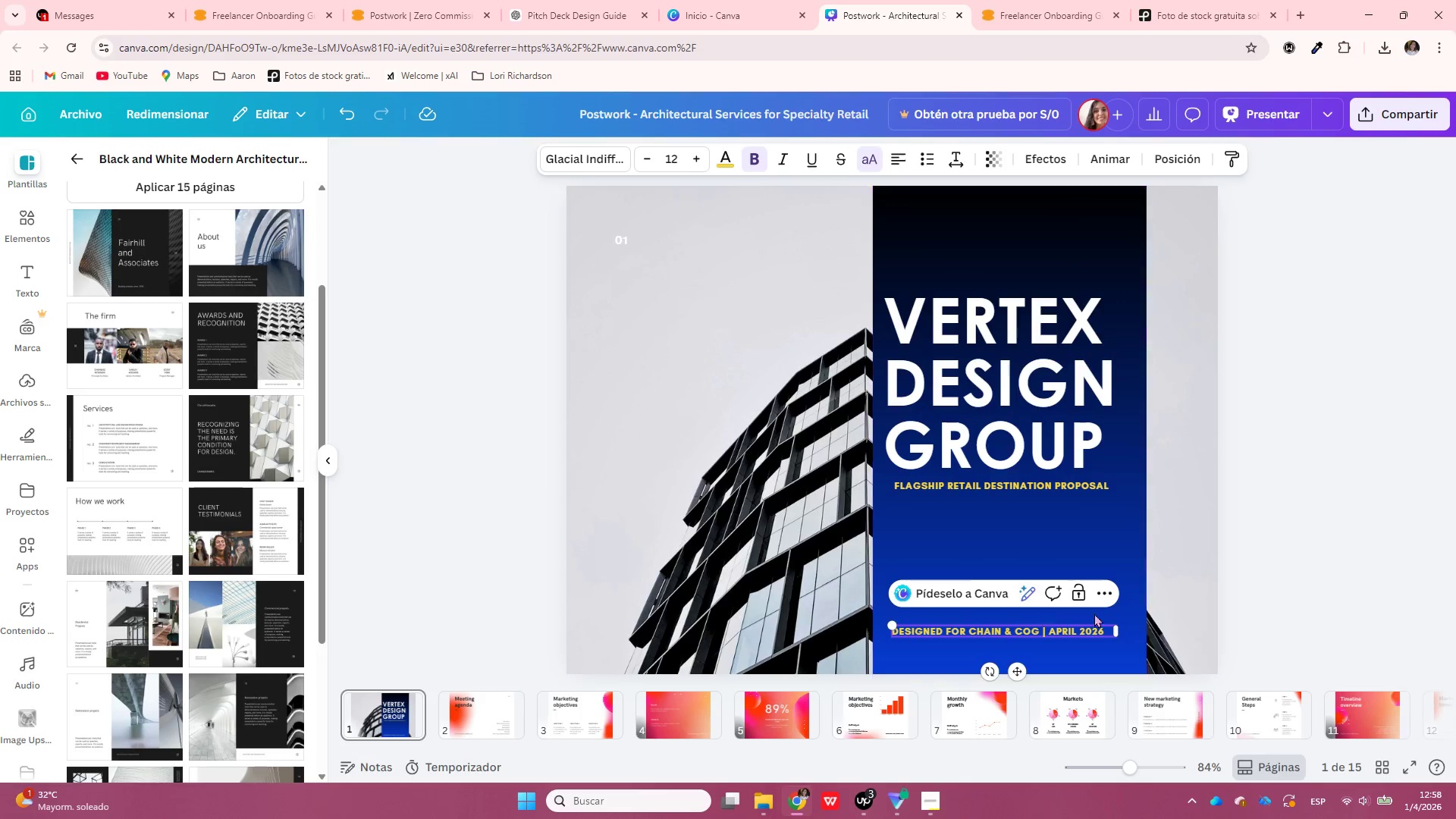 
left_click([1260, 547])
 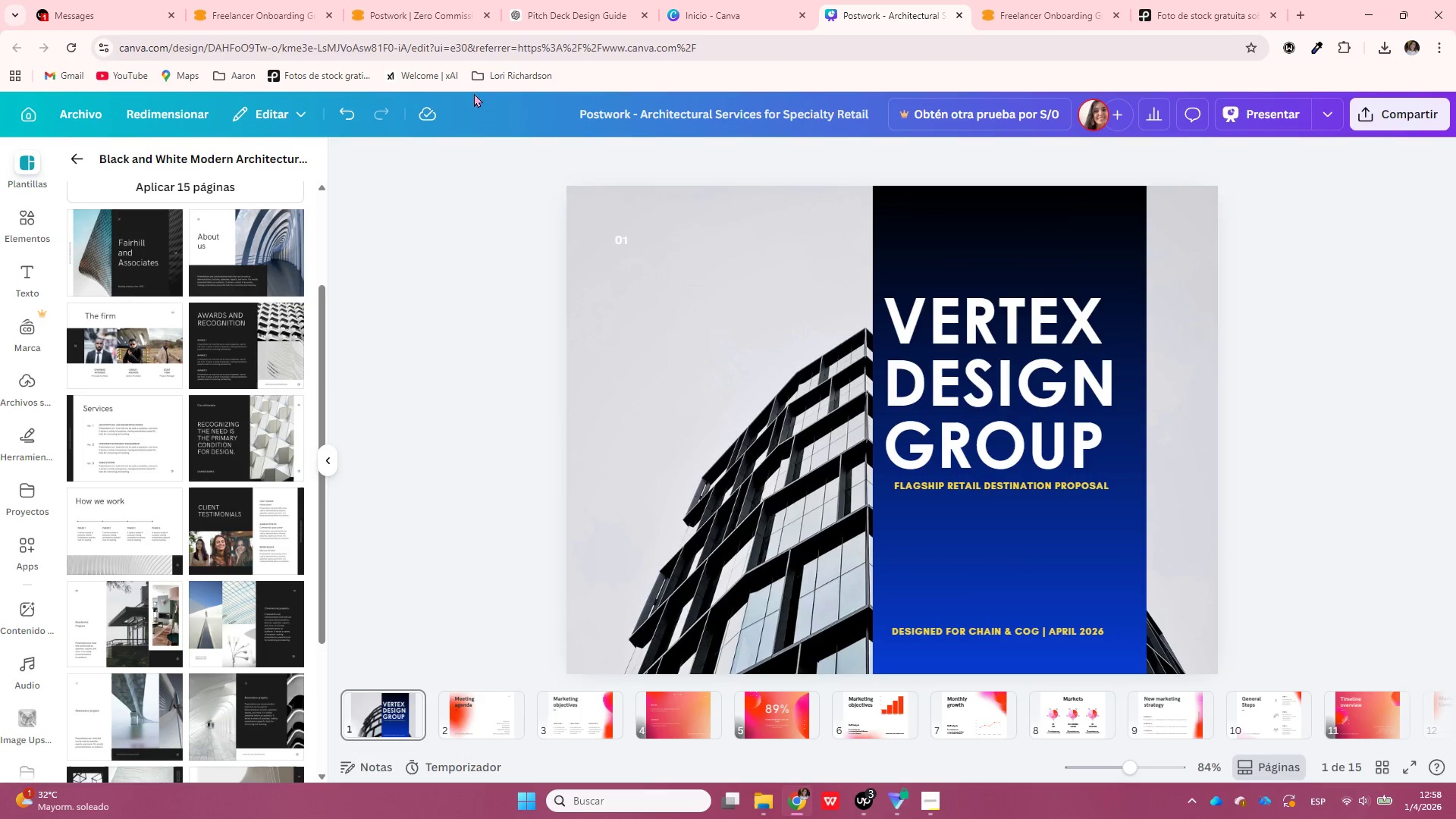 
left_click([570, 0])
 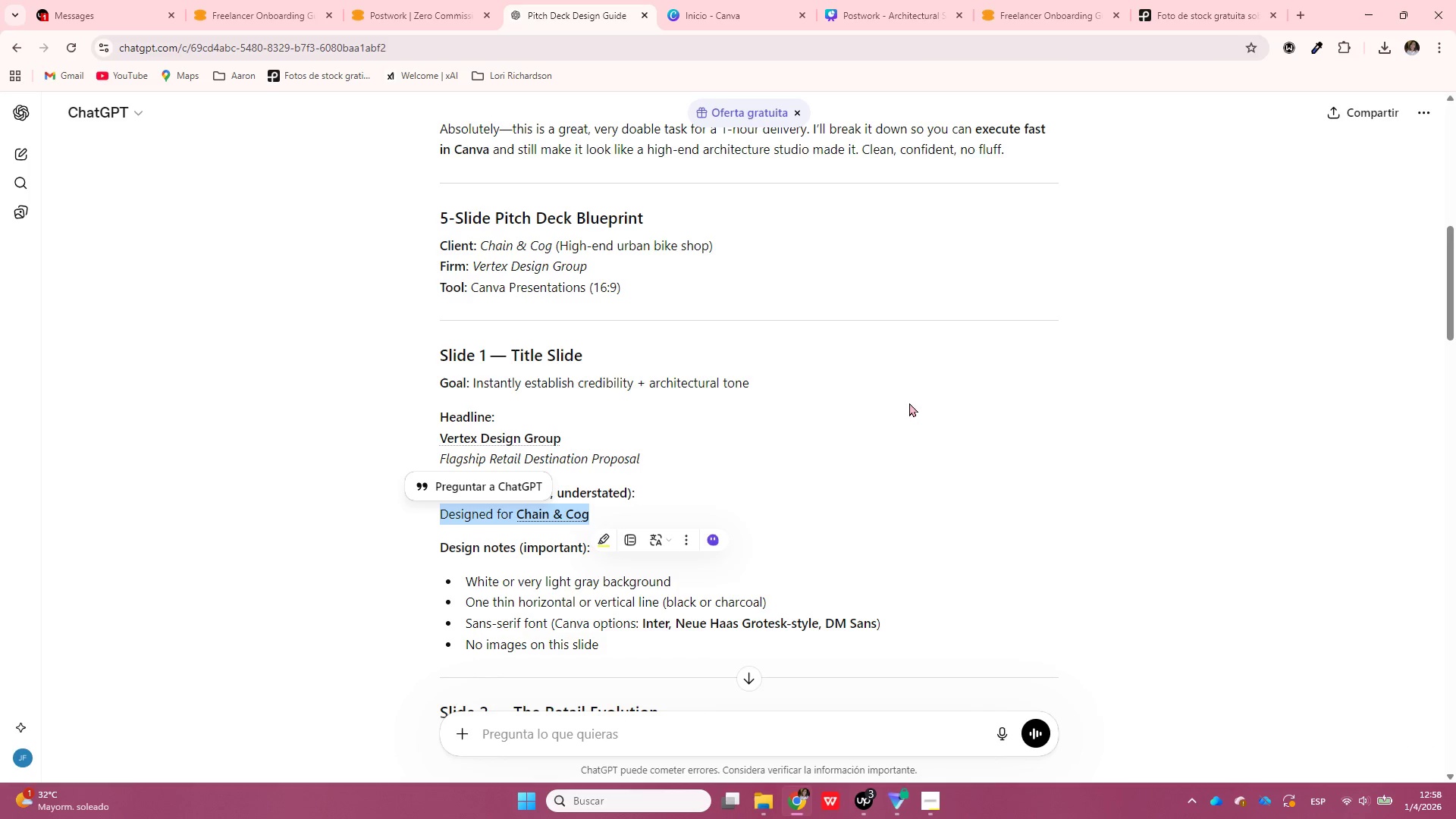 
left_click([932, 490])
 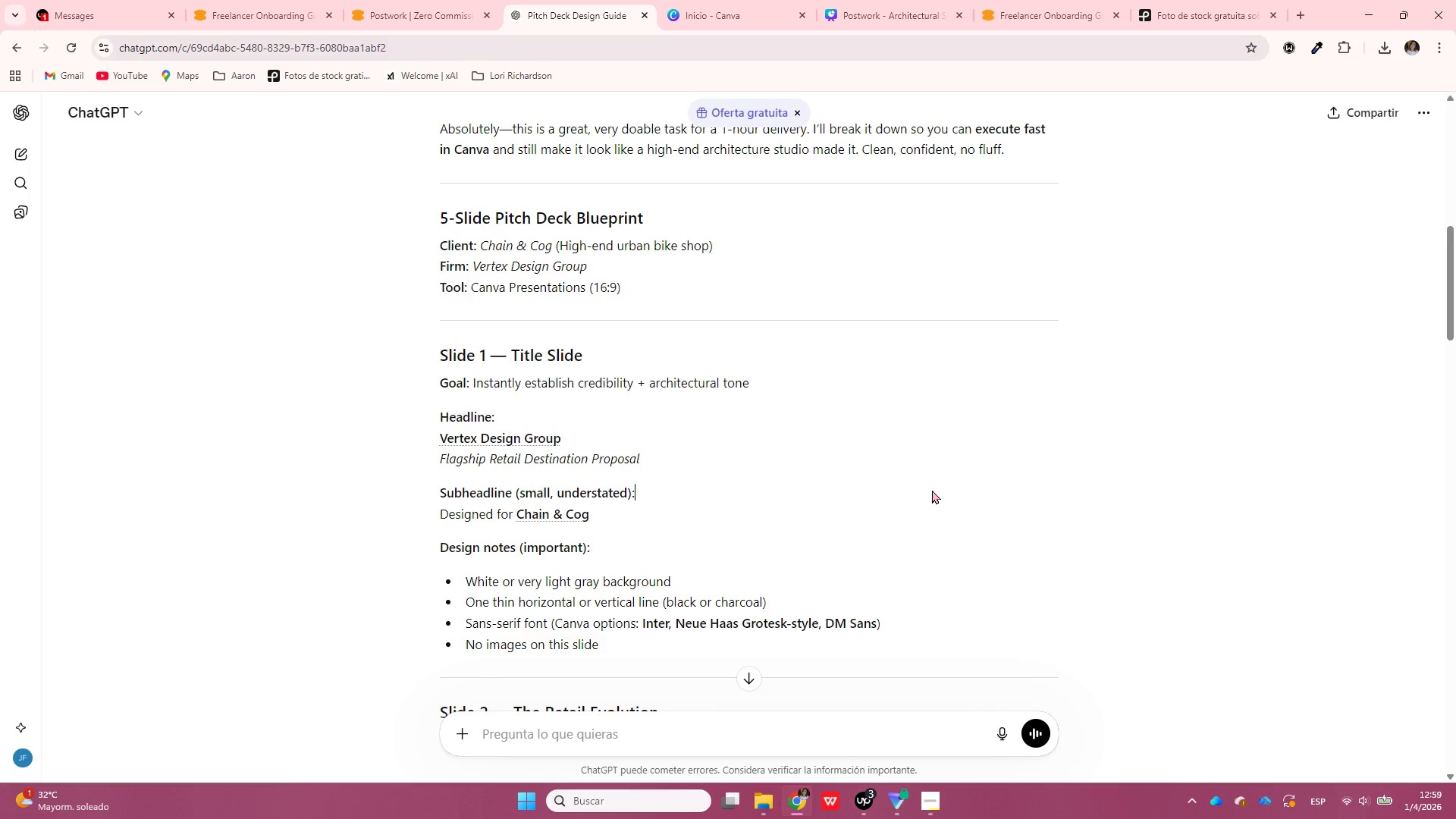 
wait(7.08)
 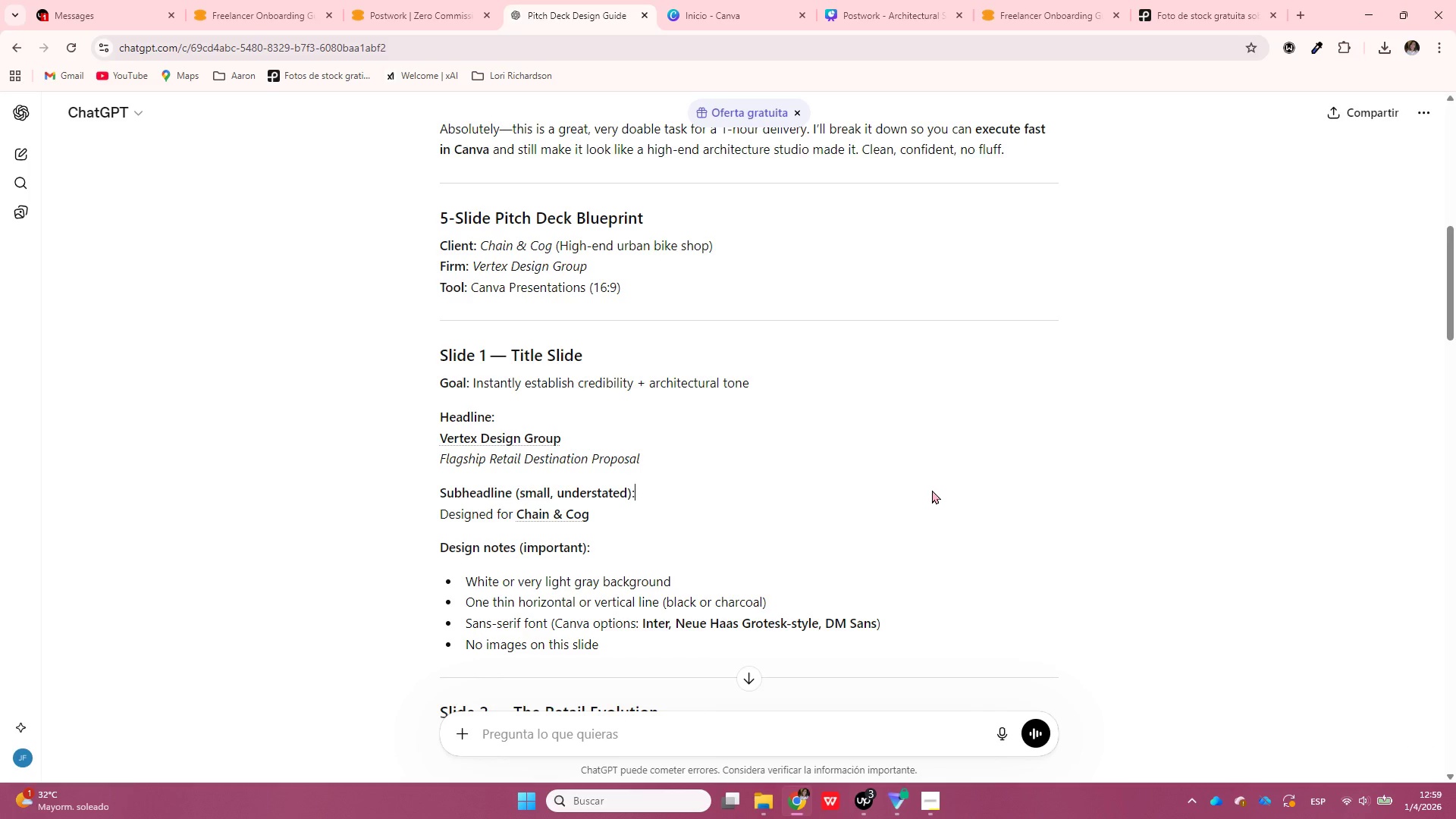 
scroll: coordinate [932, 490], scroll_direction: down, amount: 1.0
 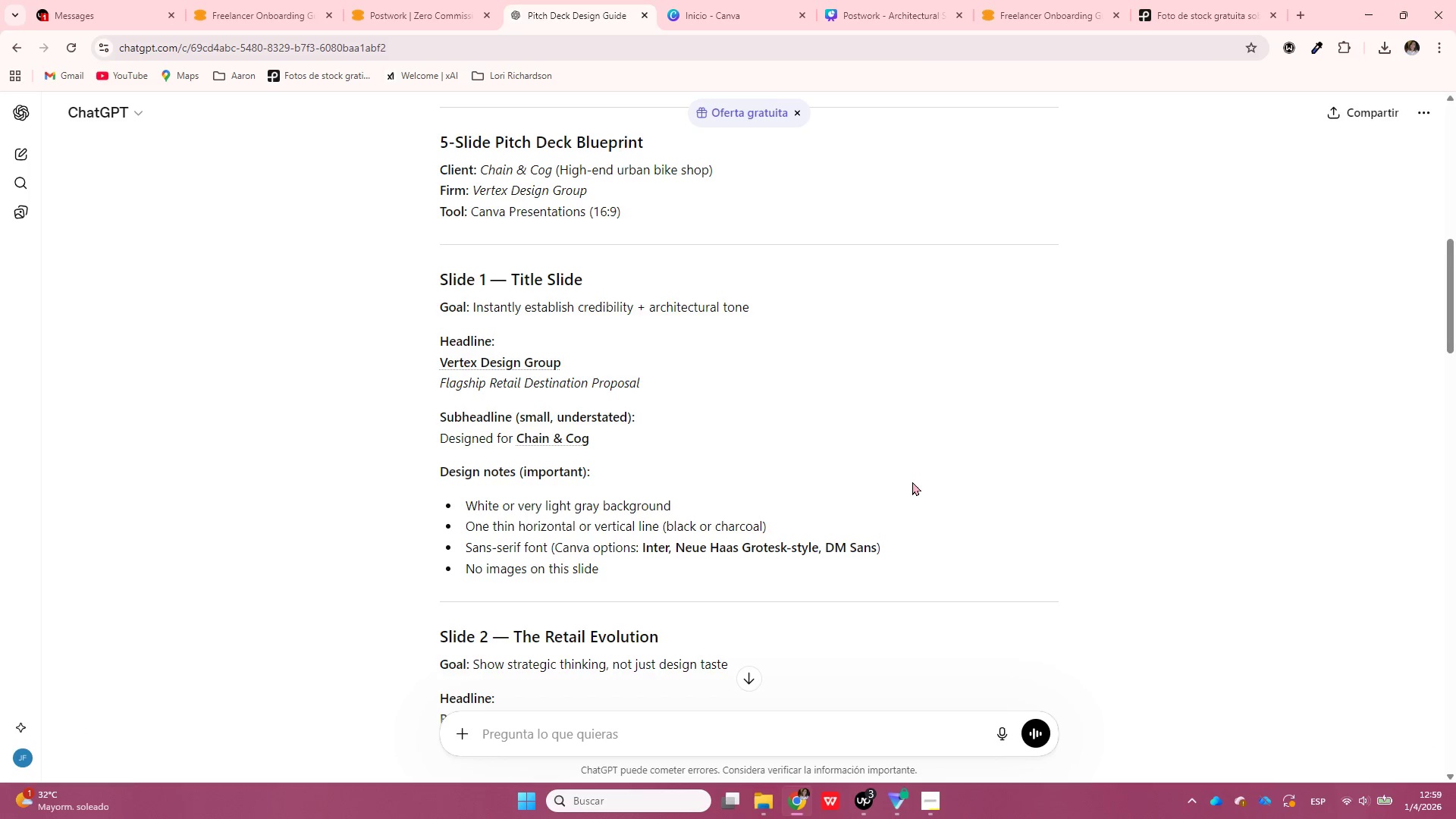 
wait(12.83)
 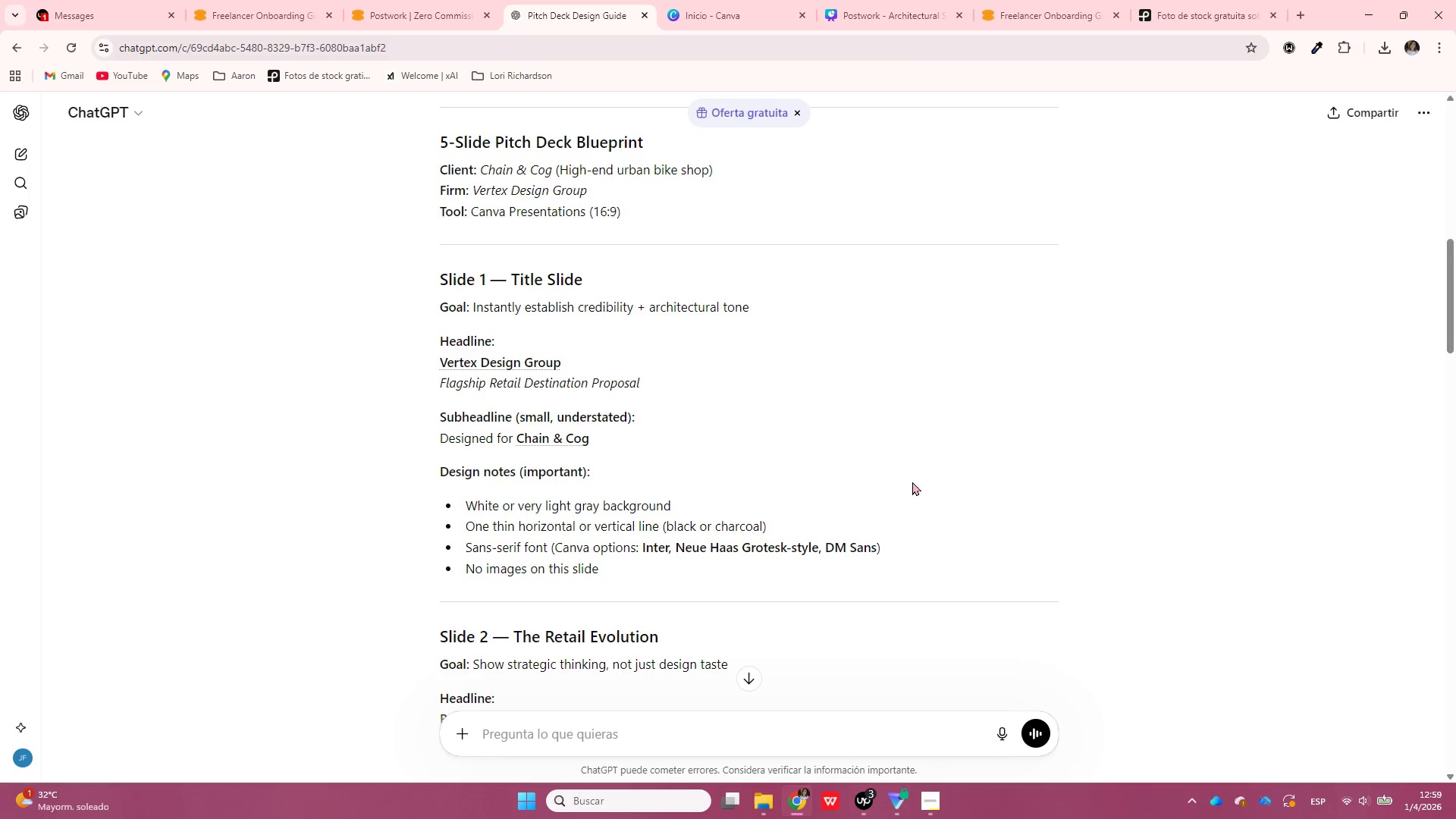 
left_click([902, 0])
 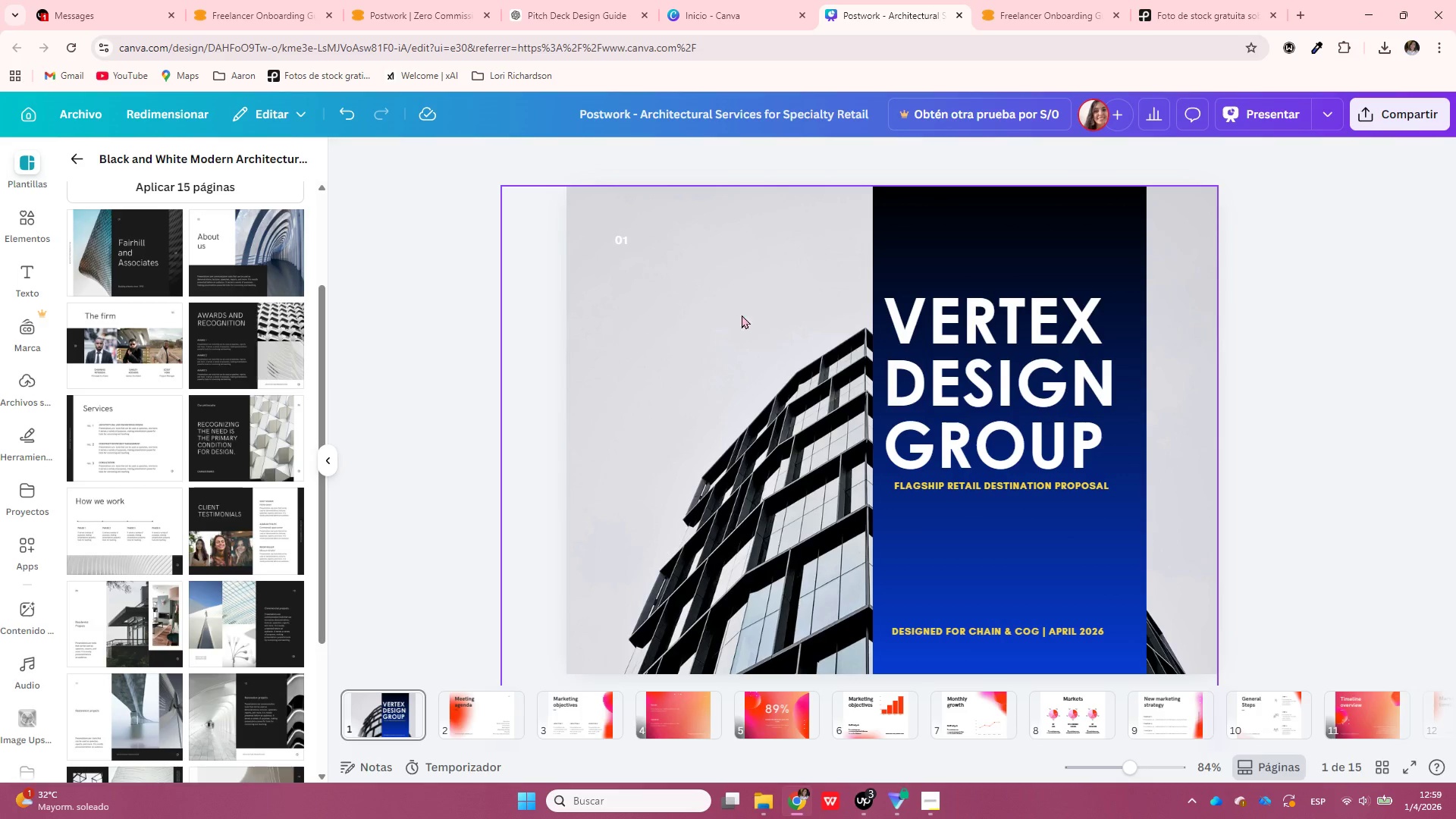 
left_click([758, 327])
 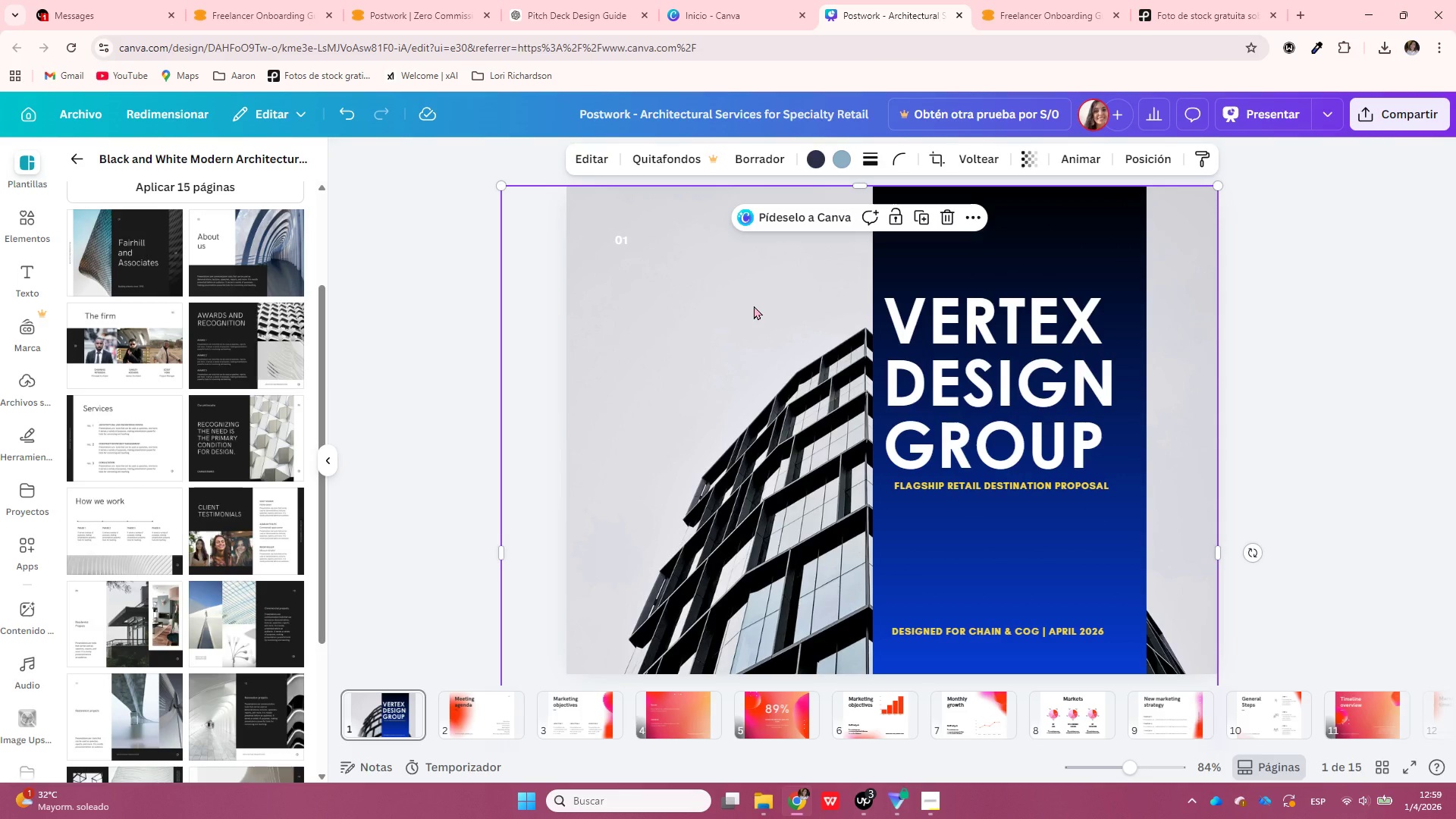 
key(Delete)
 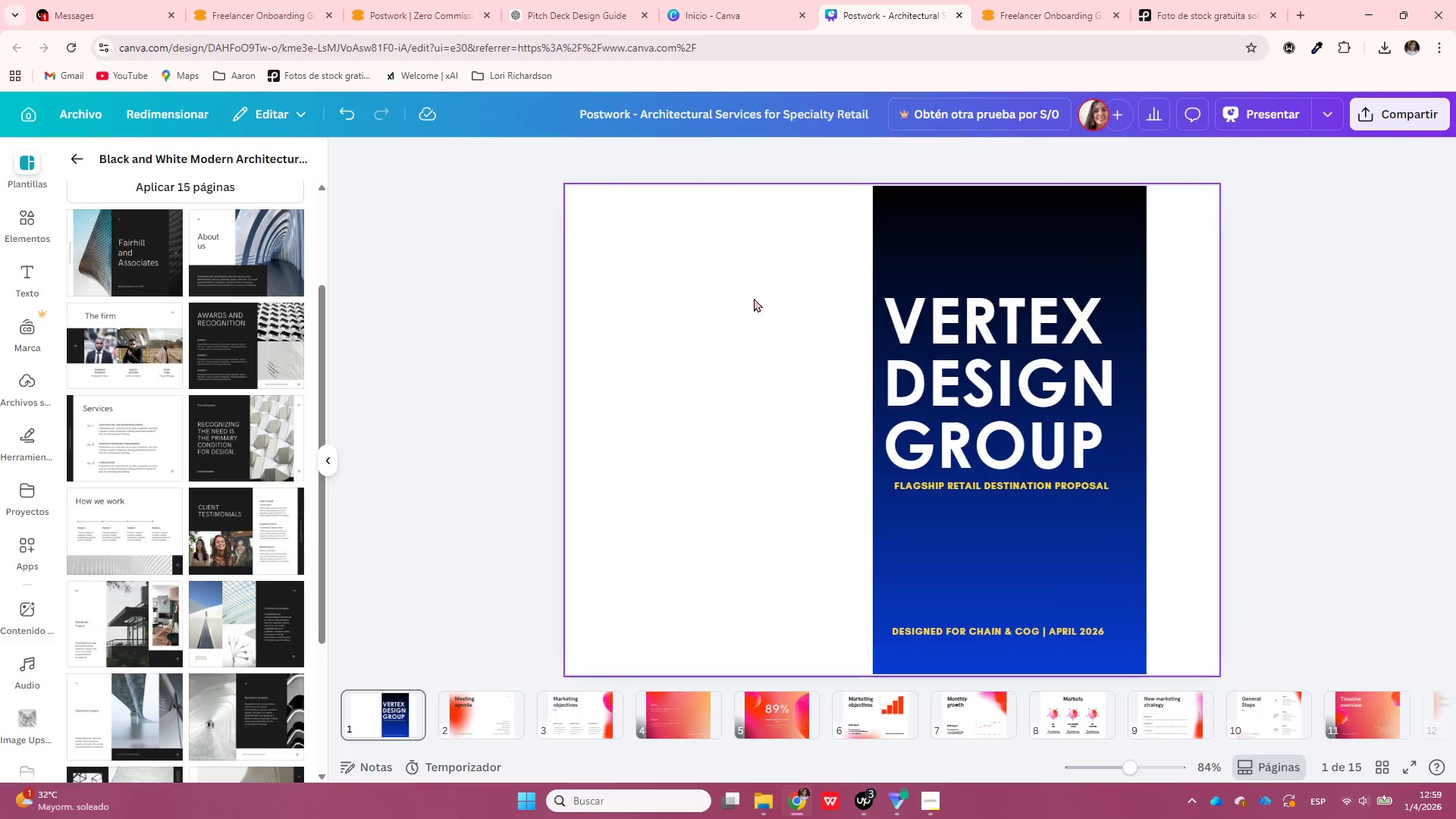 
left_click([748, 254])
 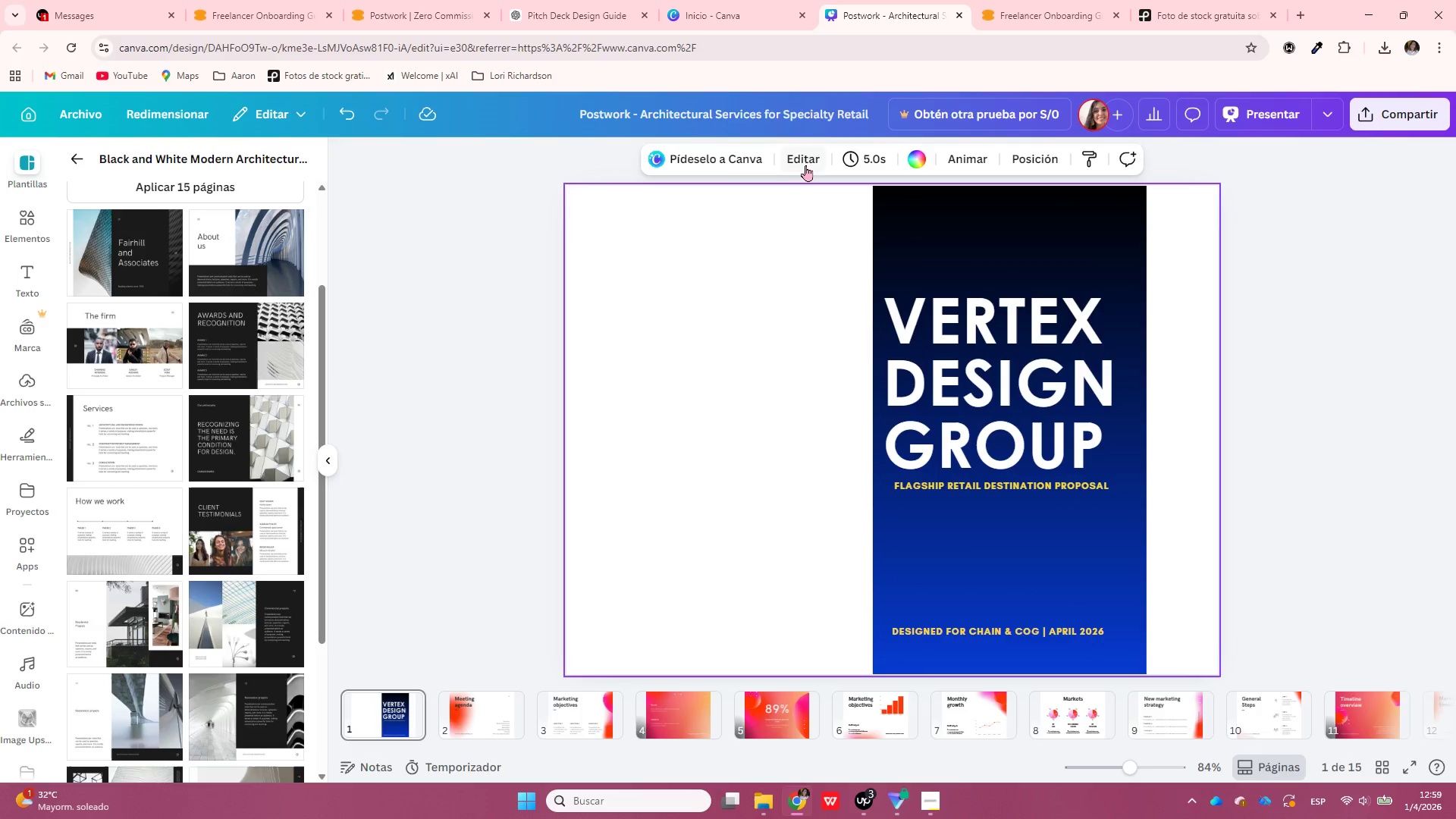 
left_click([911, 158])
 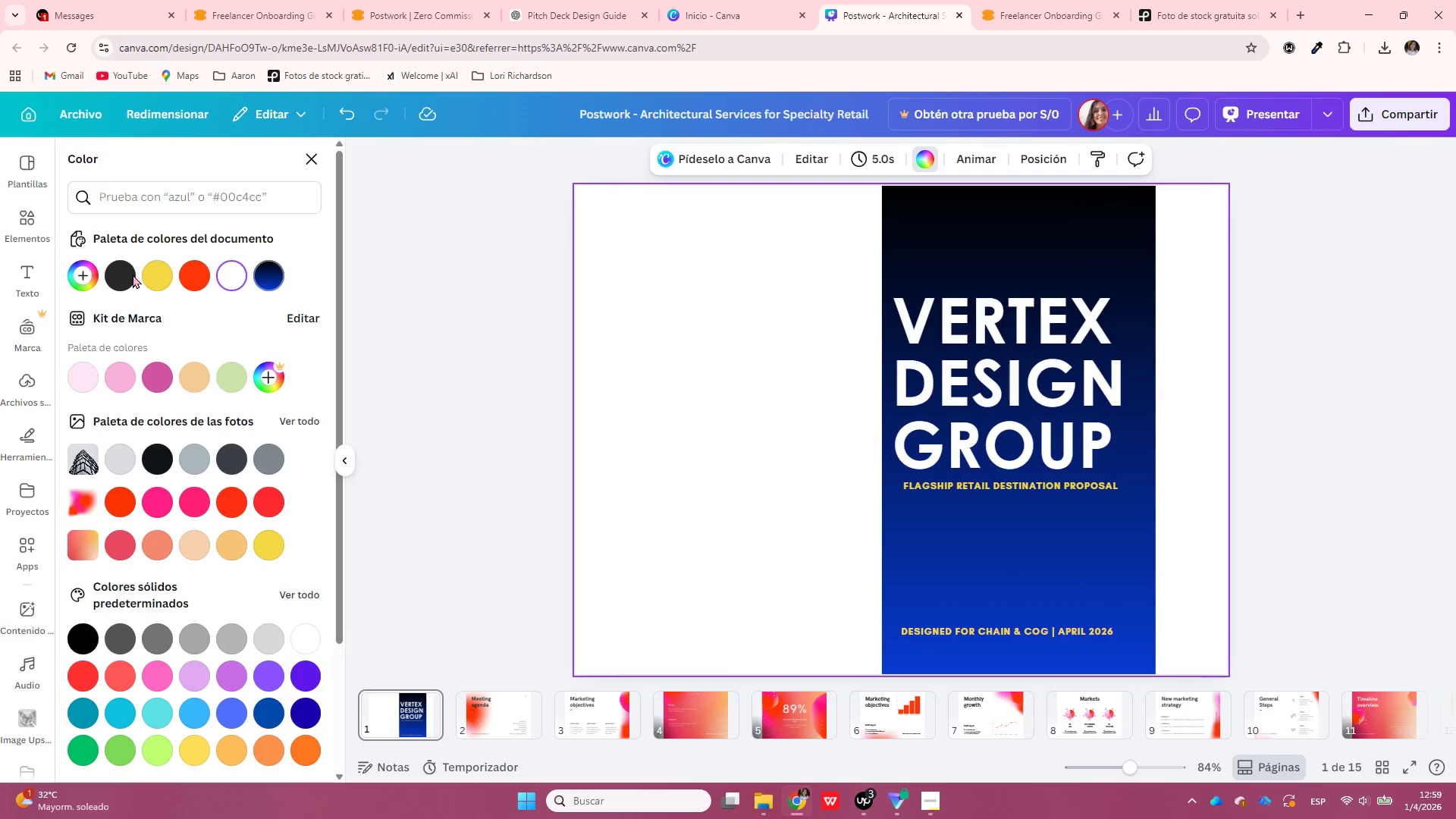 
left_click([123, 275])
 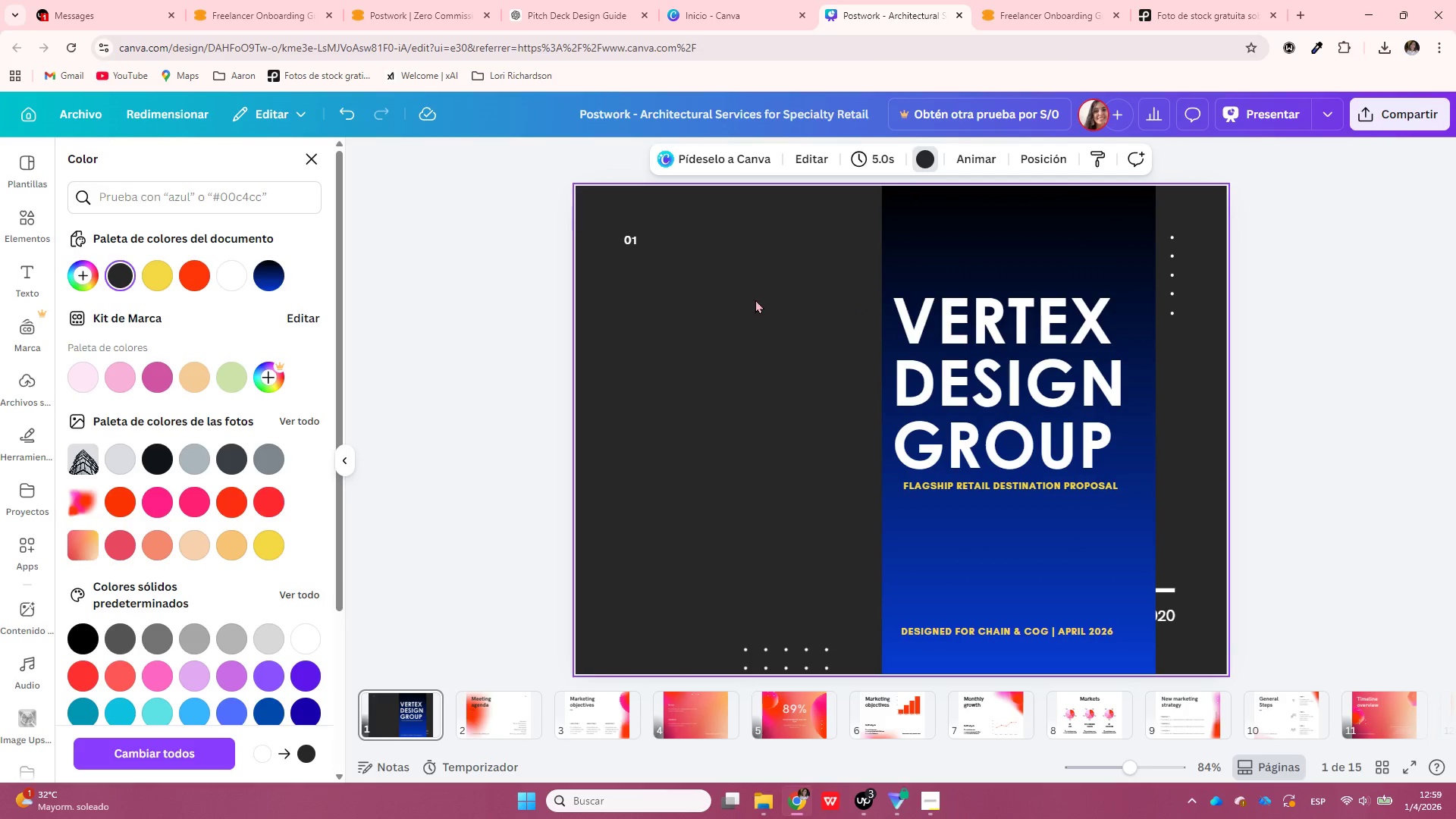 
wait(5.73)
 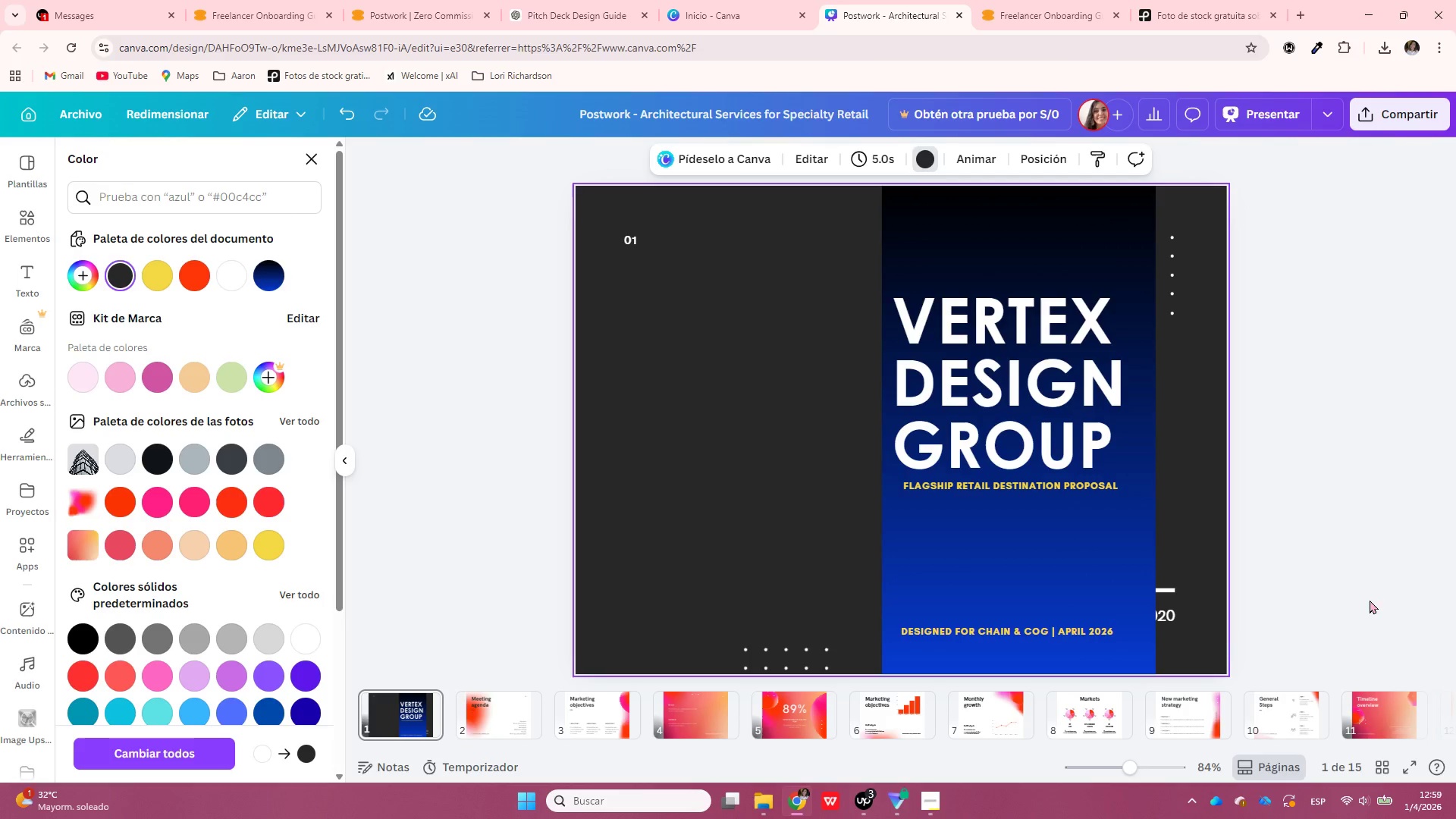 
left_click([929, 241])
 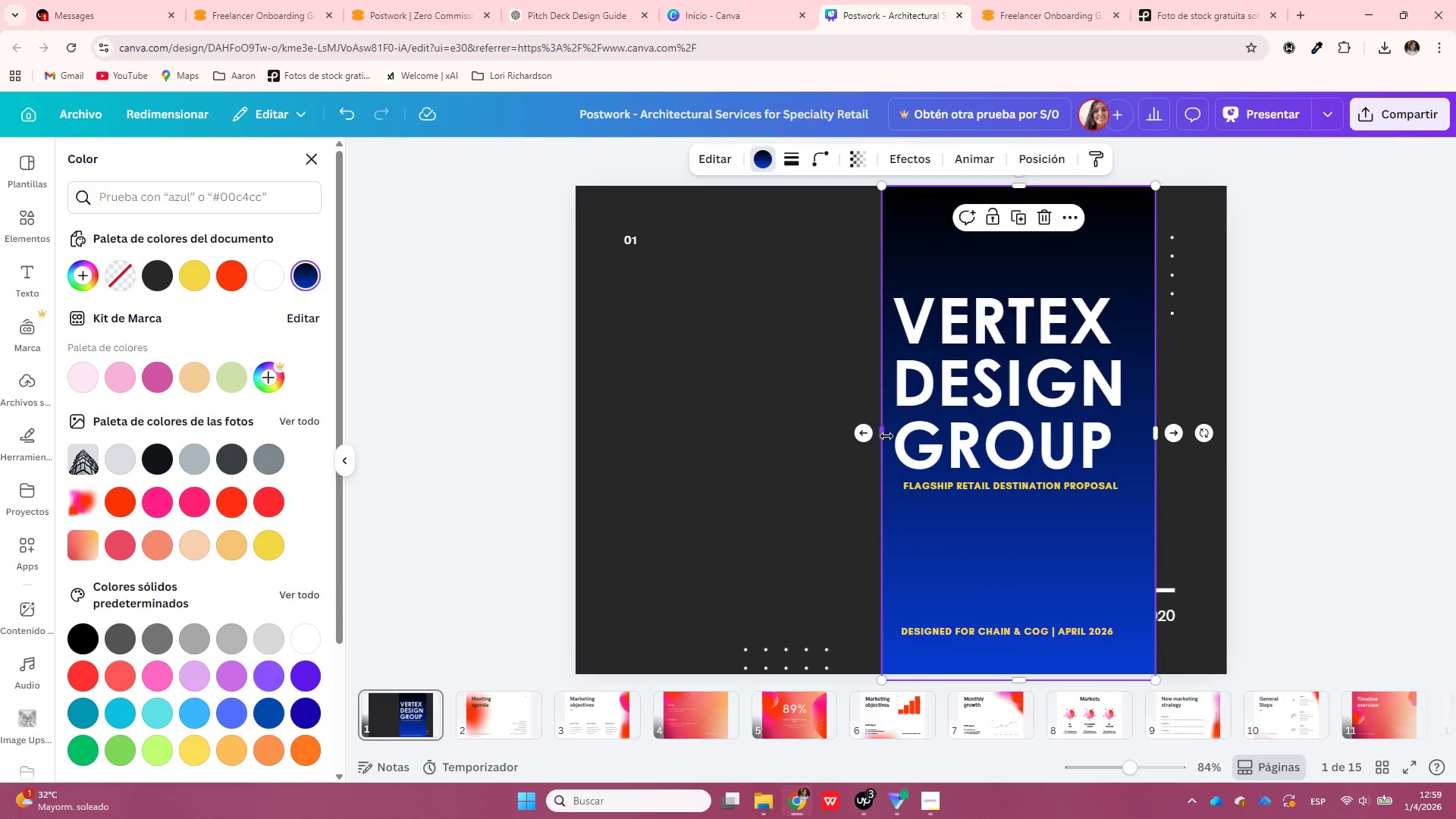 
left_click_drag(start_coordinate=[885, 435], to_coordinate=[569, 441])
 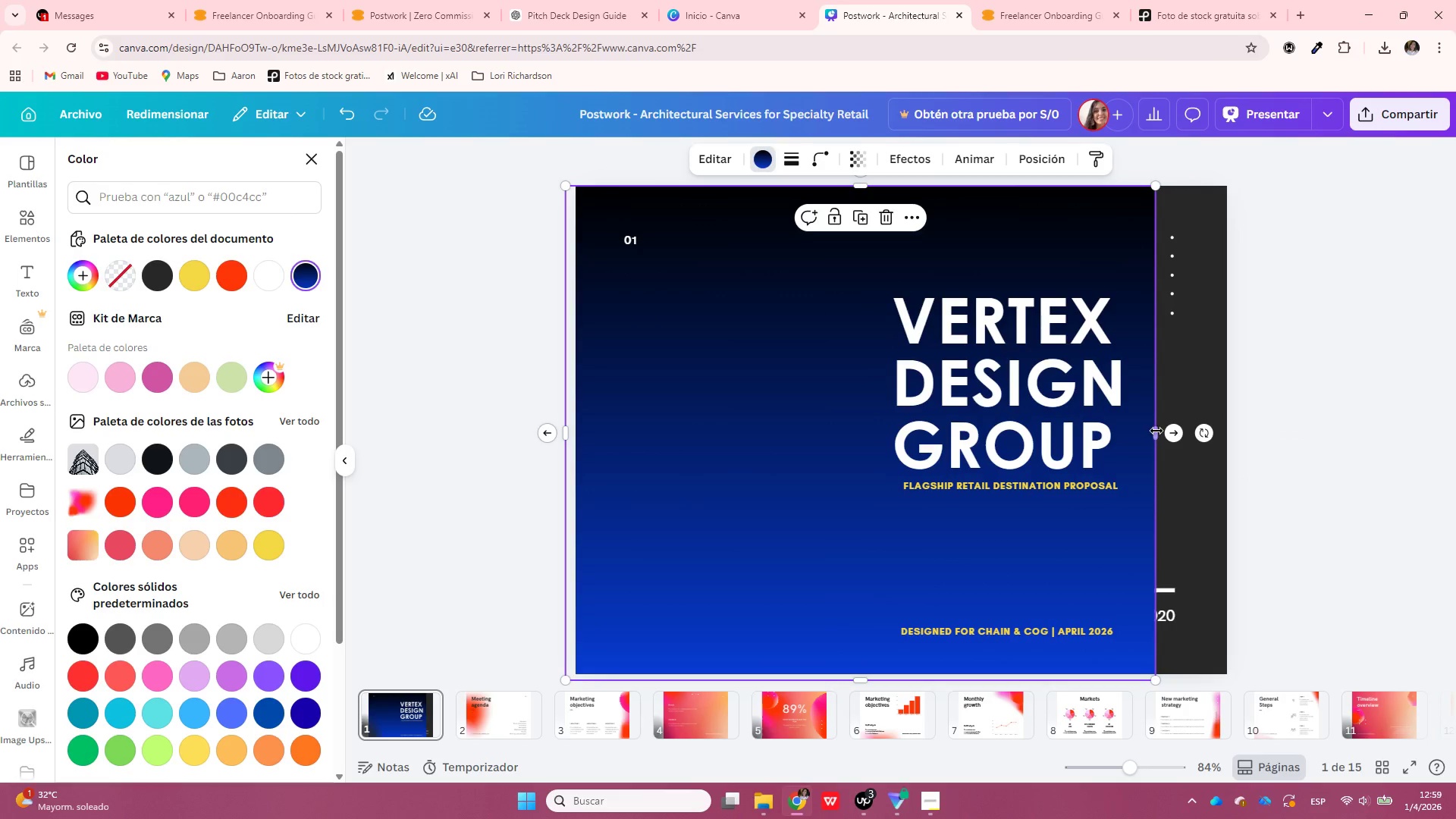 
left_click_drag(start_coordinate=[1156, 431], to_coordinate=[1224, 429])
 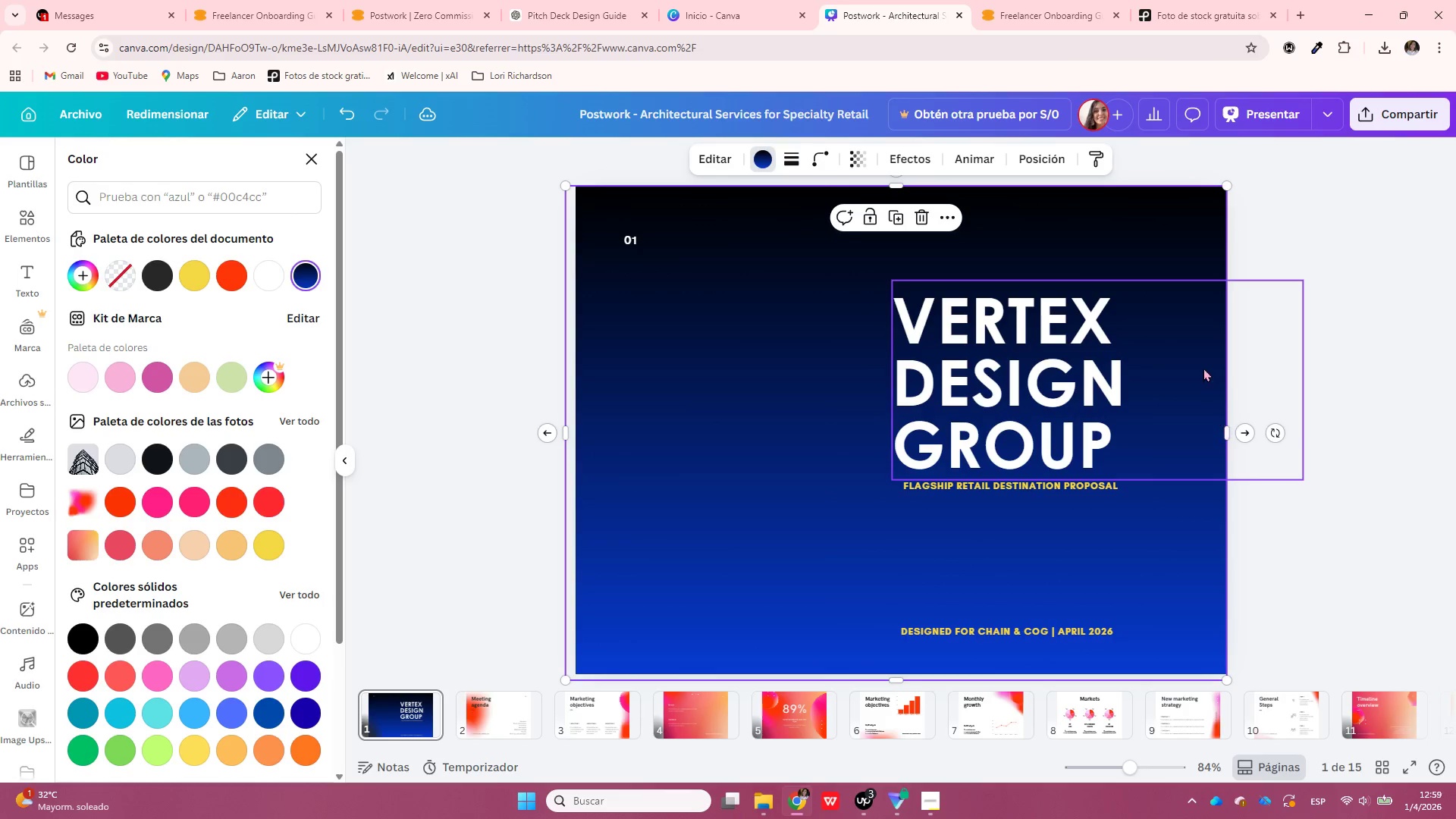 
right_click([1203, 367])
 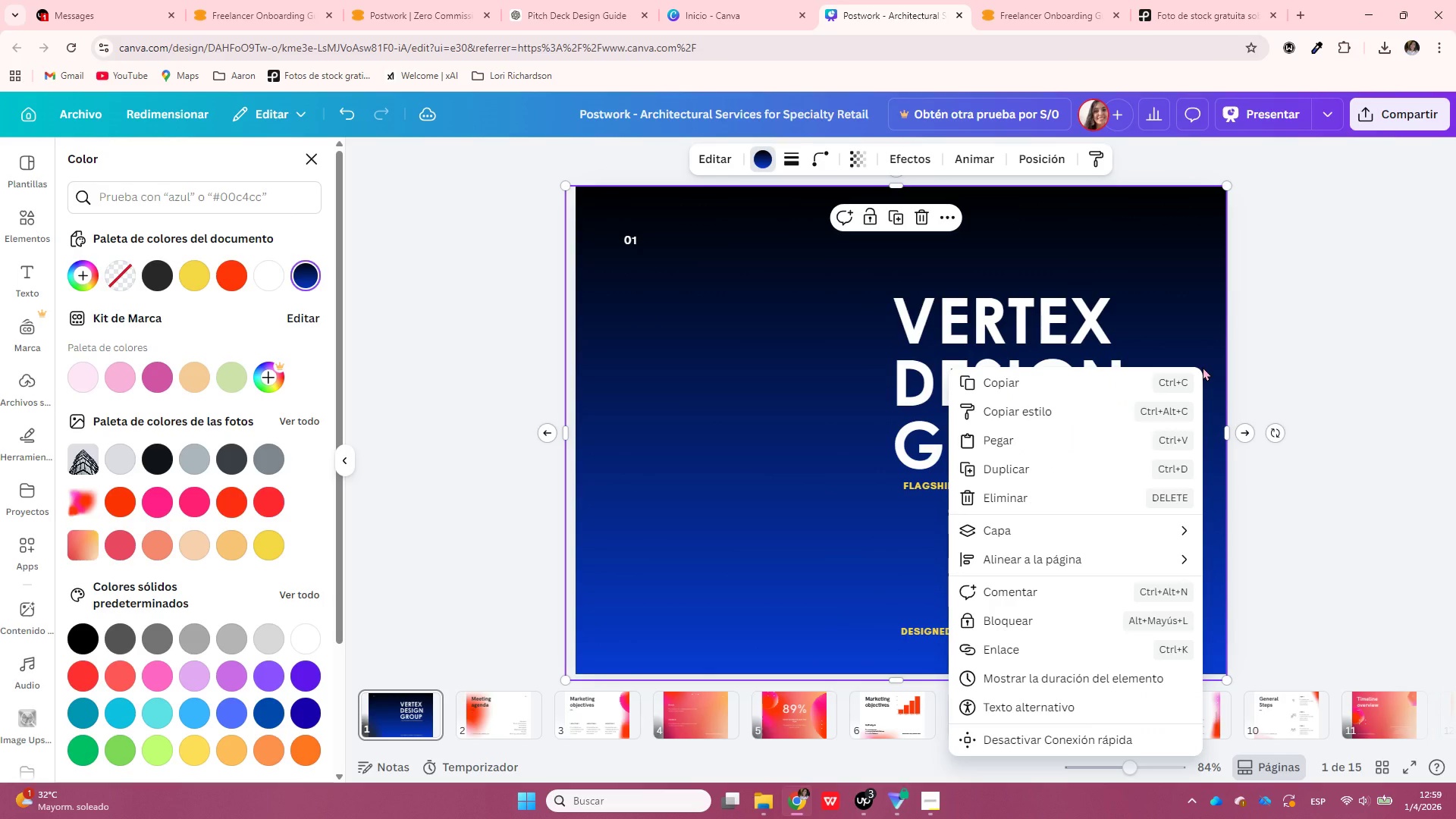 
right_click([1193, 231])
 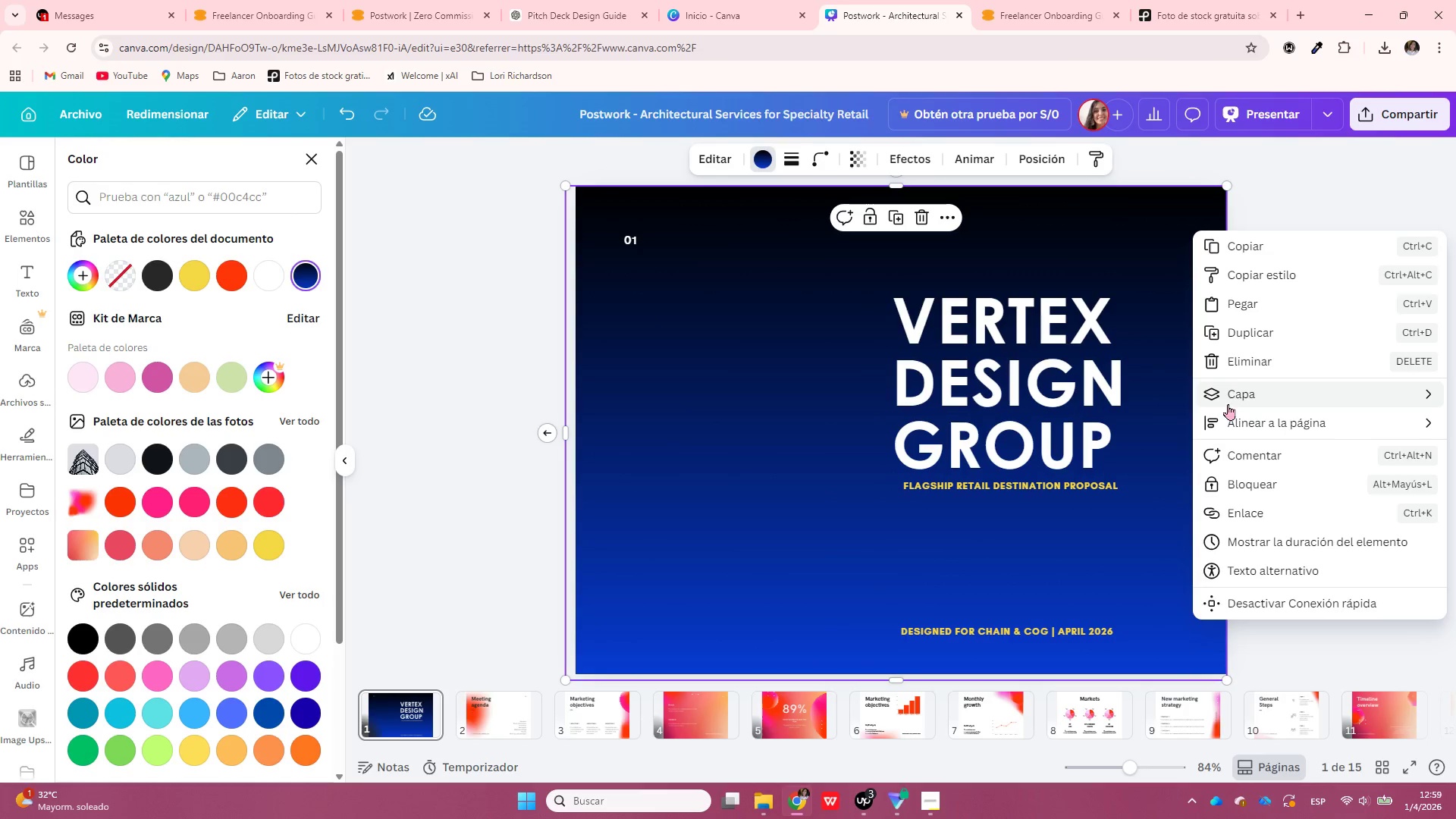 
left_click([1234, 383])
 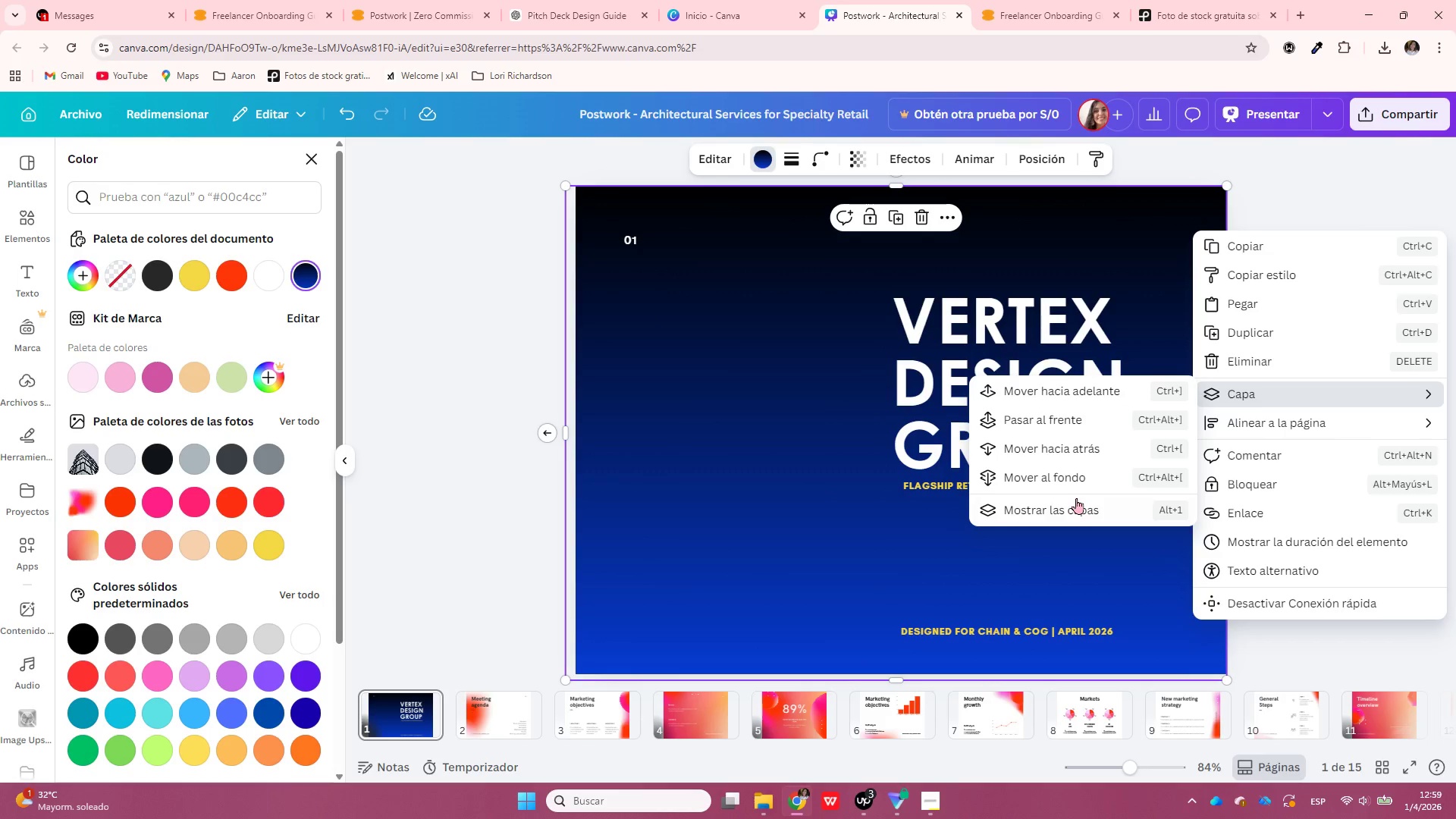 
left_click([1078, 503])
 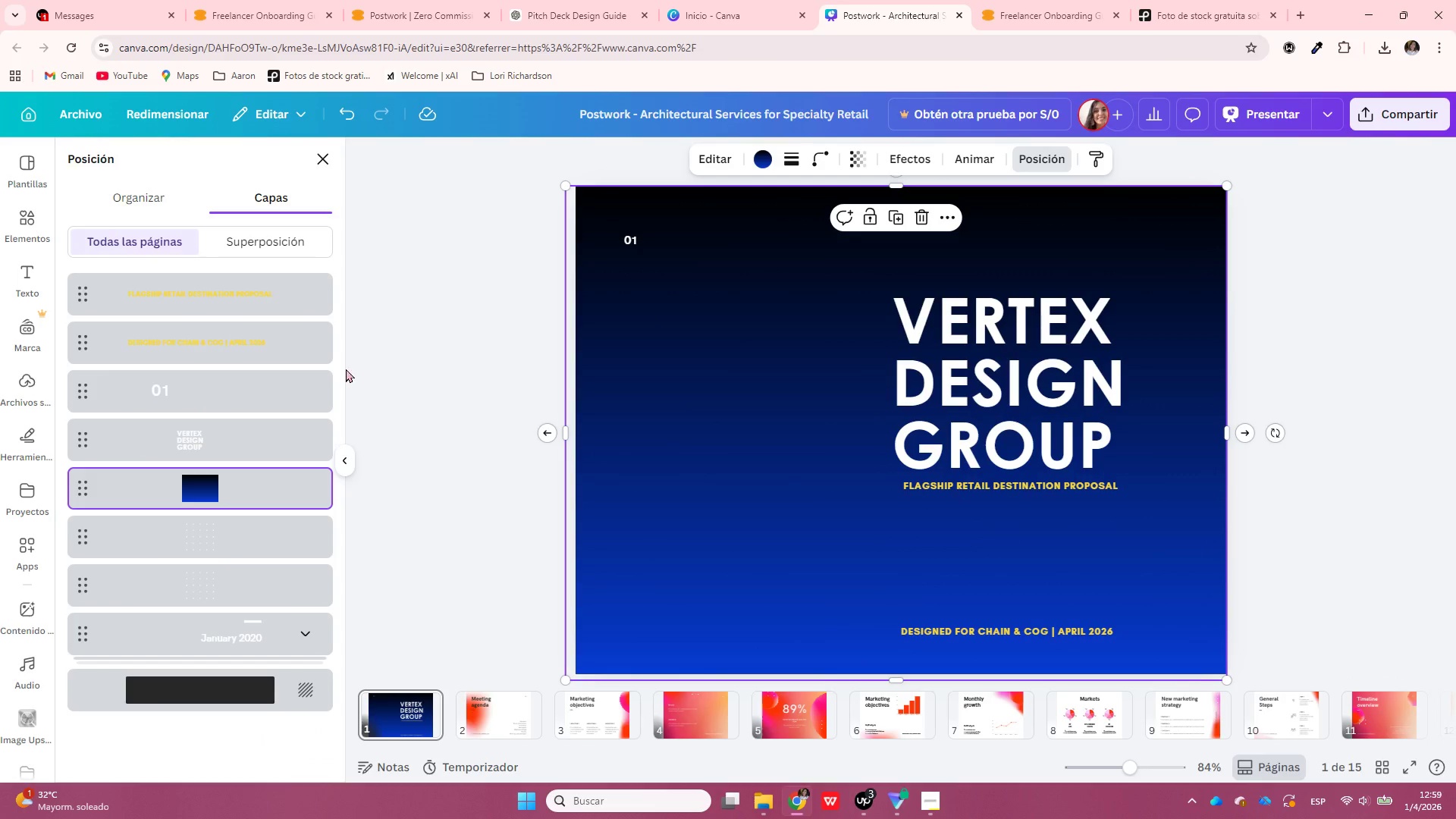 
left_click([321, 164])
 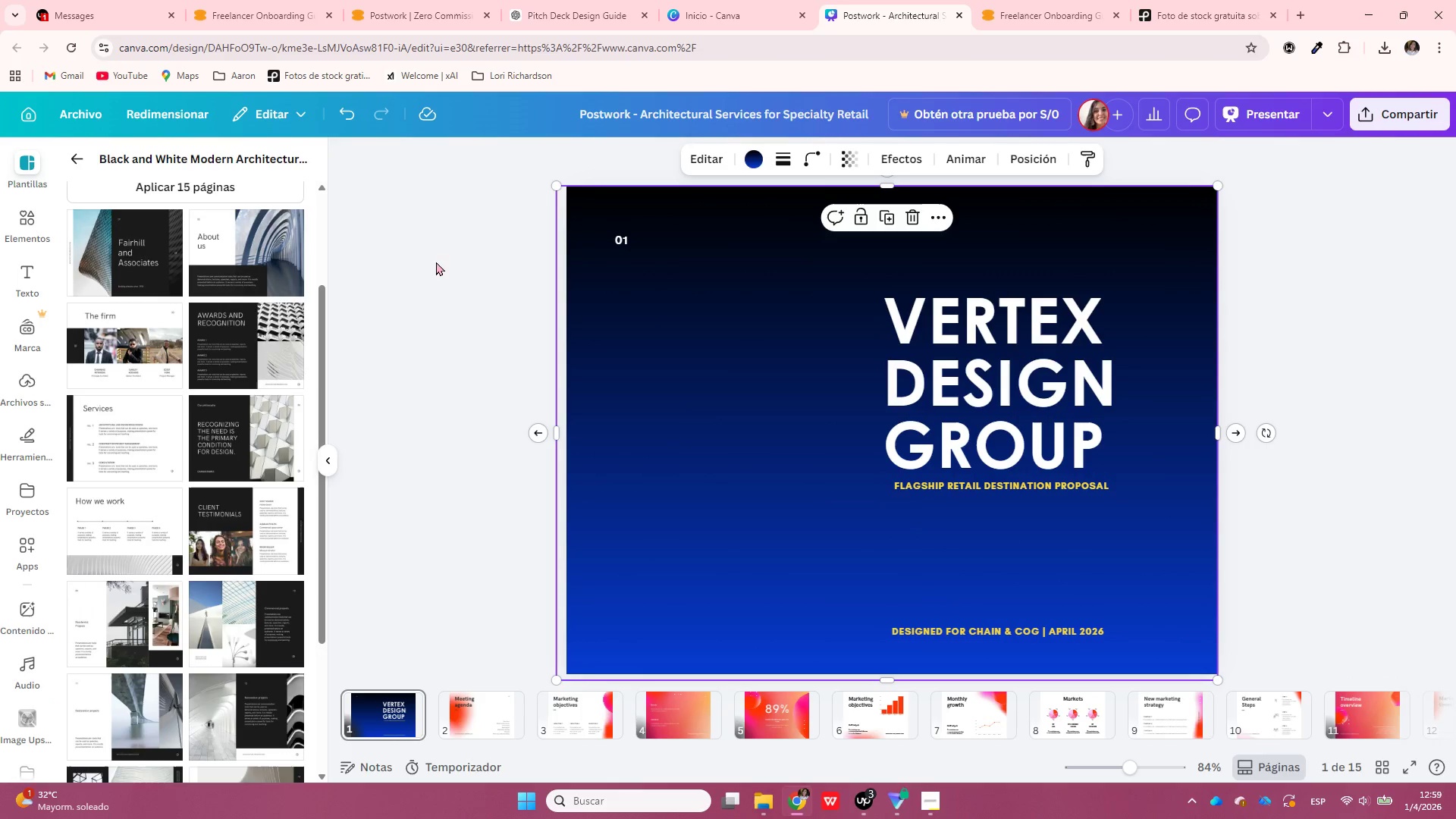 
key(Control+Z)
 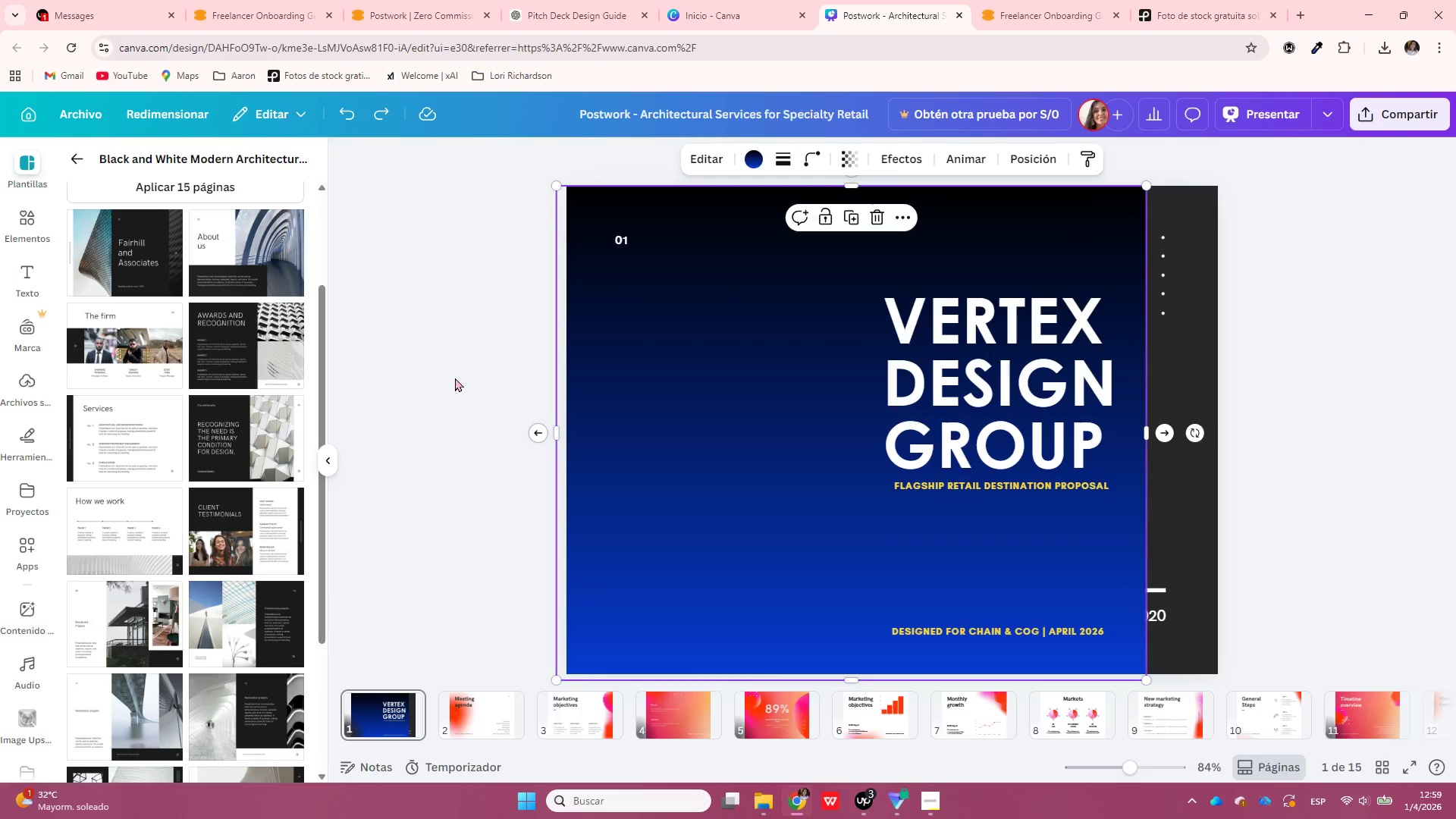 
key(Control+Z)
 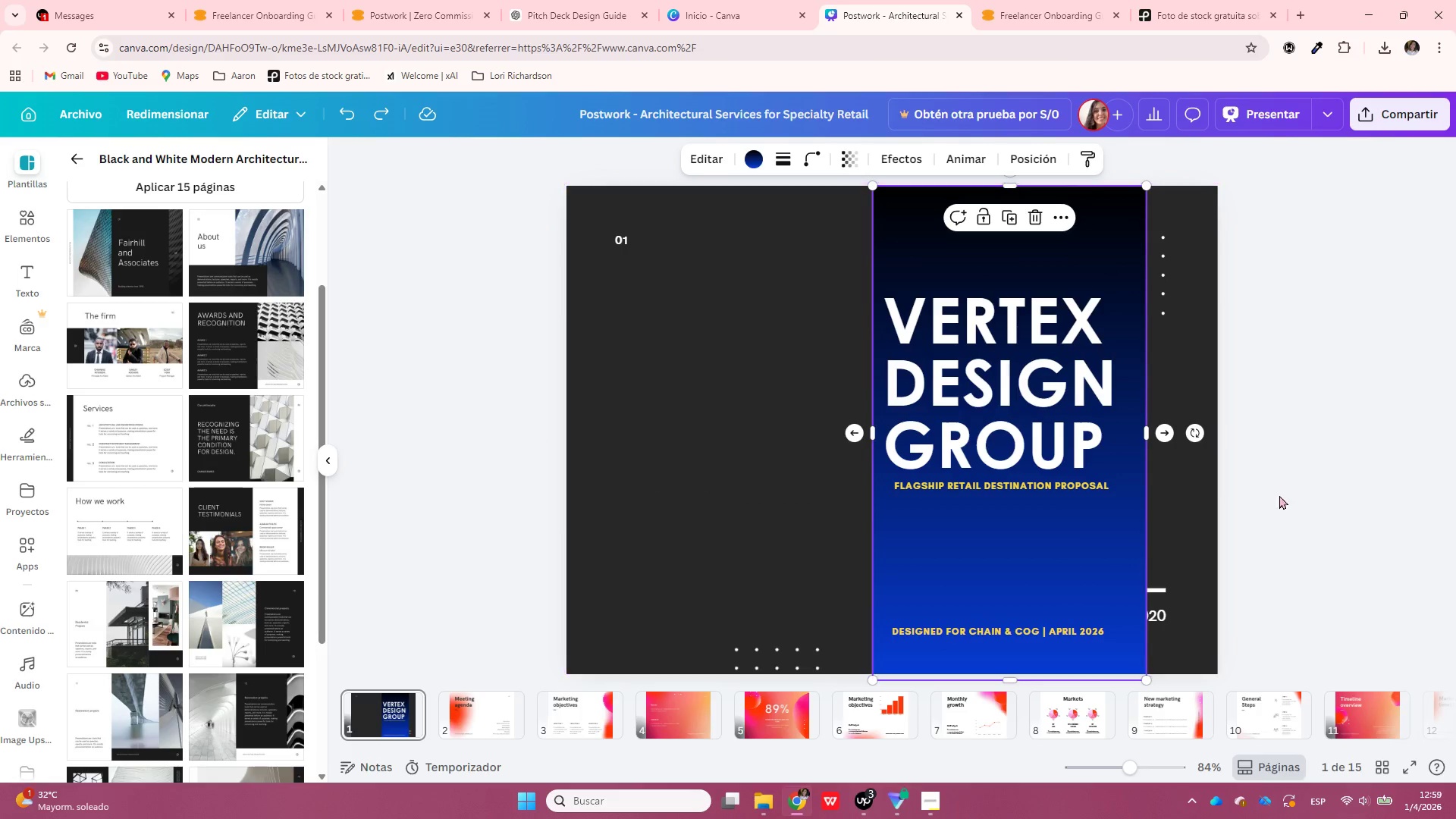 
left_click([1367, 494])
 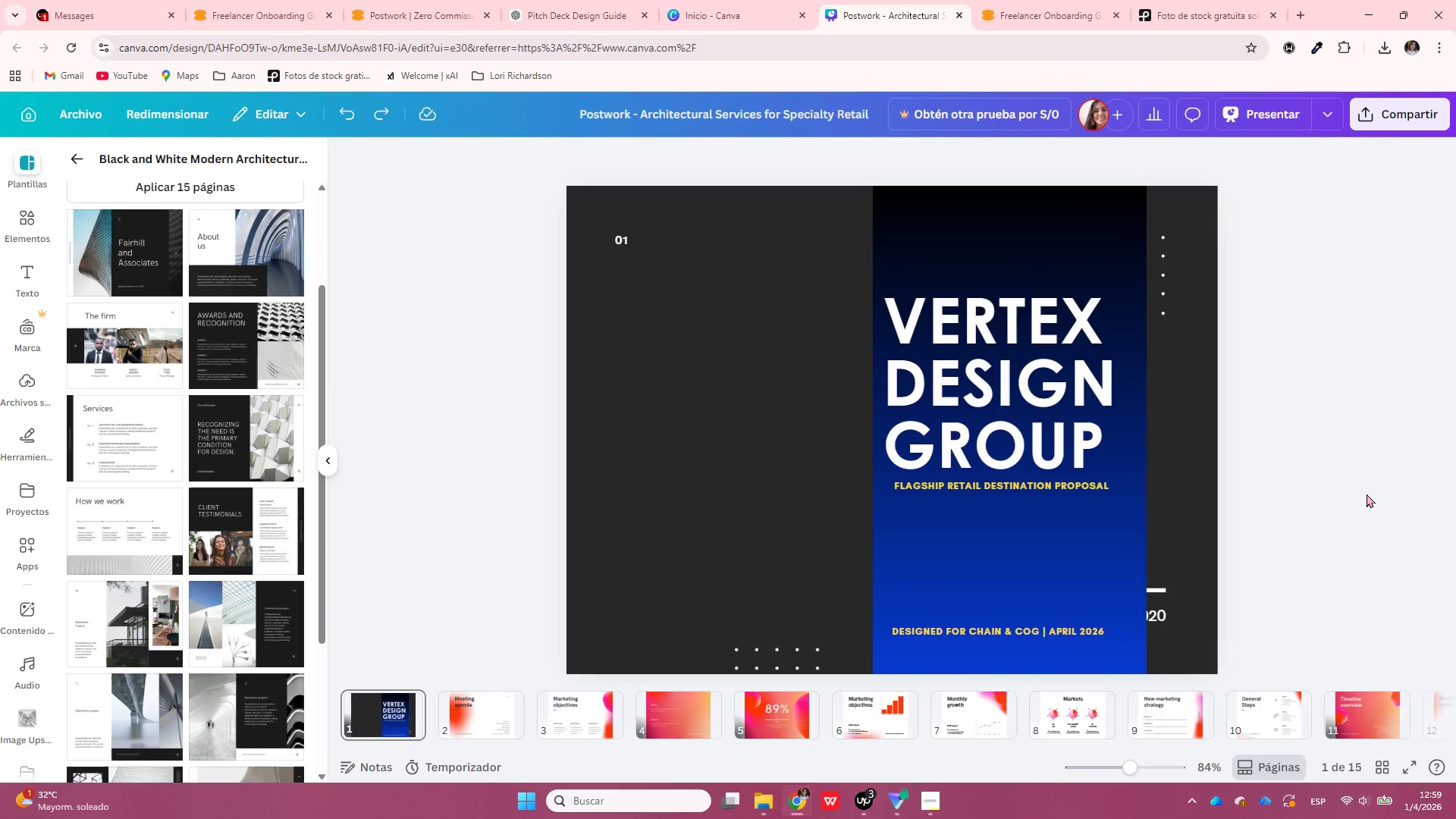 
key(Control+X)
 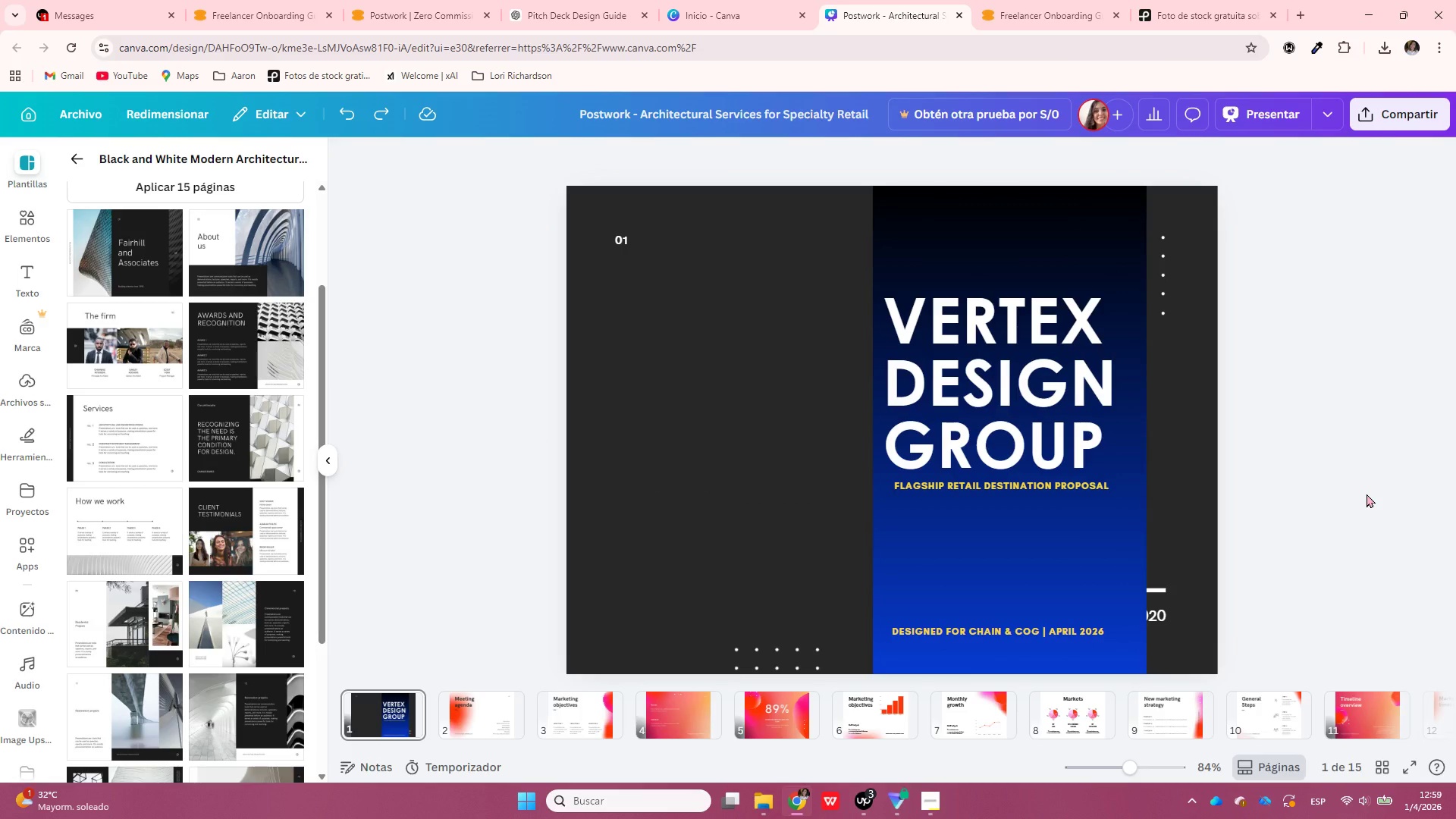 
key(Control+Z)
 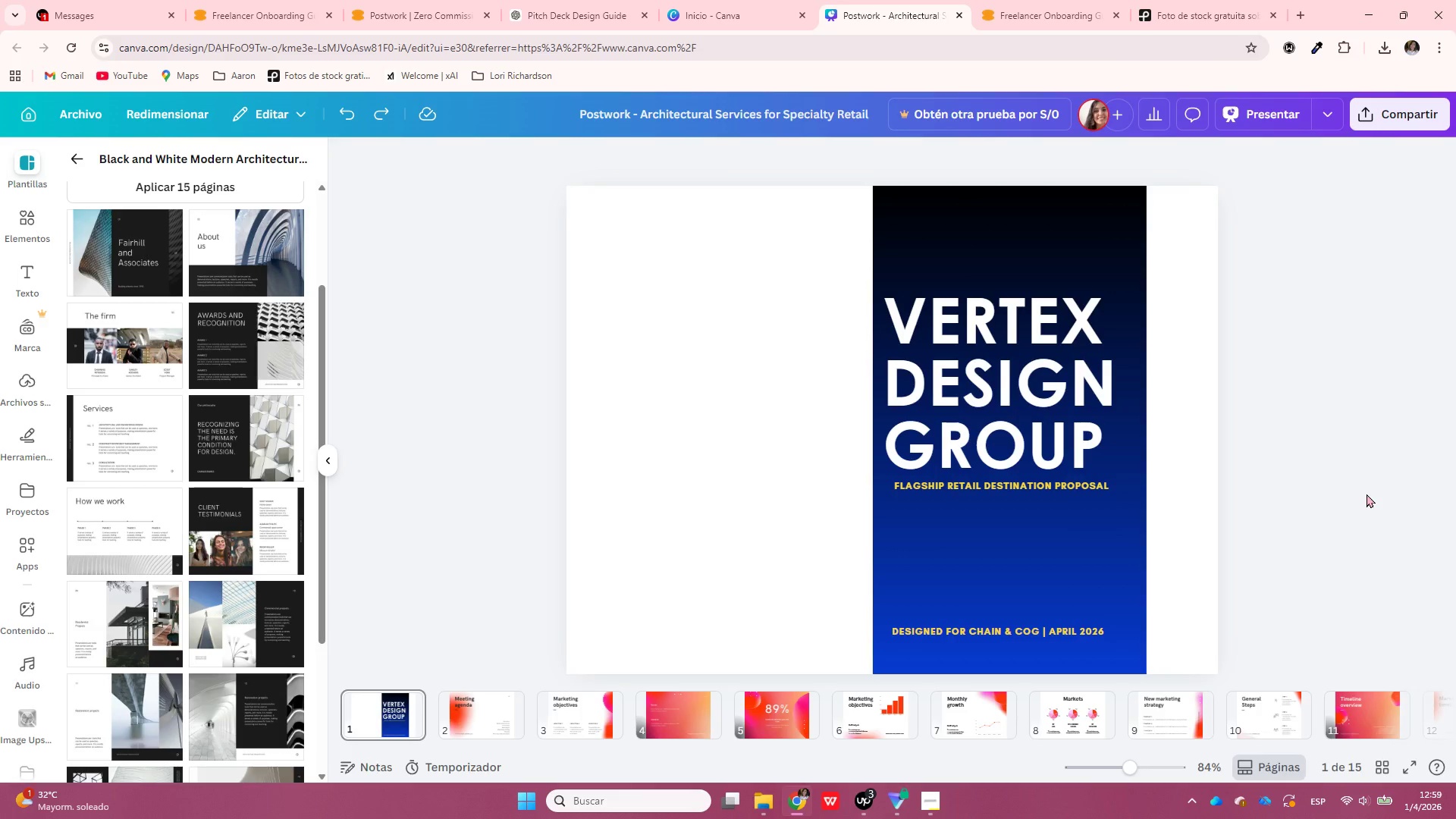 
key(Control+Z)
 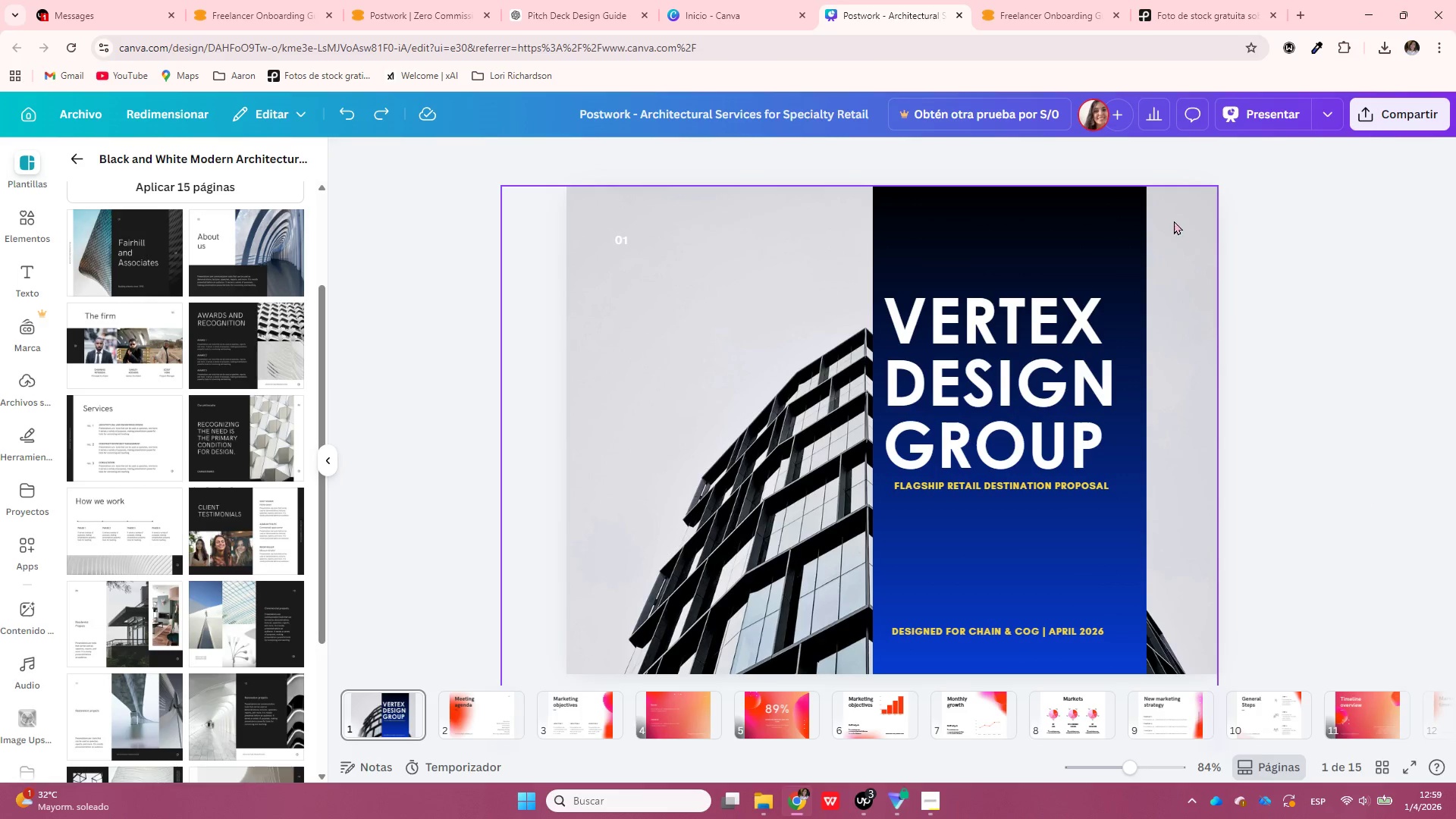 
right_click([1194, 210])
 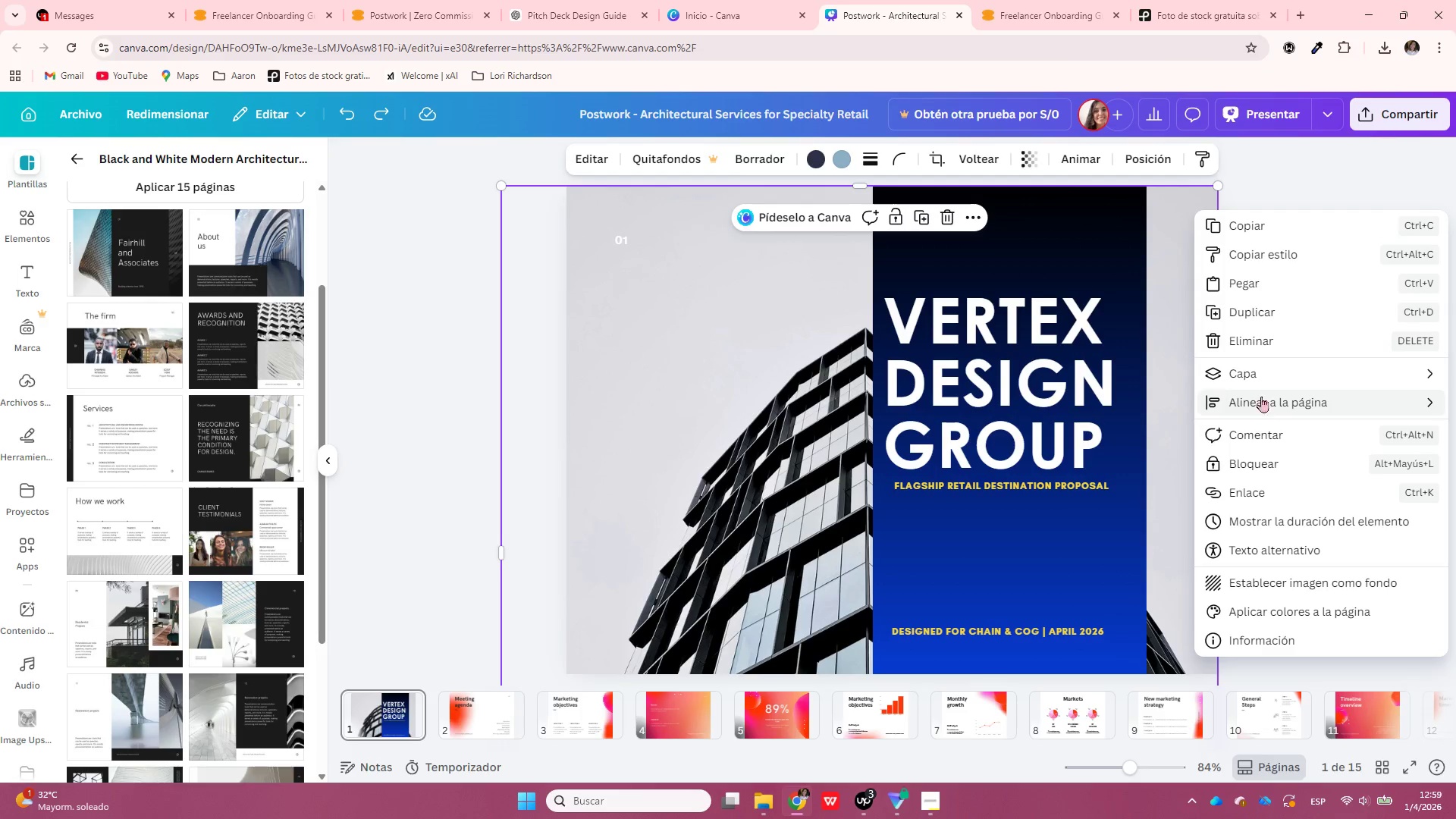 
left_click([1266, 380])
 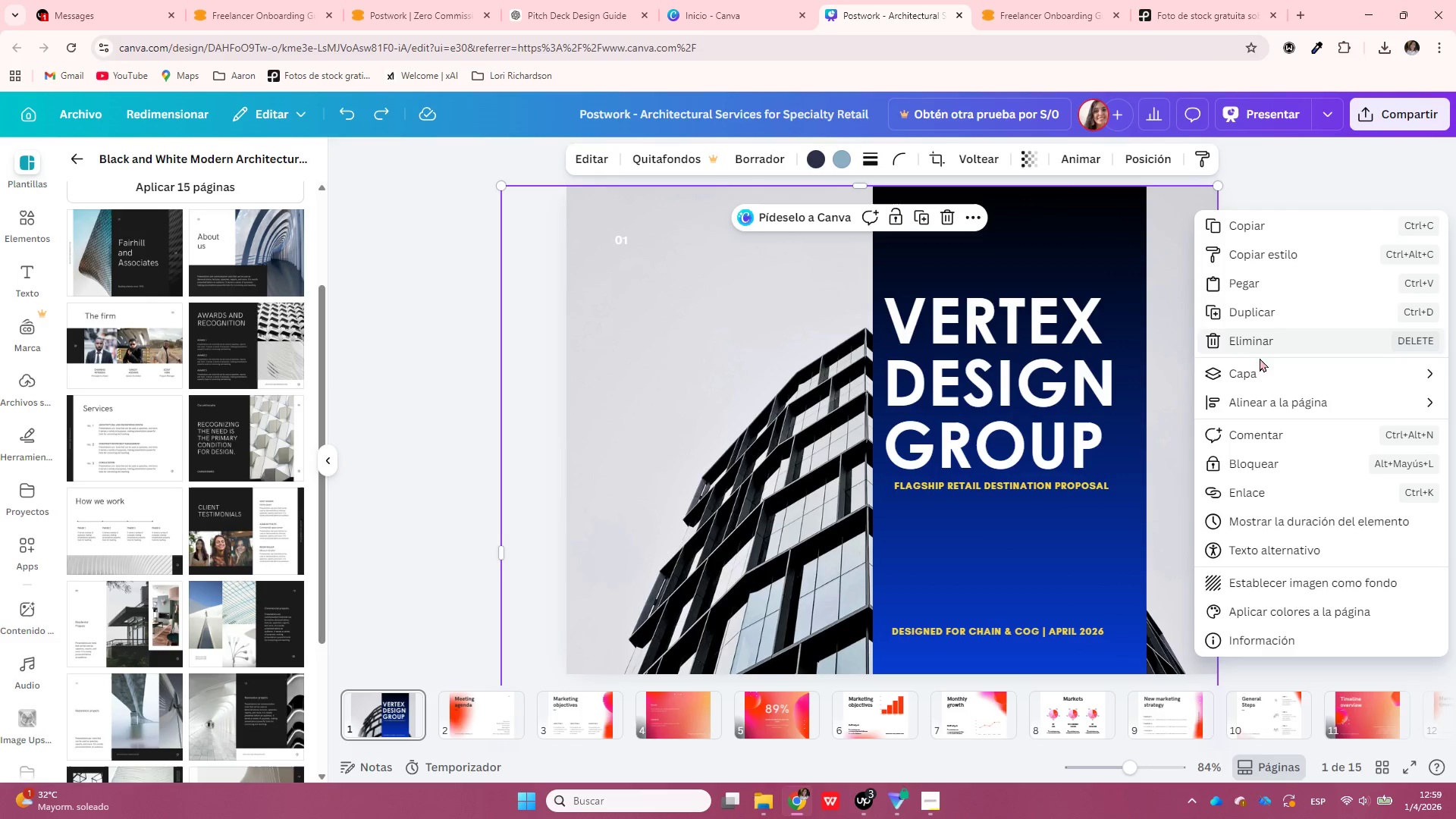 
left_click([1265, 372])
 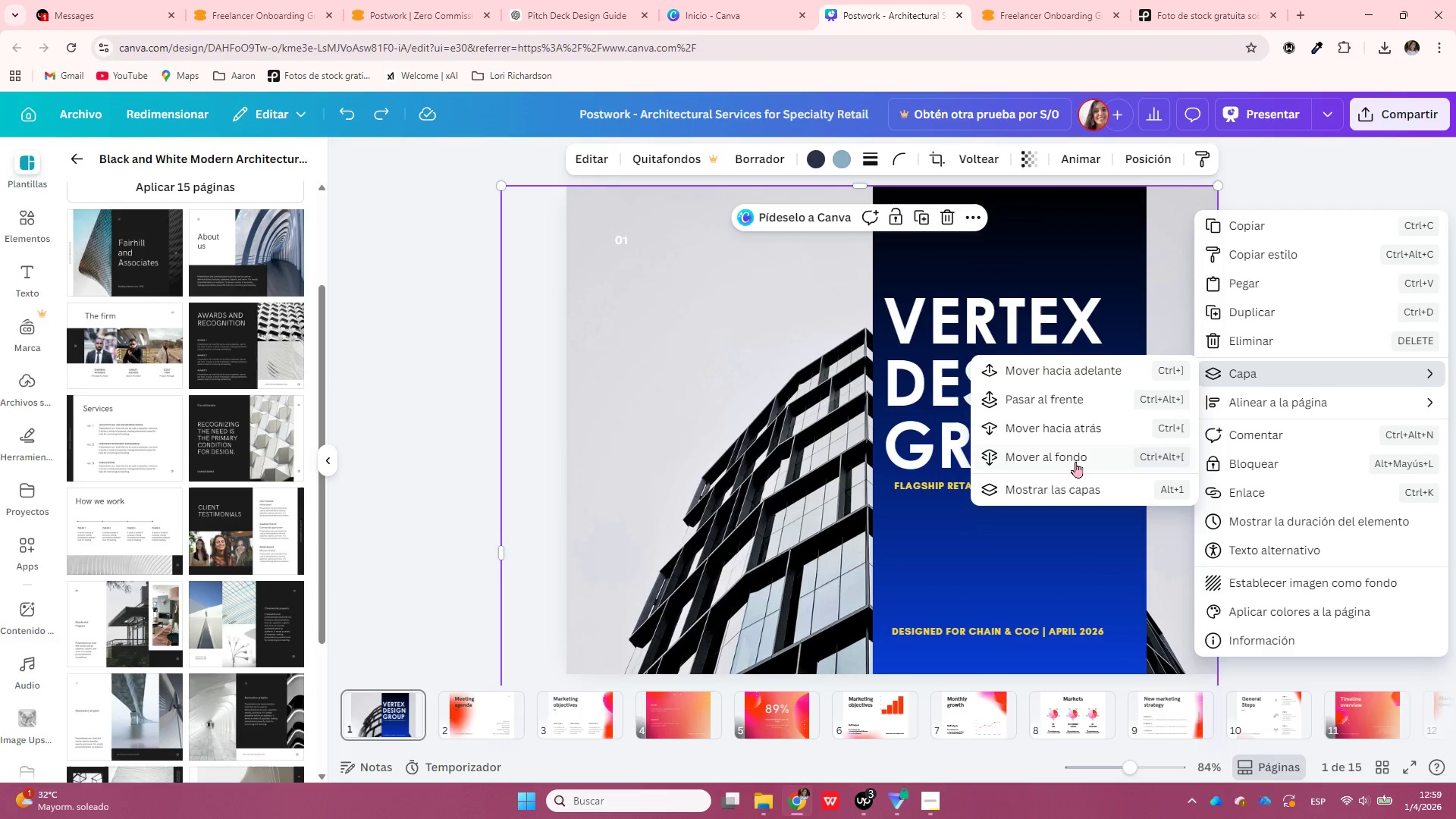 
left_click([1075, 463])
 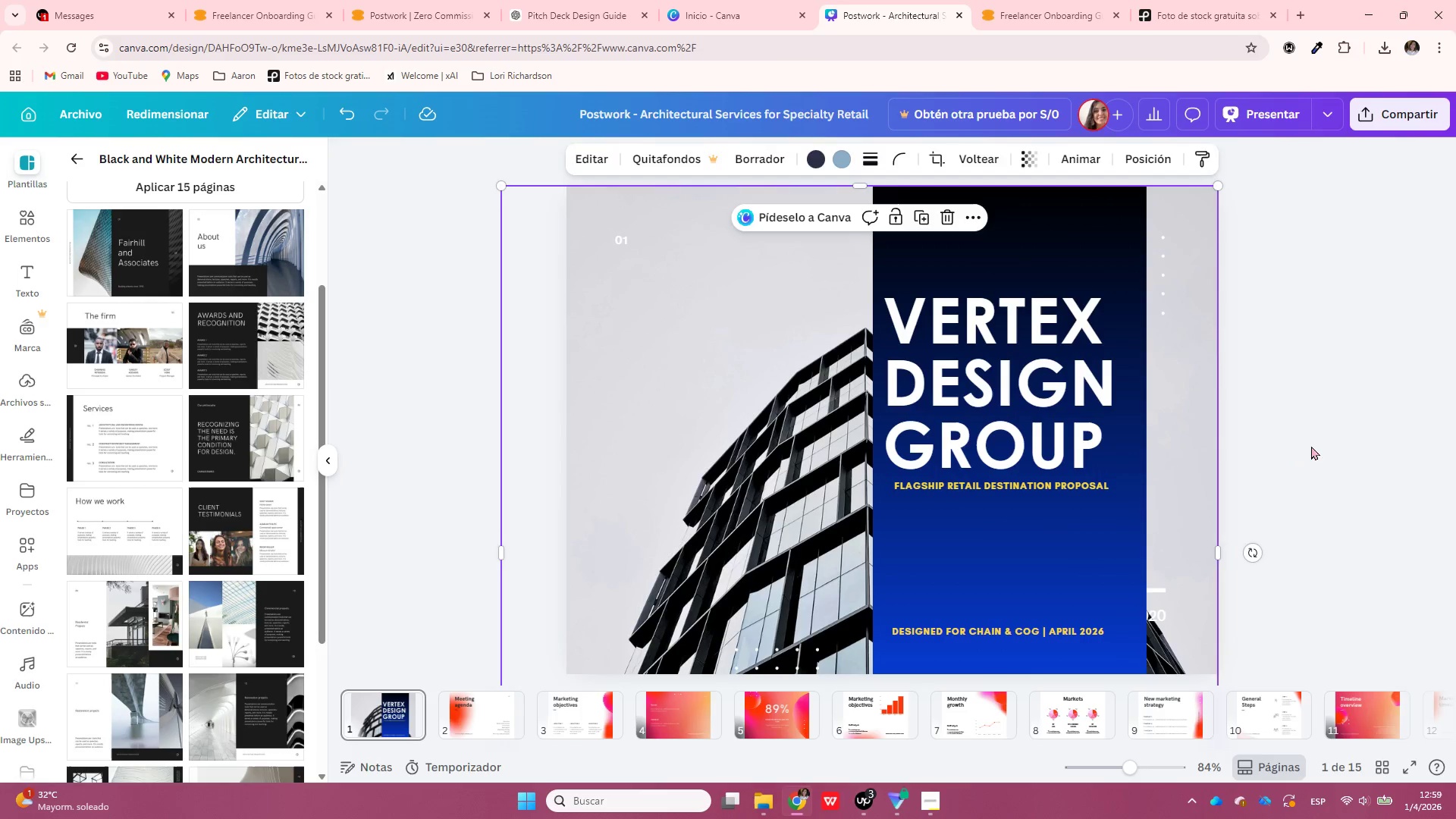 
left_click([1329, 442])
 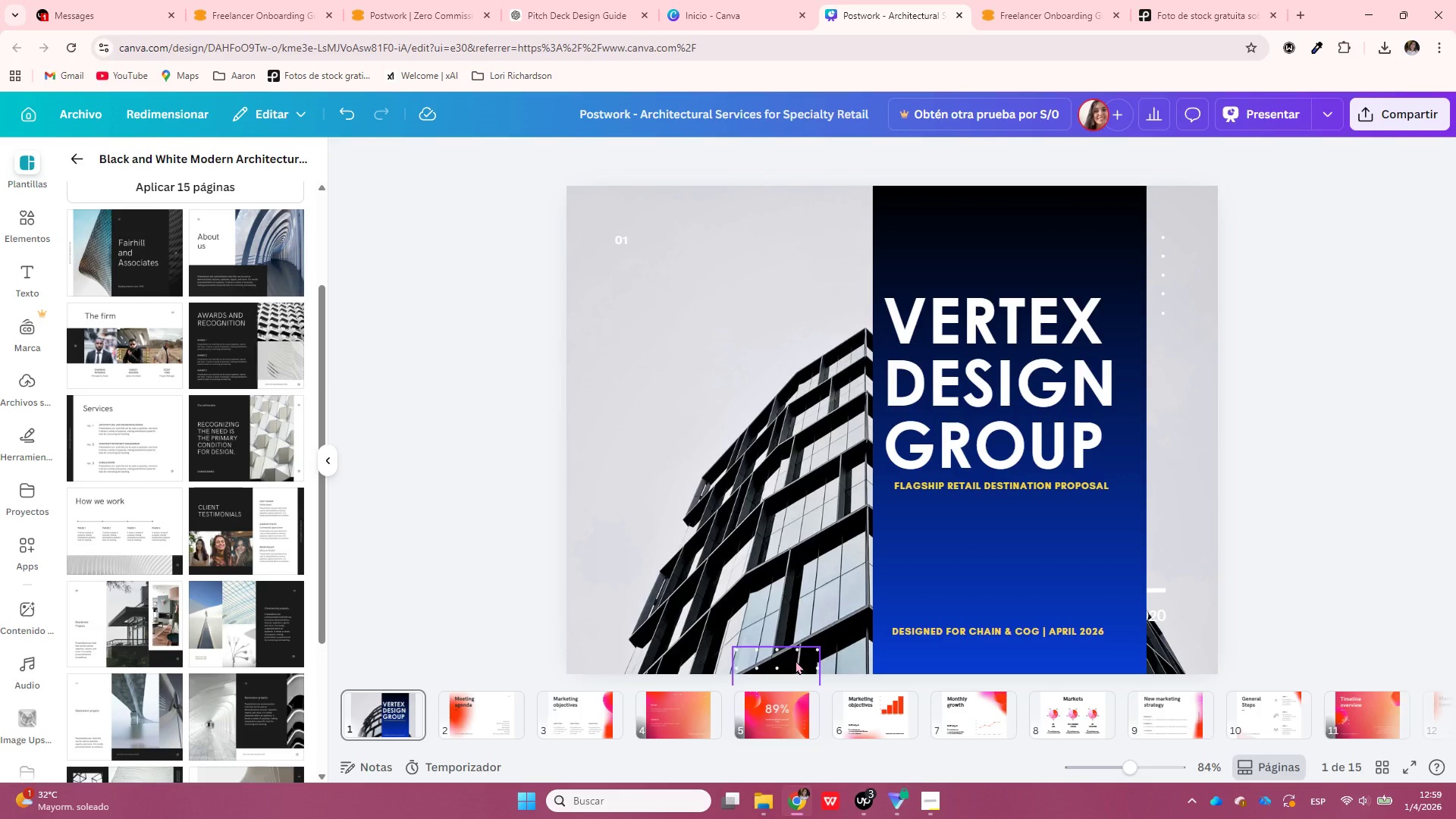 
left_click([795, 661])
 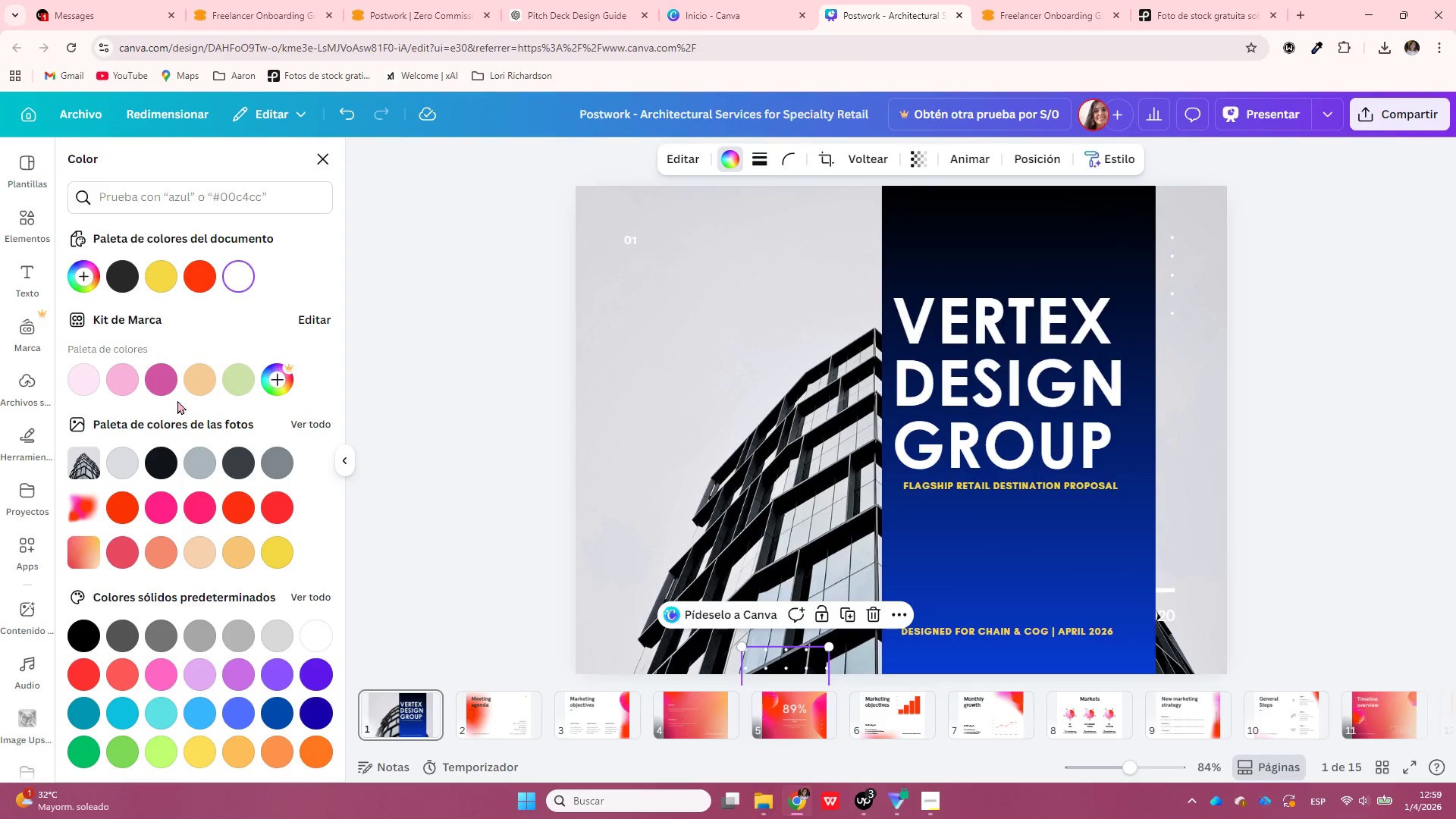 
left_click([155, 280])
 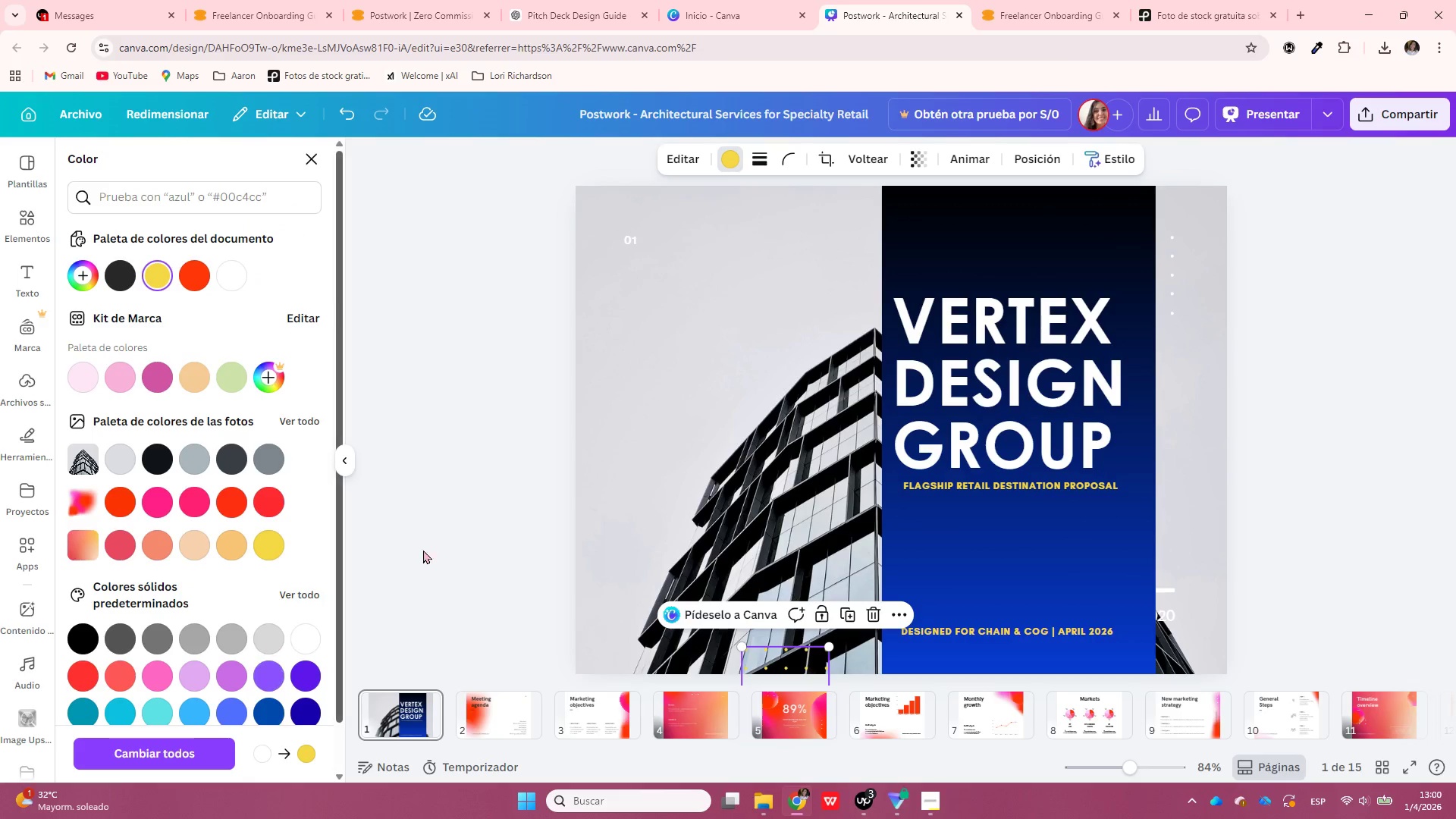 
left_click([1009, 570])
 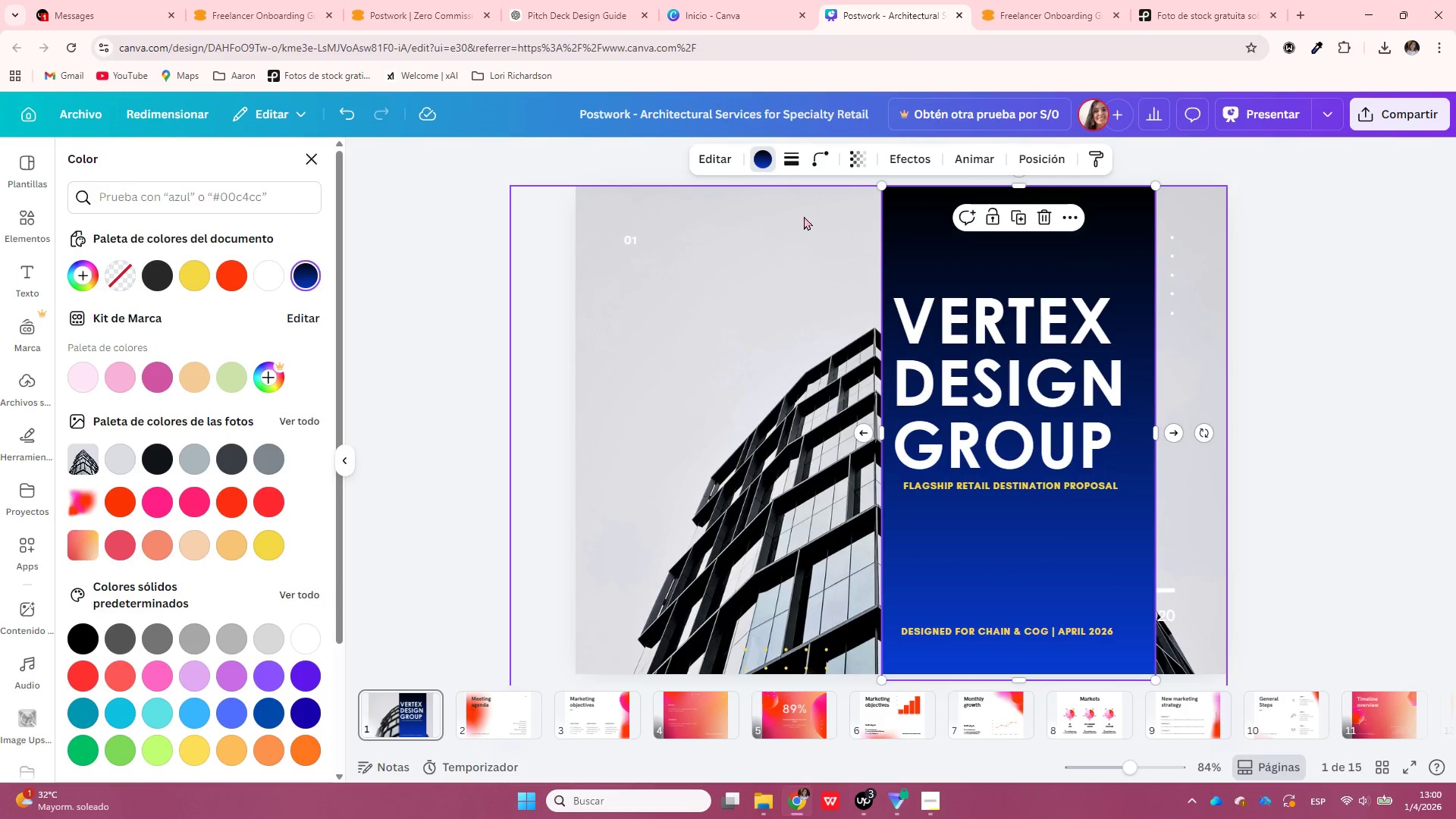 
left_click([762, 155])
 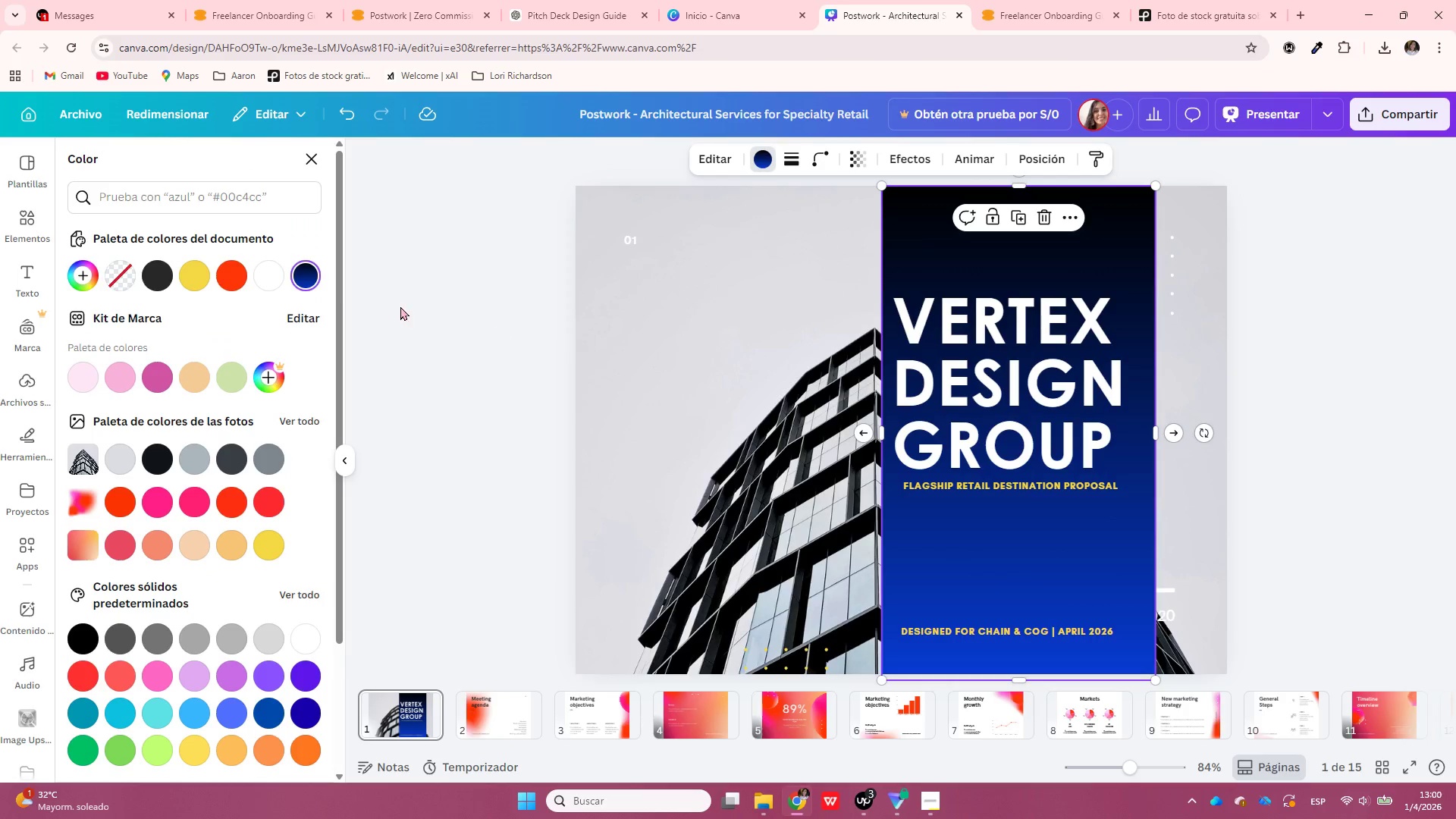 
left_click([303, 275])
 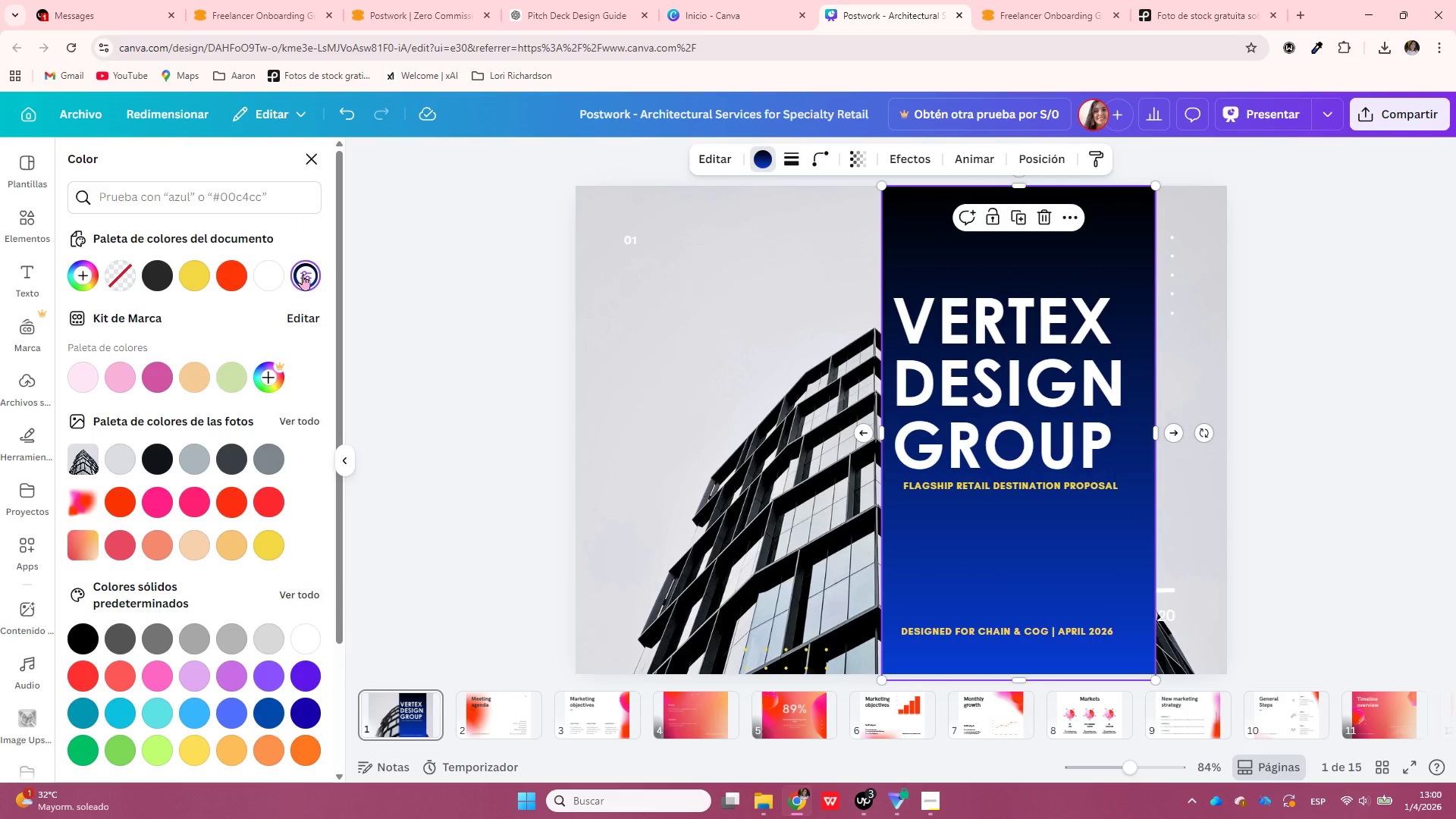 
left_click([303, 275])
 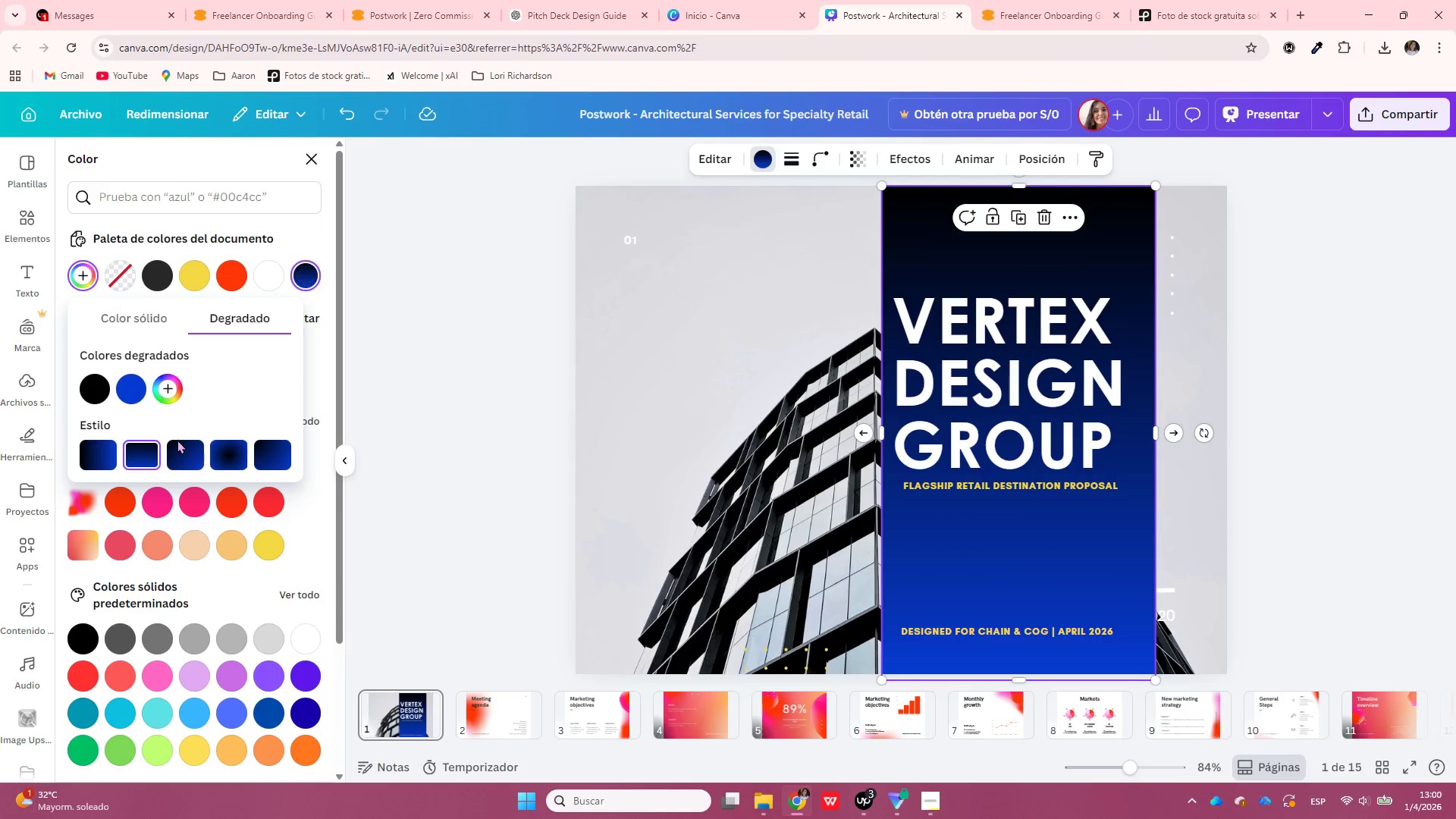 
mouse_move([149, 388])
 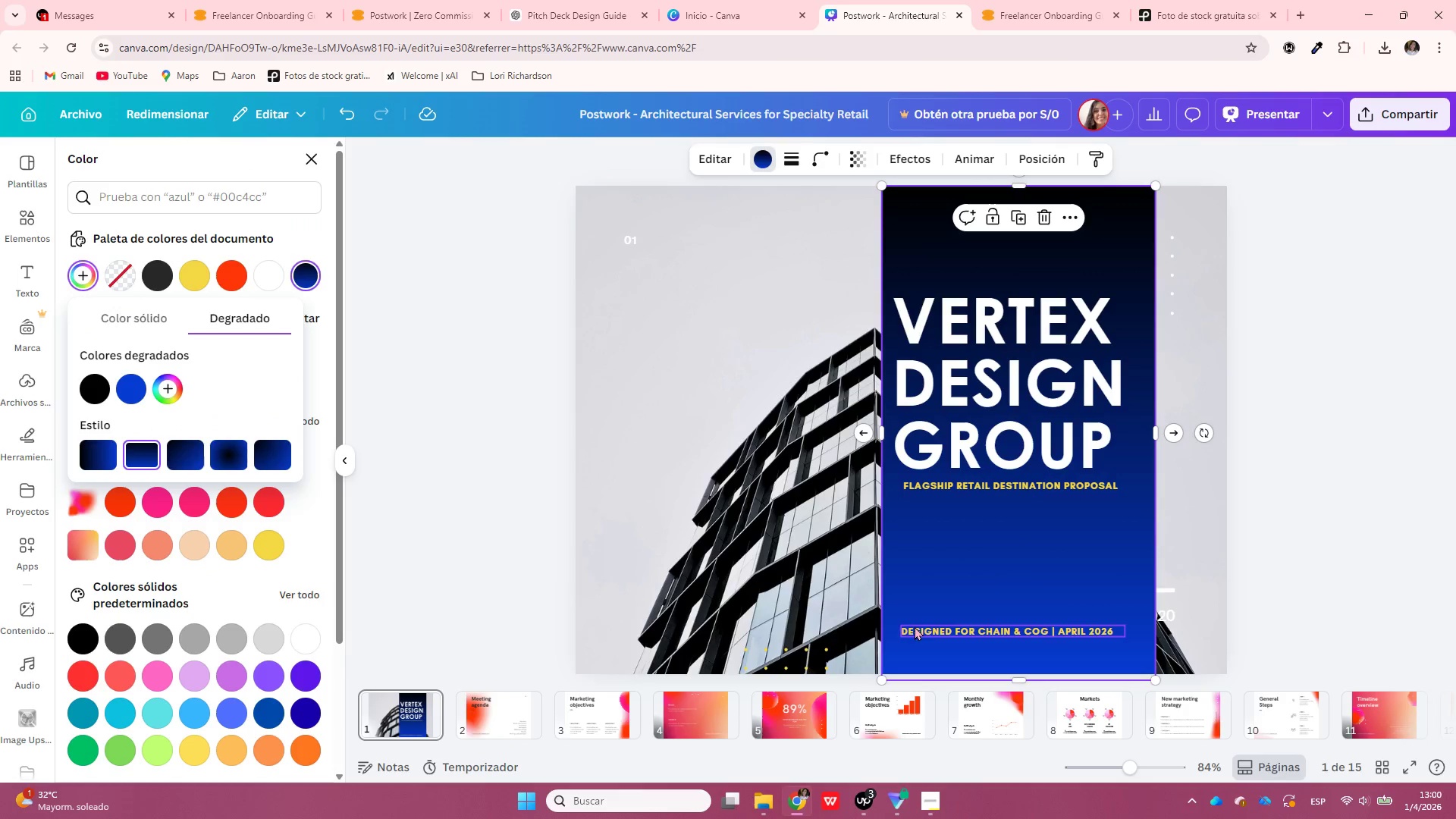 
left_click([783, 657])
 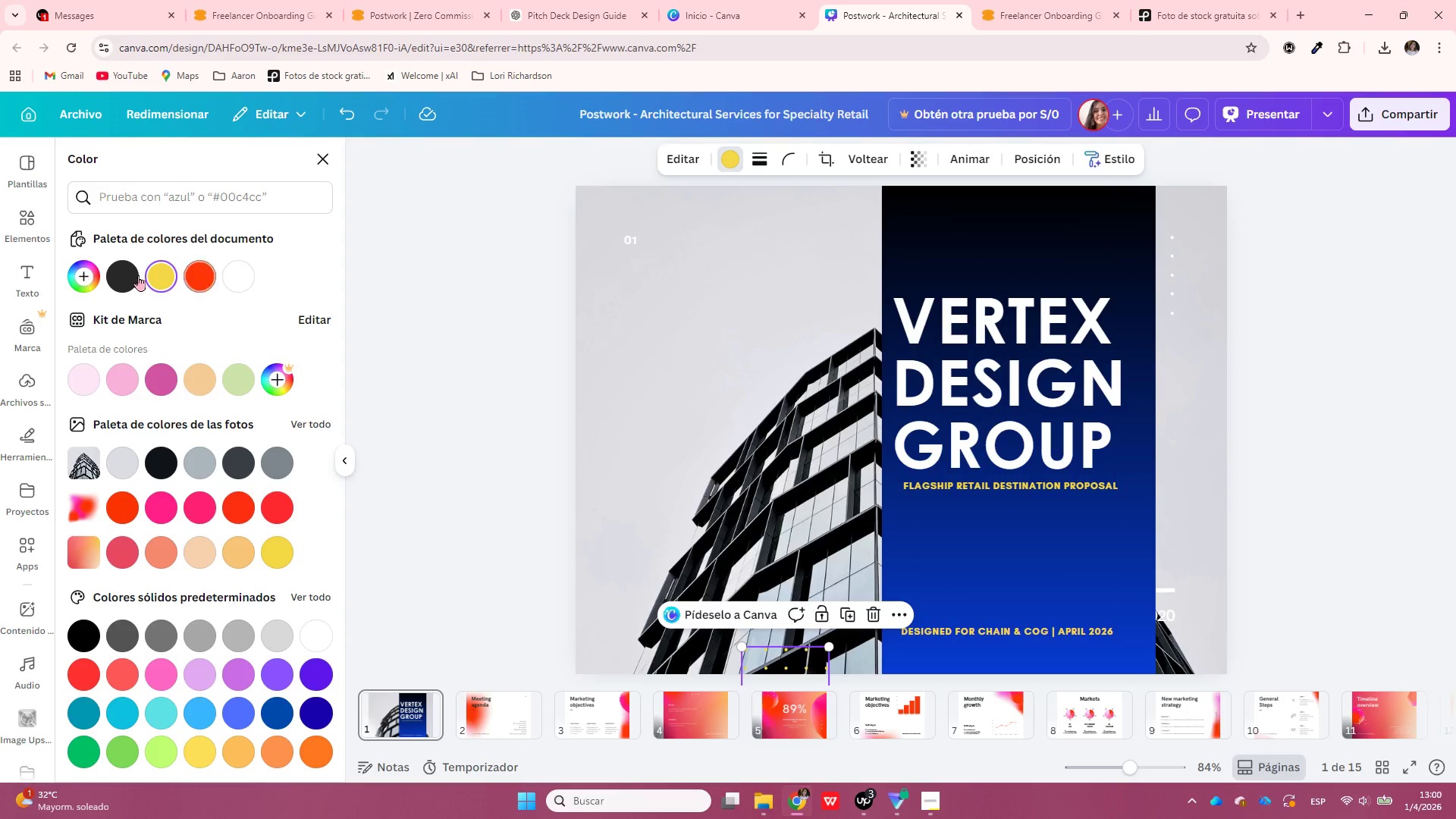 
left_click([211, 278])
 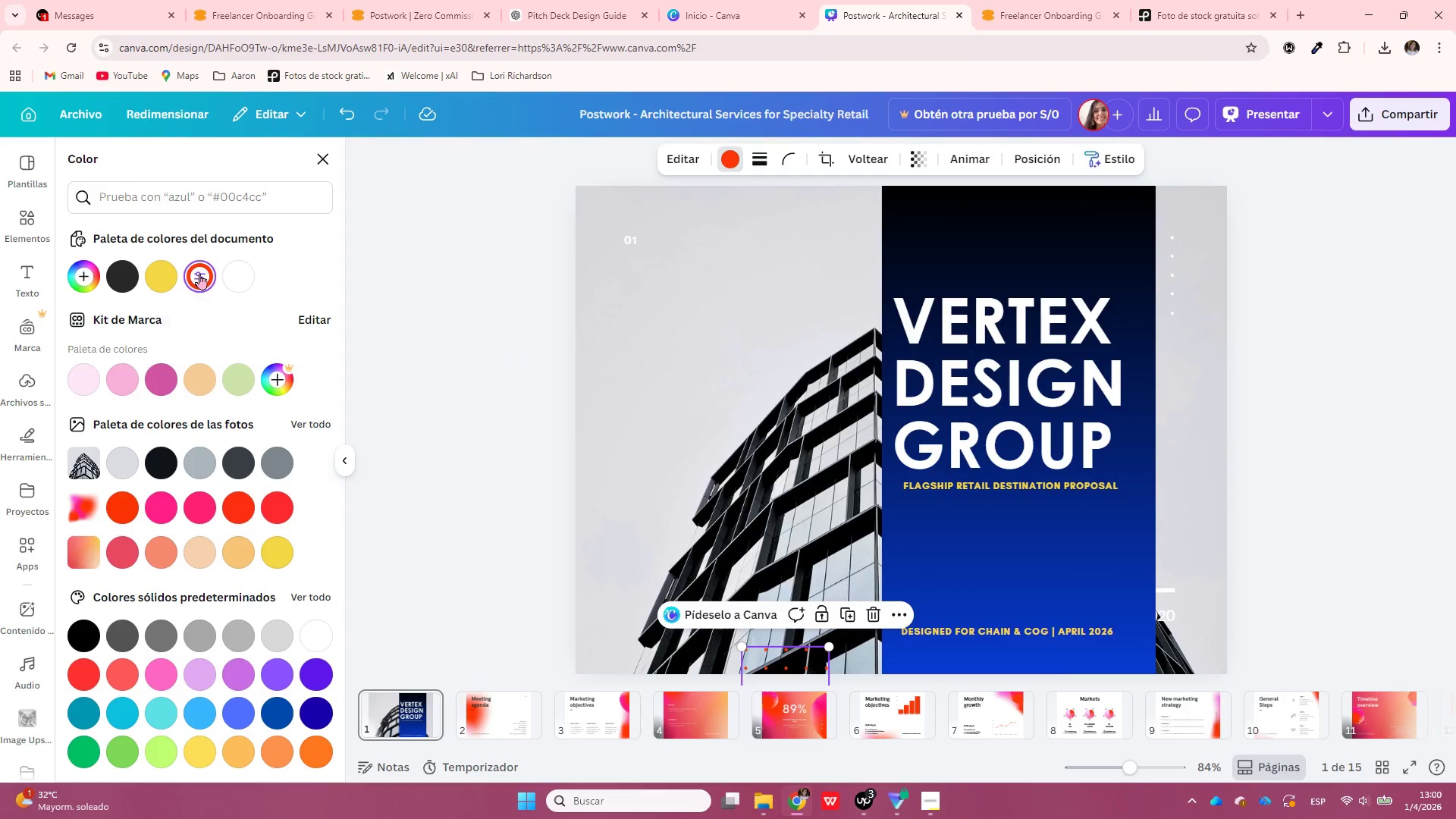 
double_click([199, 274])
 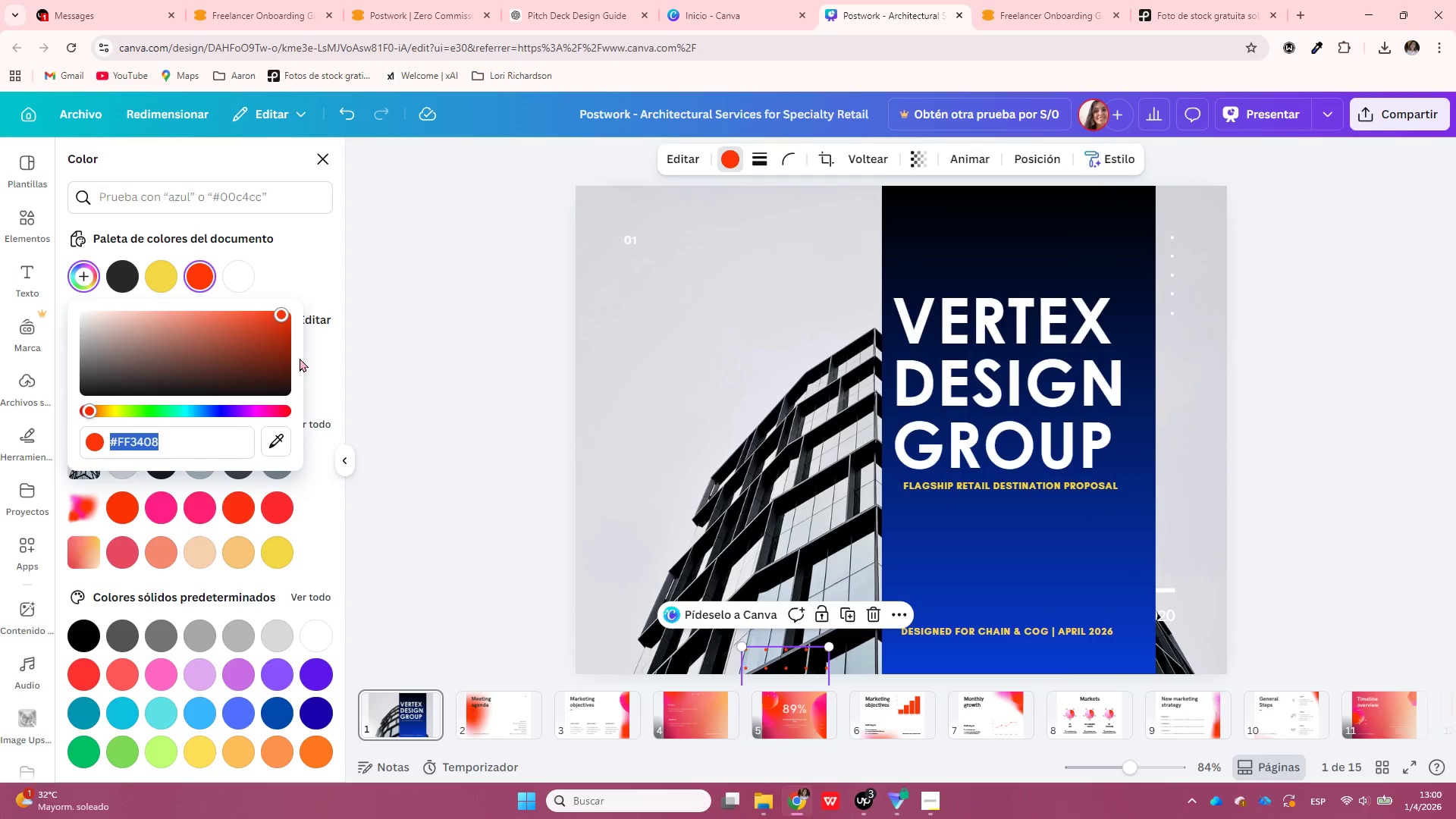 
type(o83bd4)
 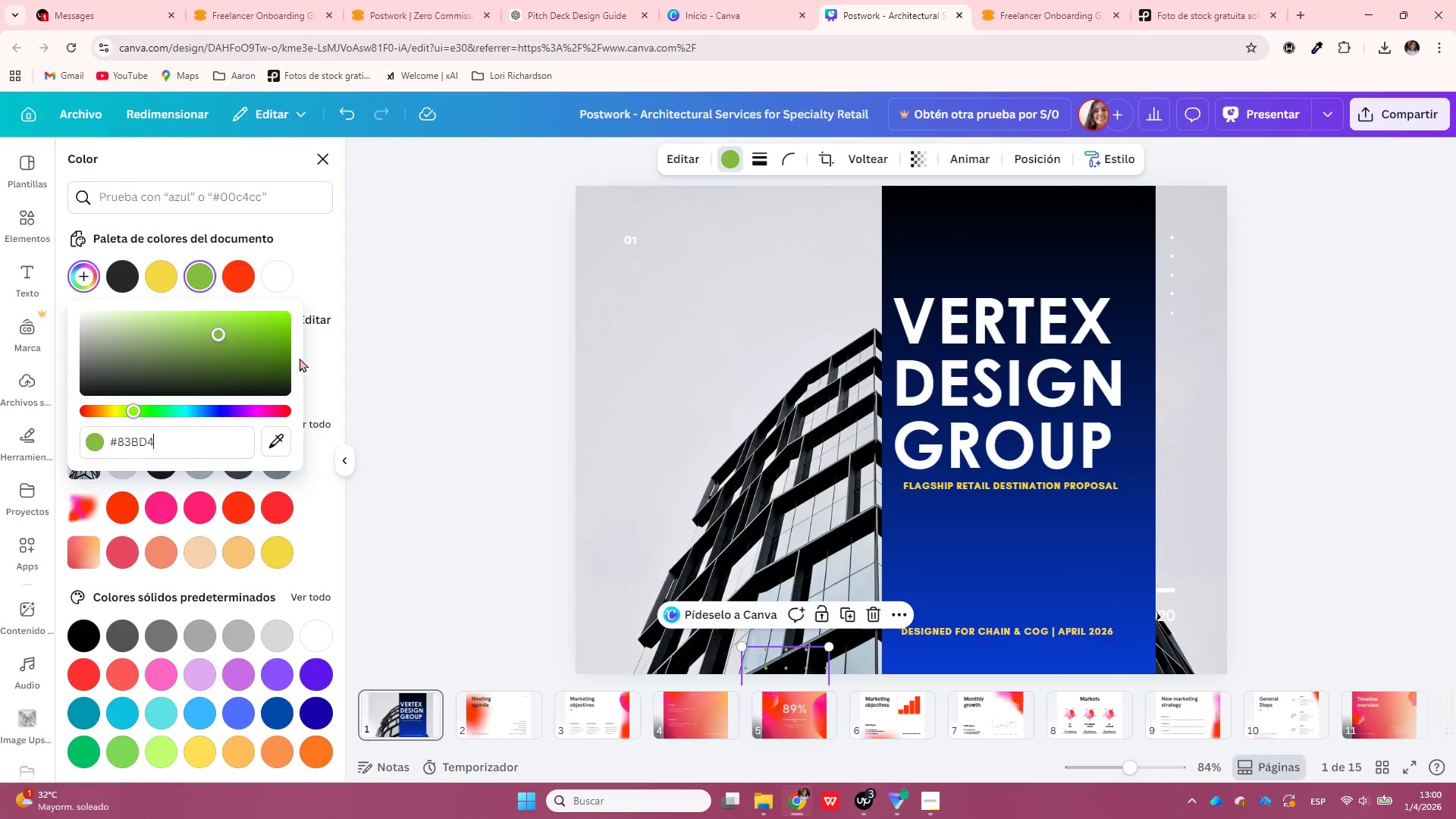 
key(Enter)
 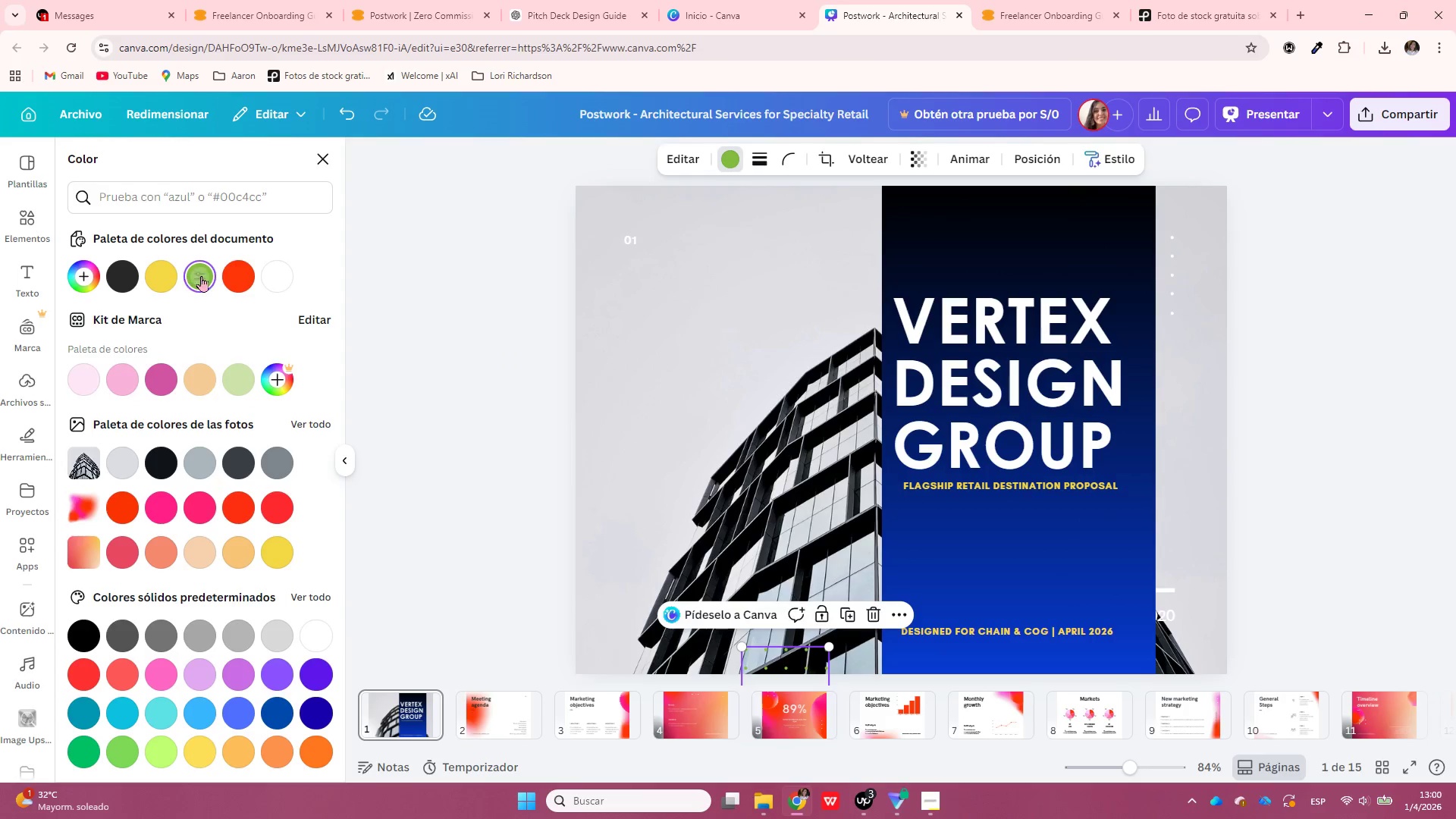 
left_click([202, 273])
 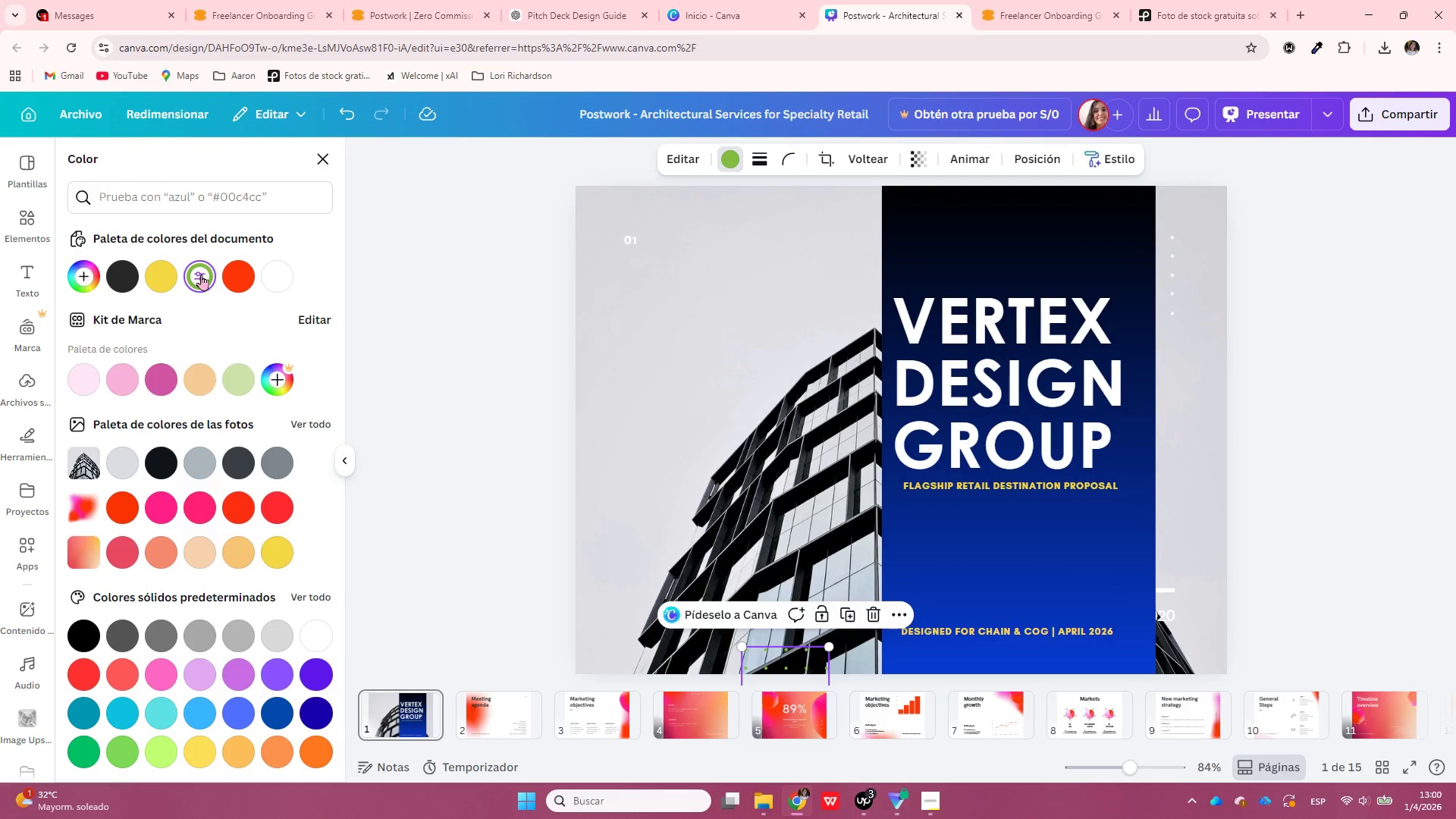 
left_click([201, 275])
 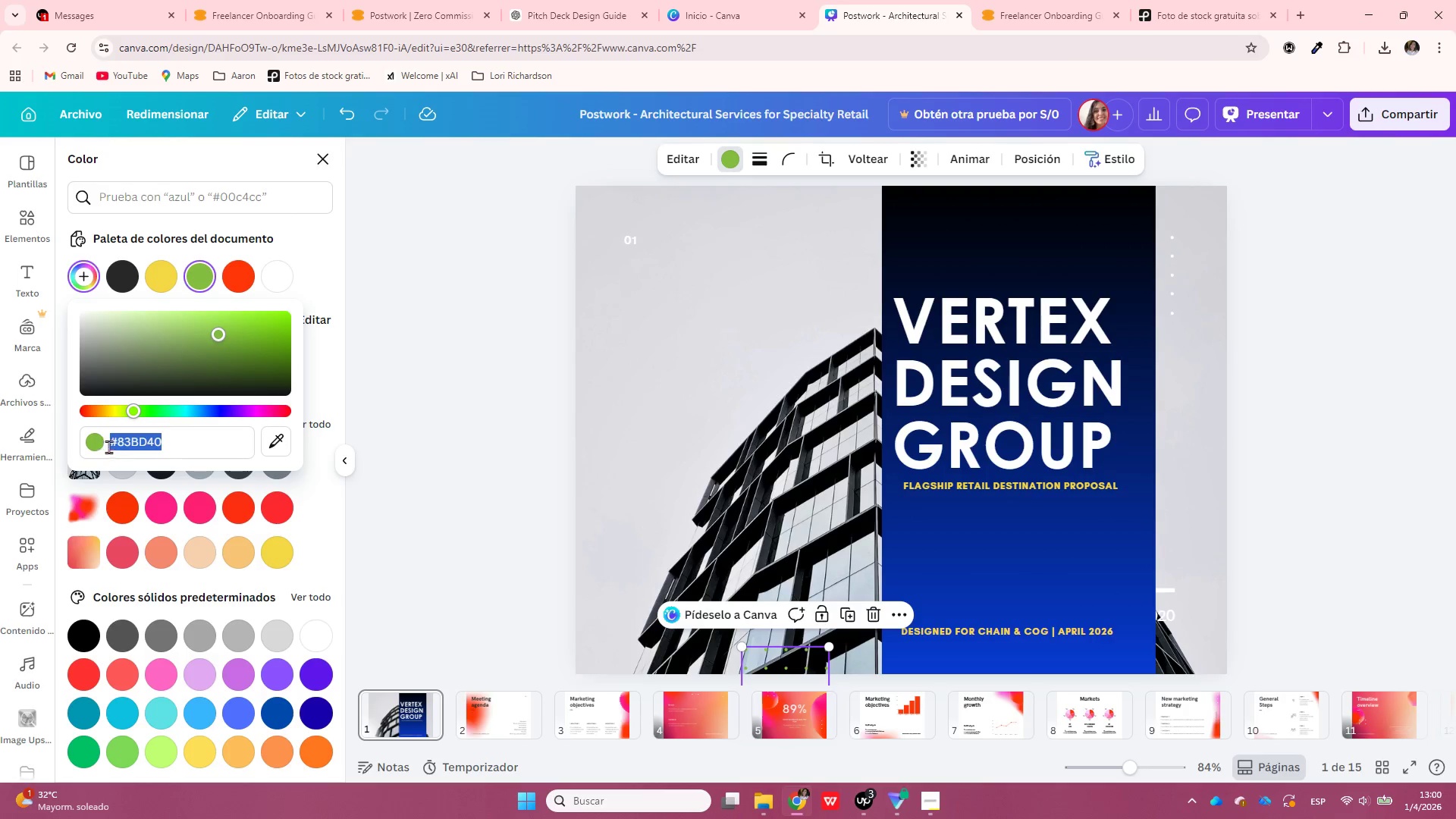 
left_click([118, 445])
 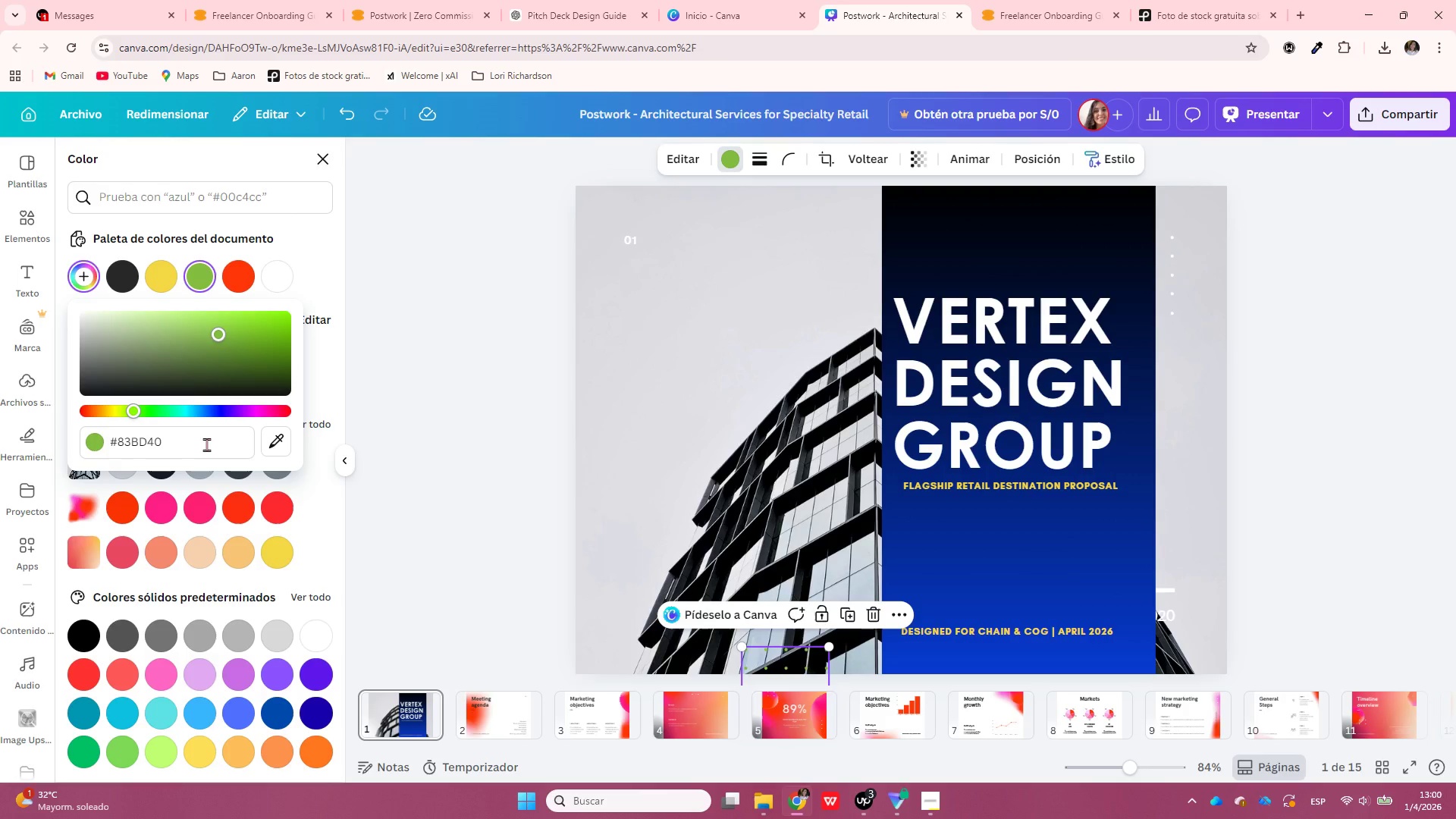 
key(0)
 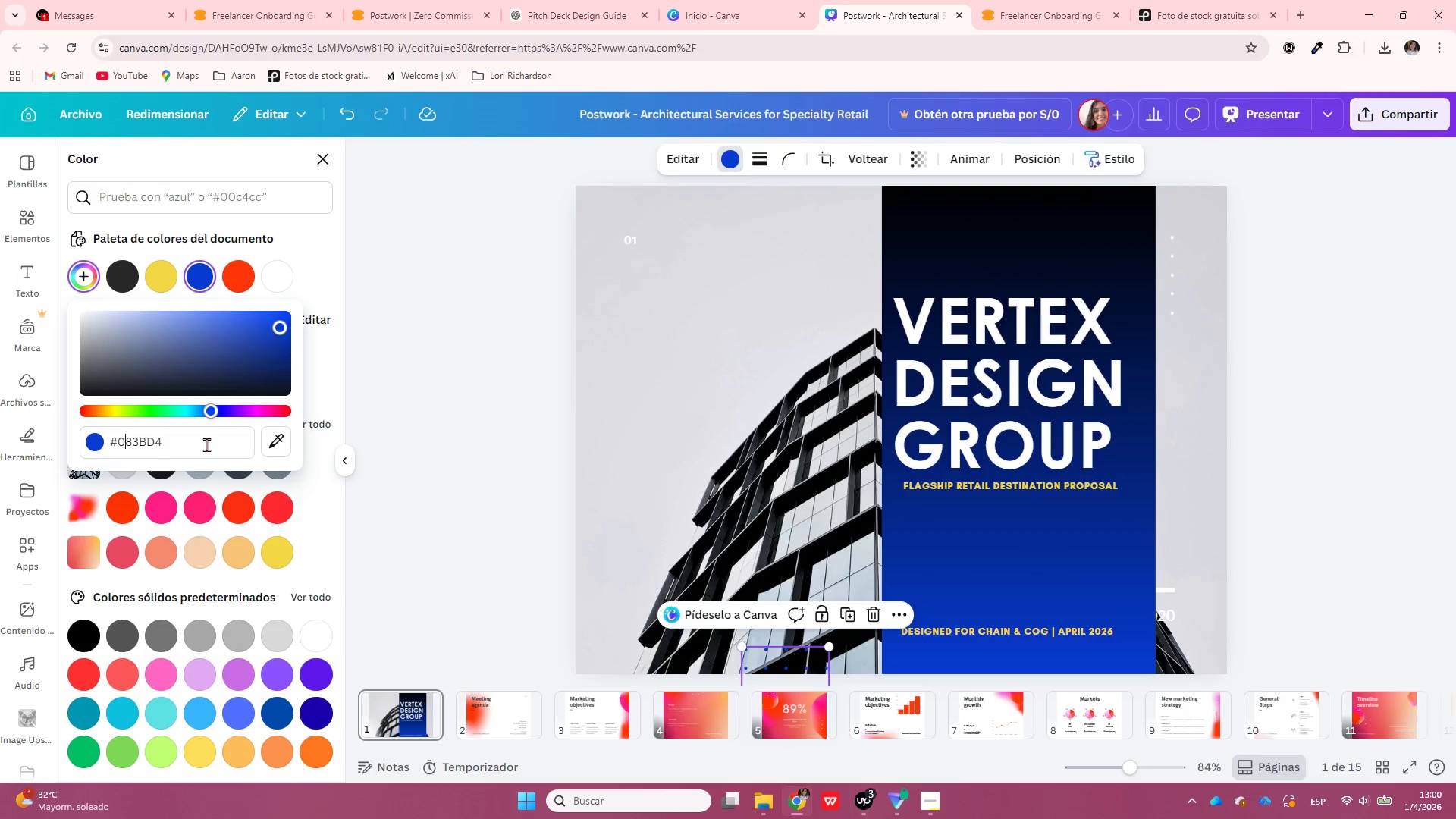 
key(Enter)
 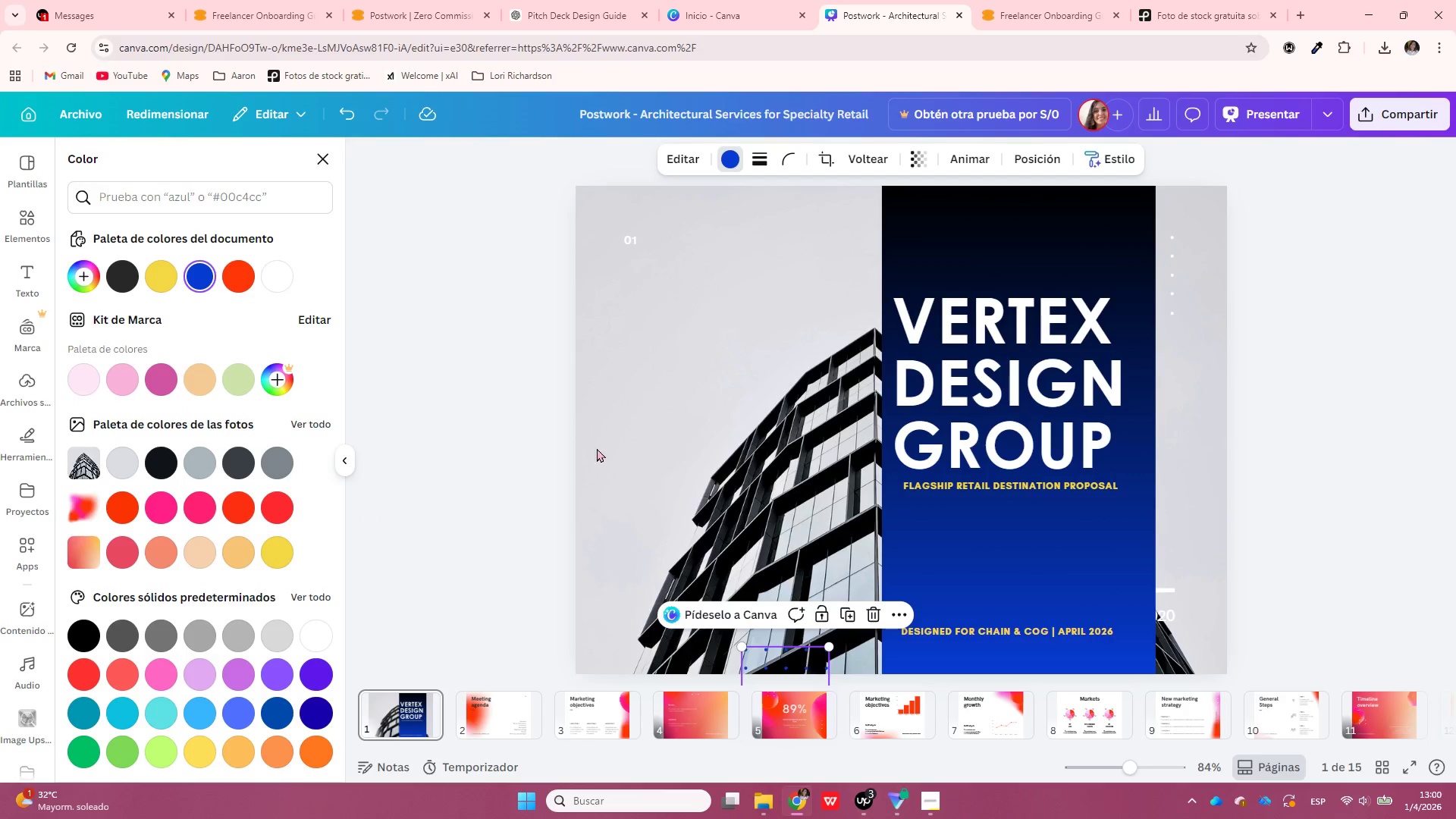 
left_click_drag(start_coordinate=[799, 661], to_coordinate=[635, 608])
 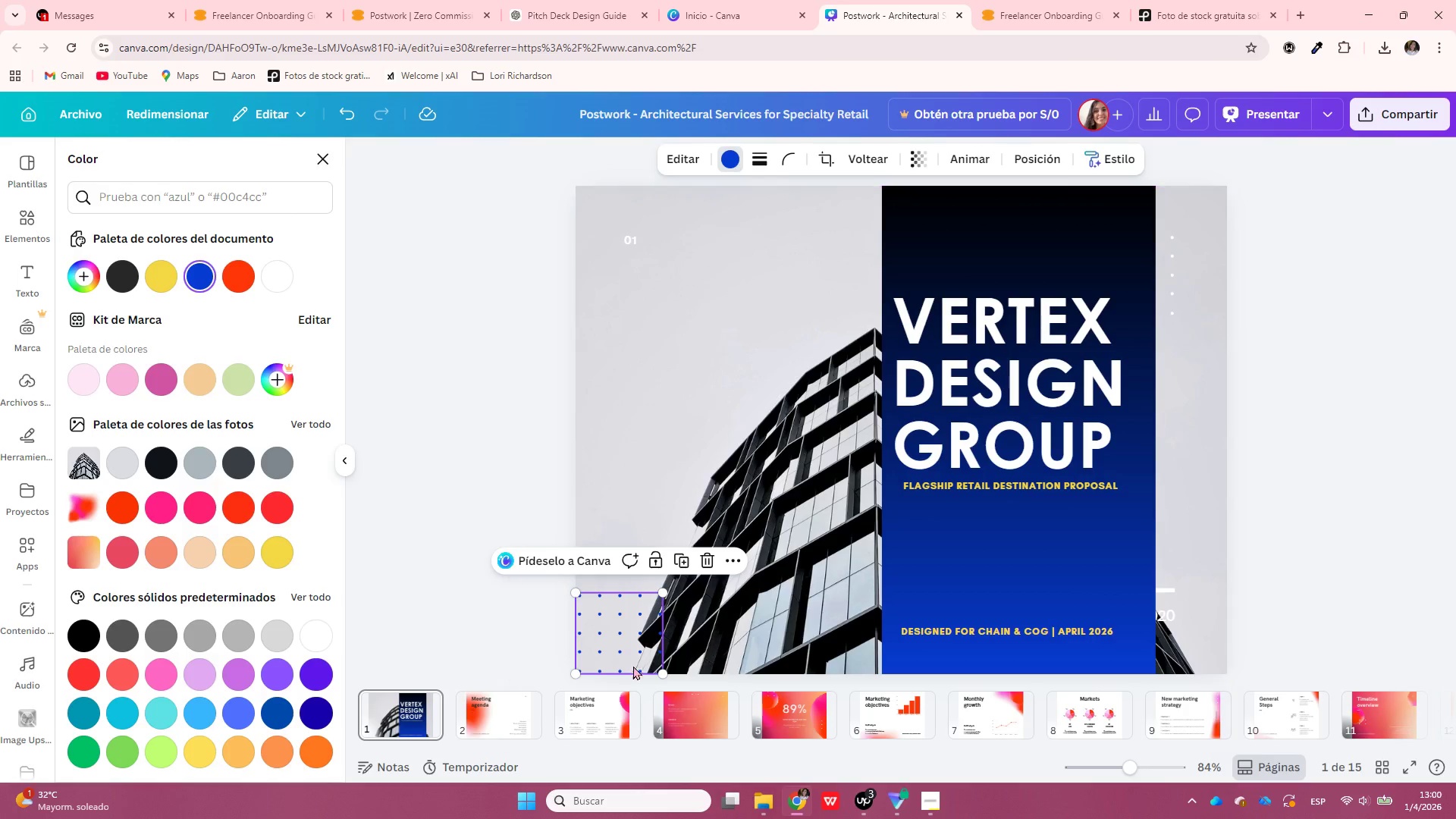 
left_click_drag(start_coordinate=[620, 644], to_coordinate=[622, 695])
 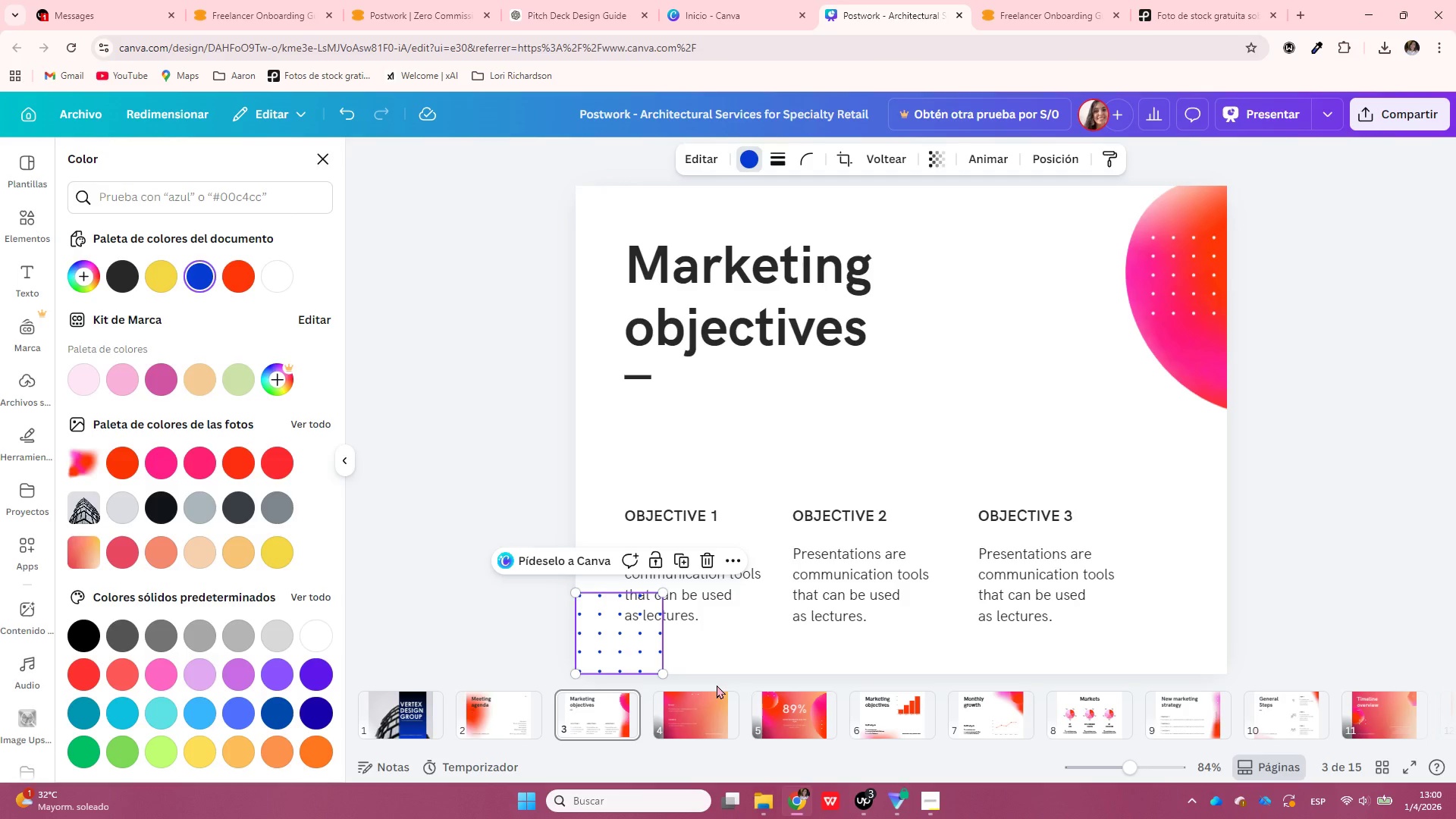 
key(Control+Z)
 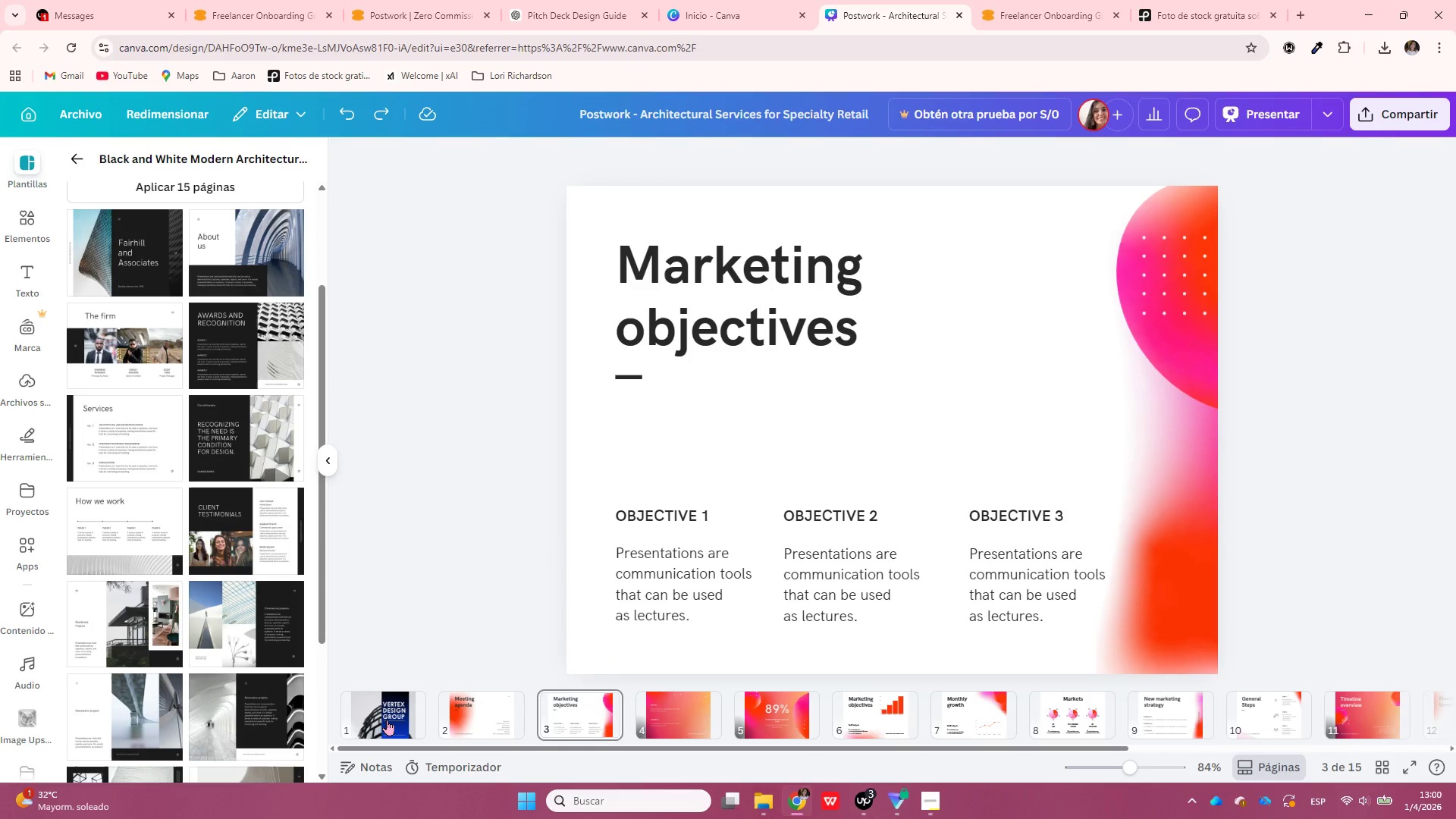 
left_click([387, 720])
 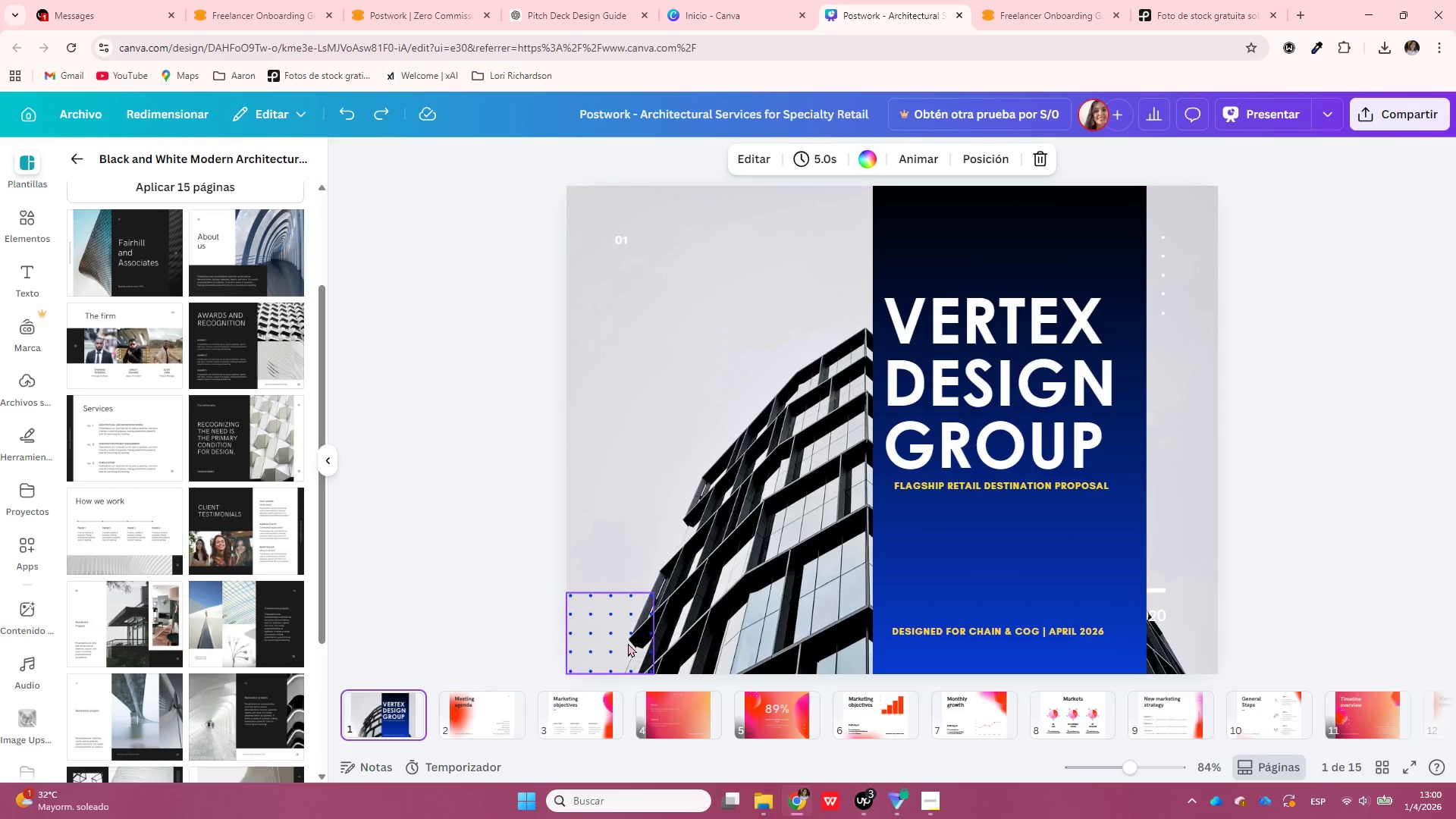 
left_click([611, 632])
 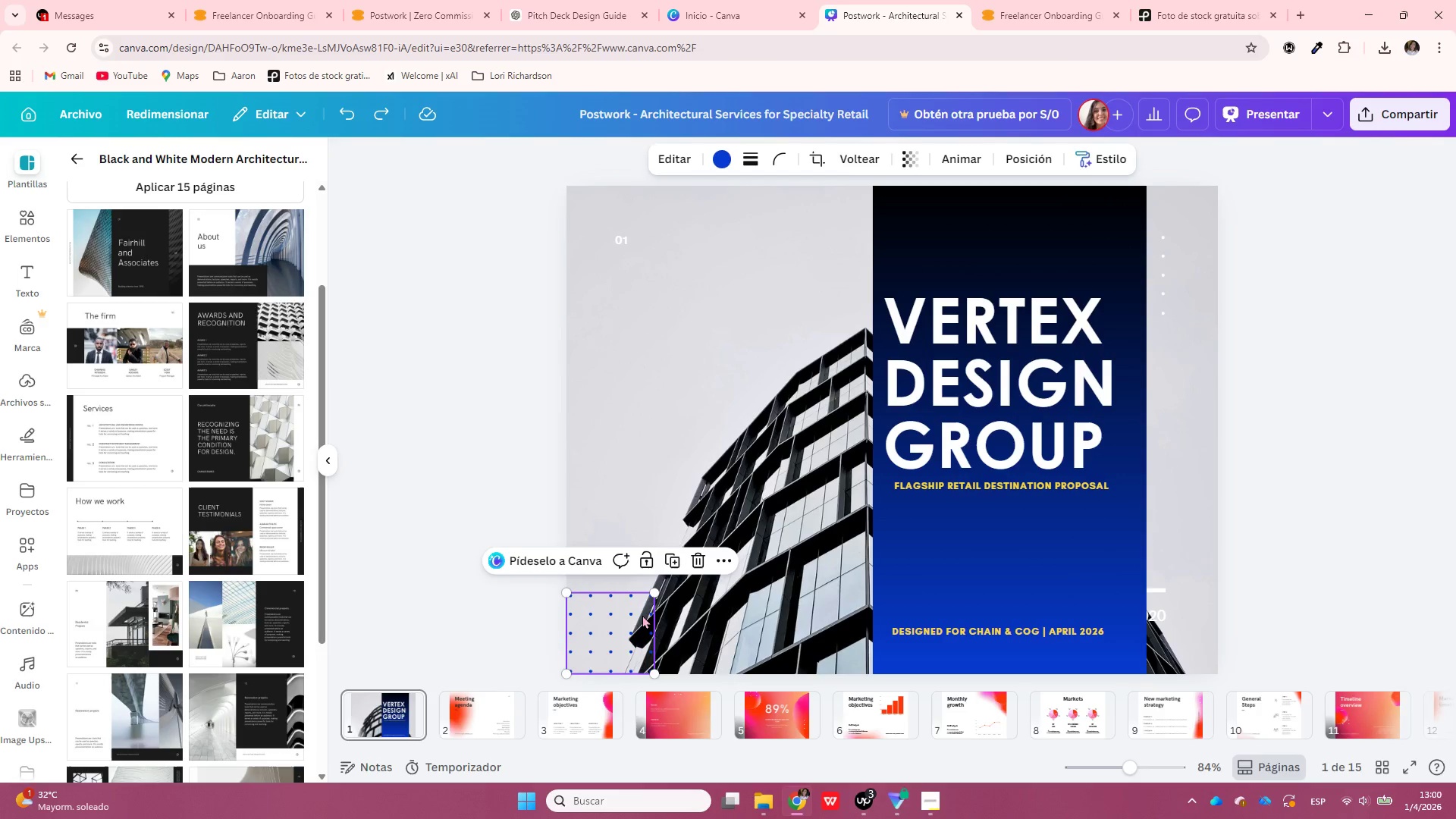 
left_click_drag(start_coordinate=[642, 615], to_coordinate=[641, 643])
 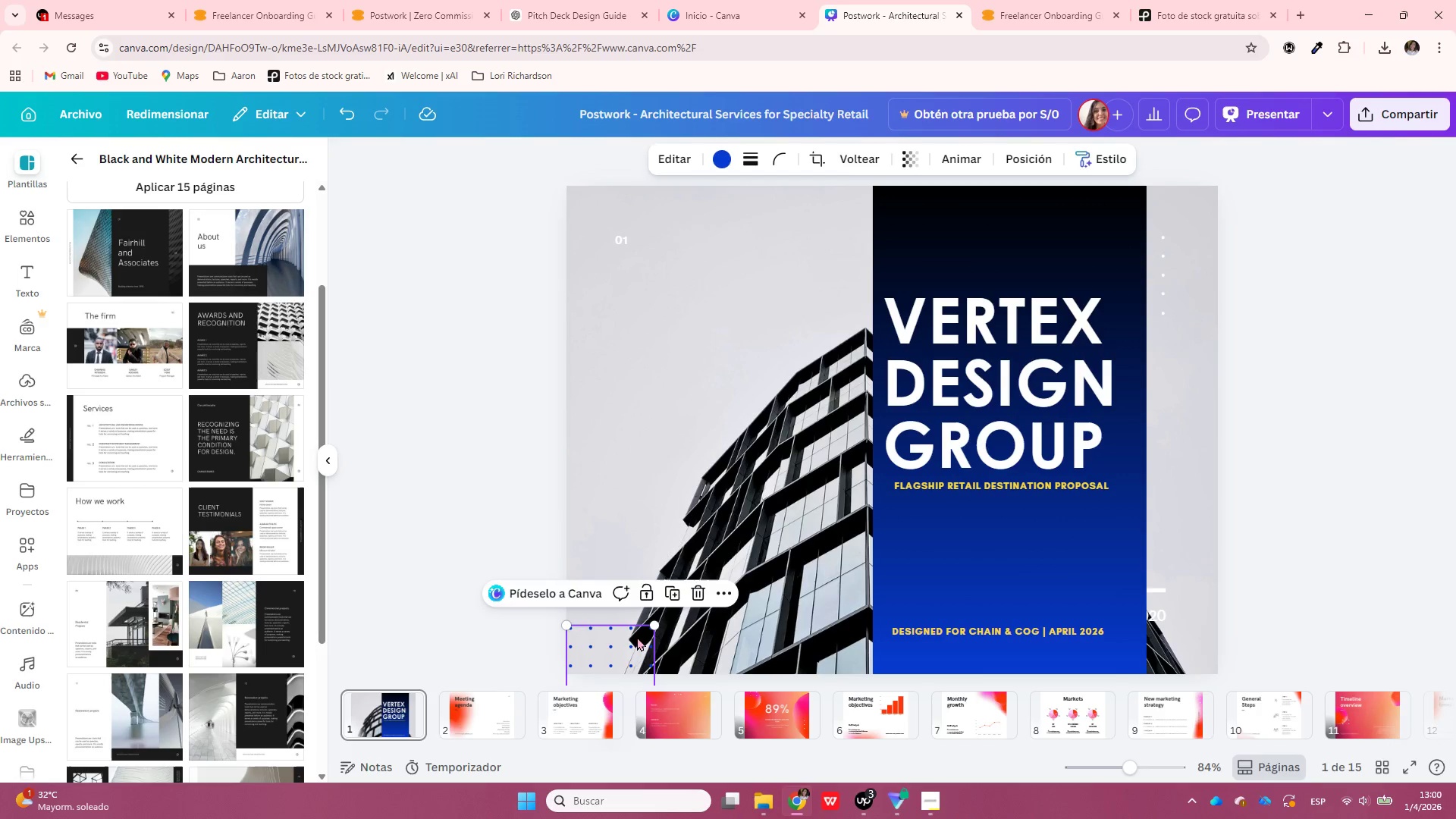 
left_click_drag(start_coordinate=[637, 637], to_coordinate=[639, 651])
 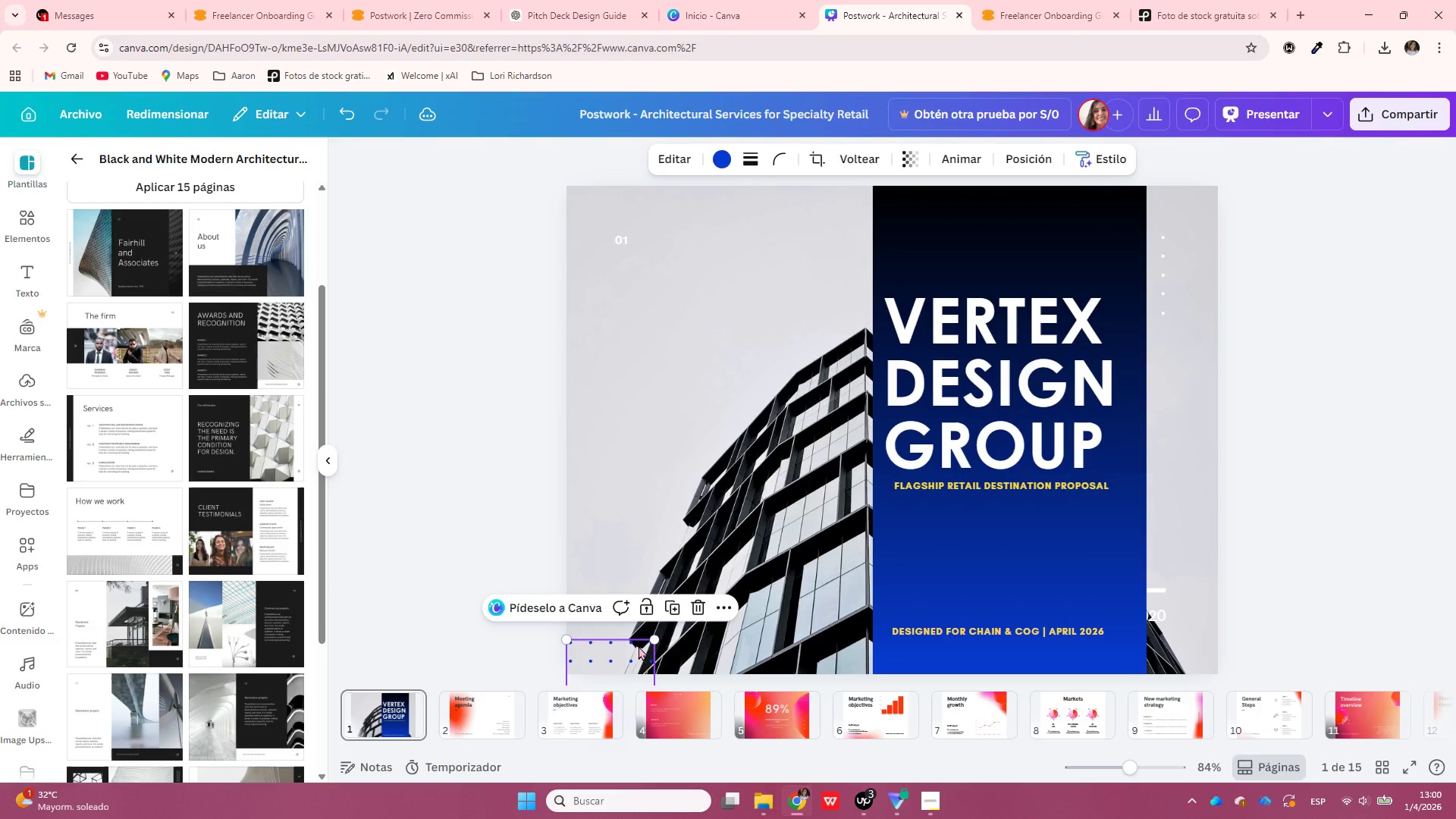 
left_click_drag(start_coordinate=[639, 646], to_coordinate=[640, 653])
 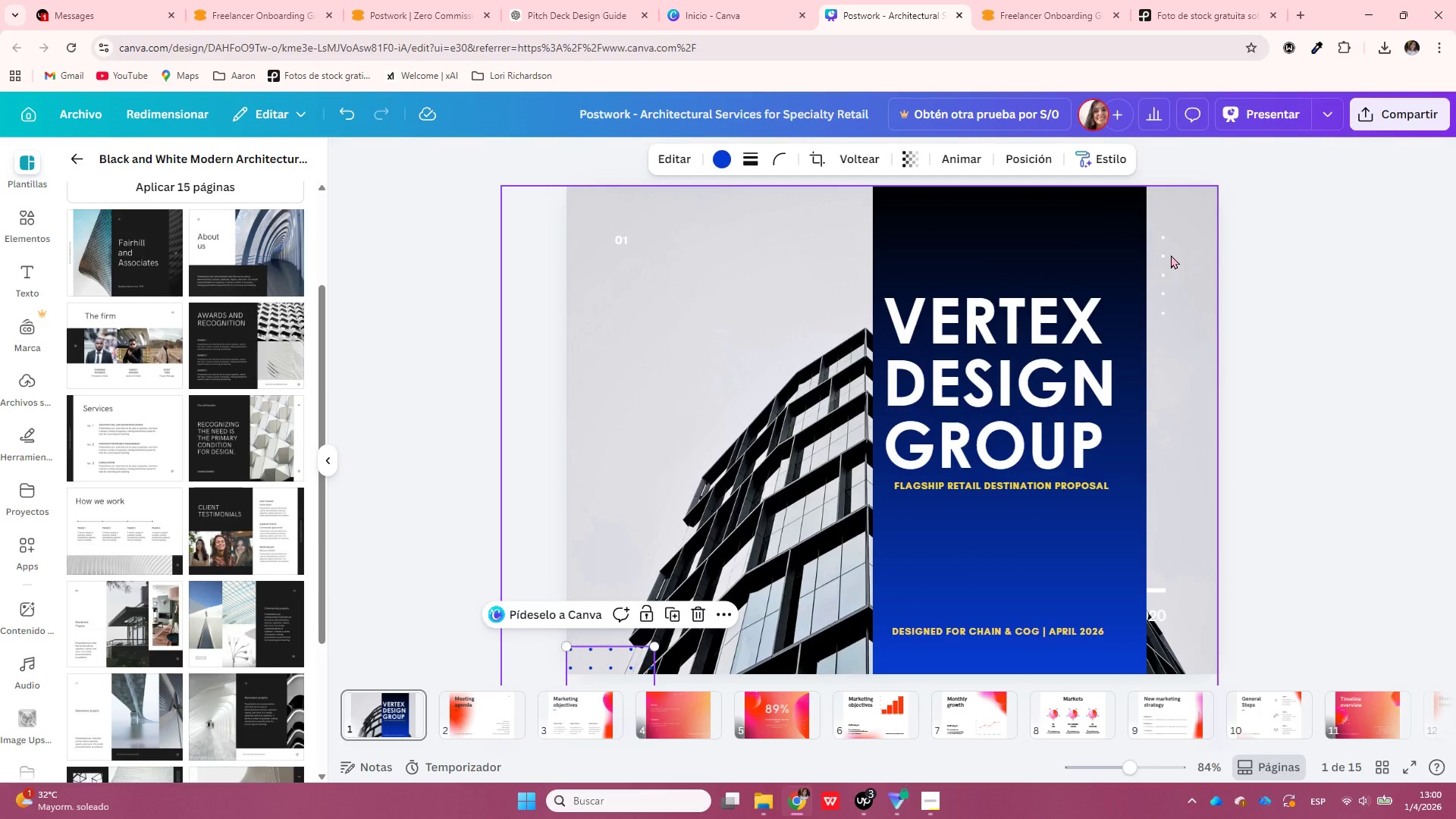 
left_click([1164, 256])
 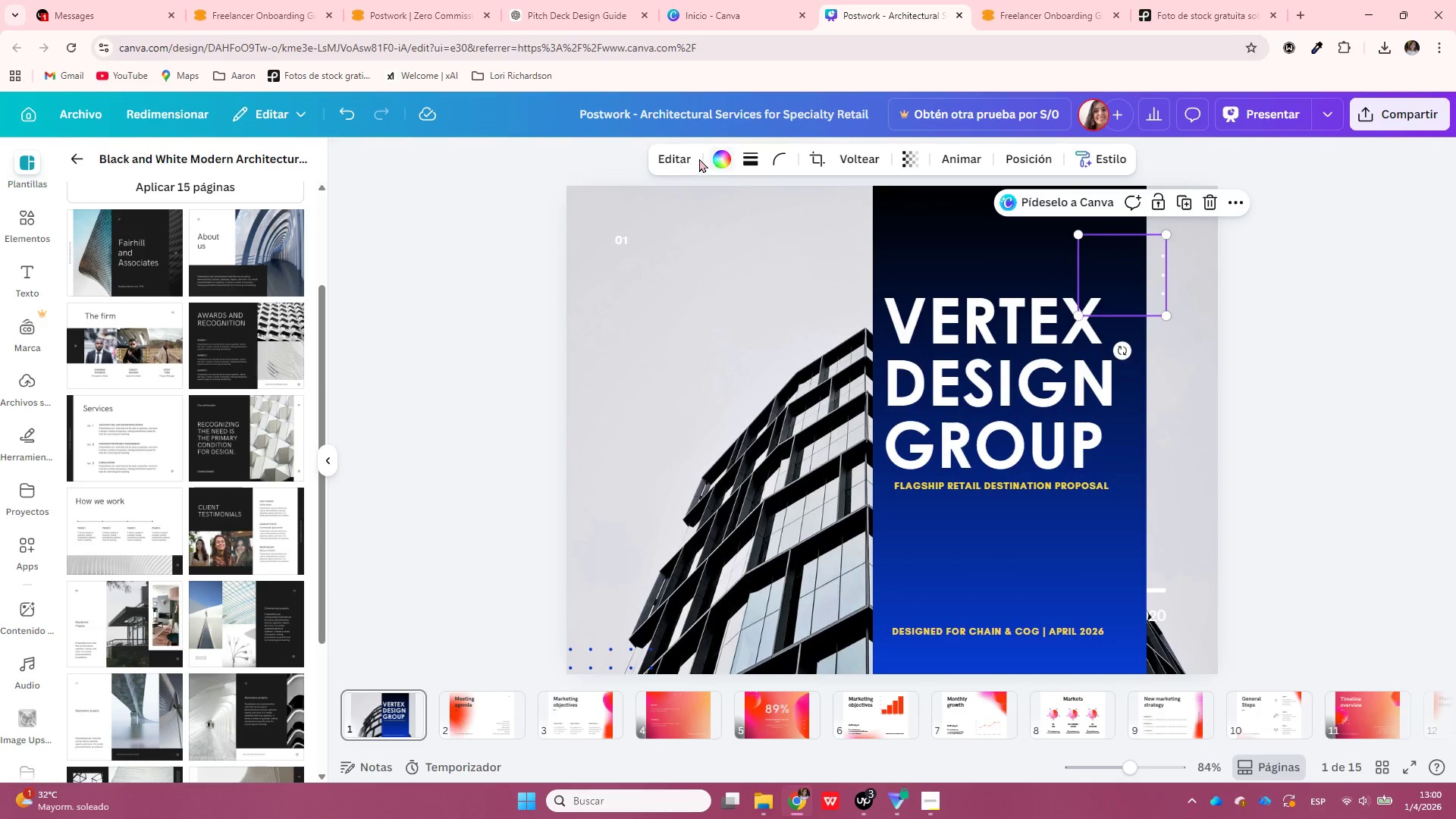 
left_click([714, 154])
 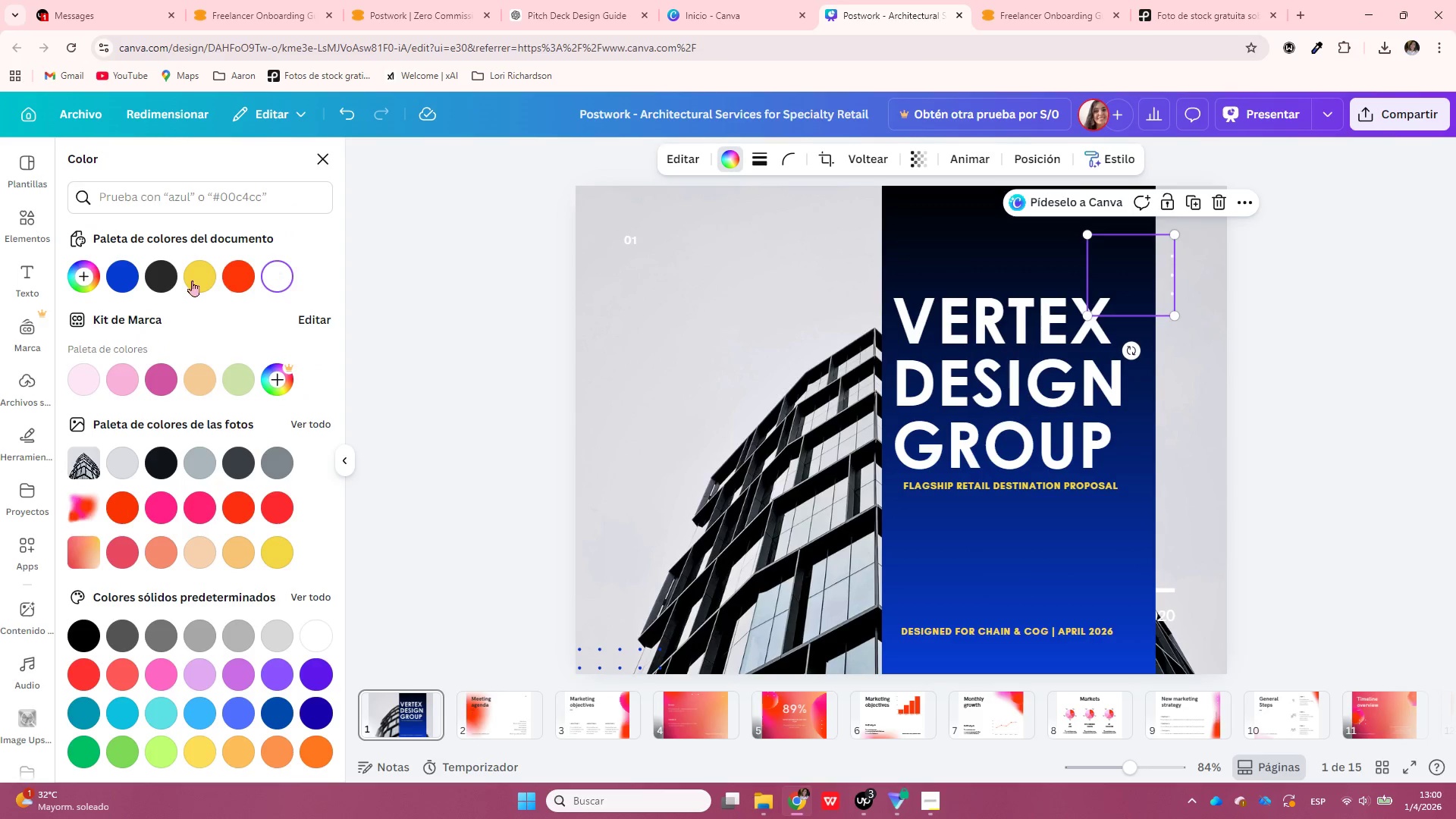 
left_click([192, 281])
 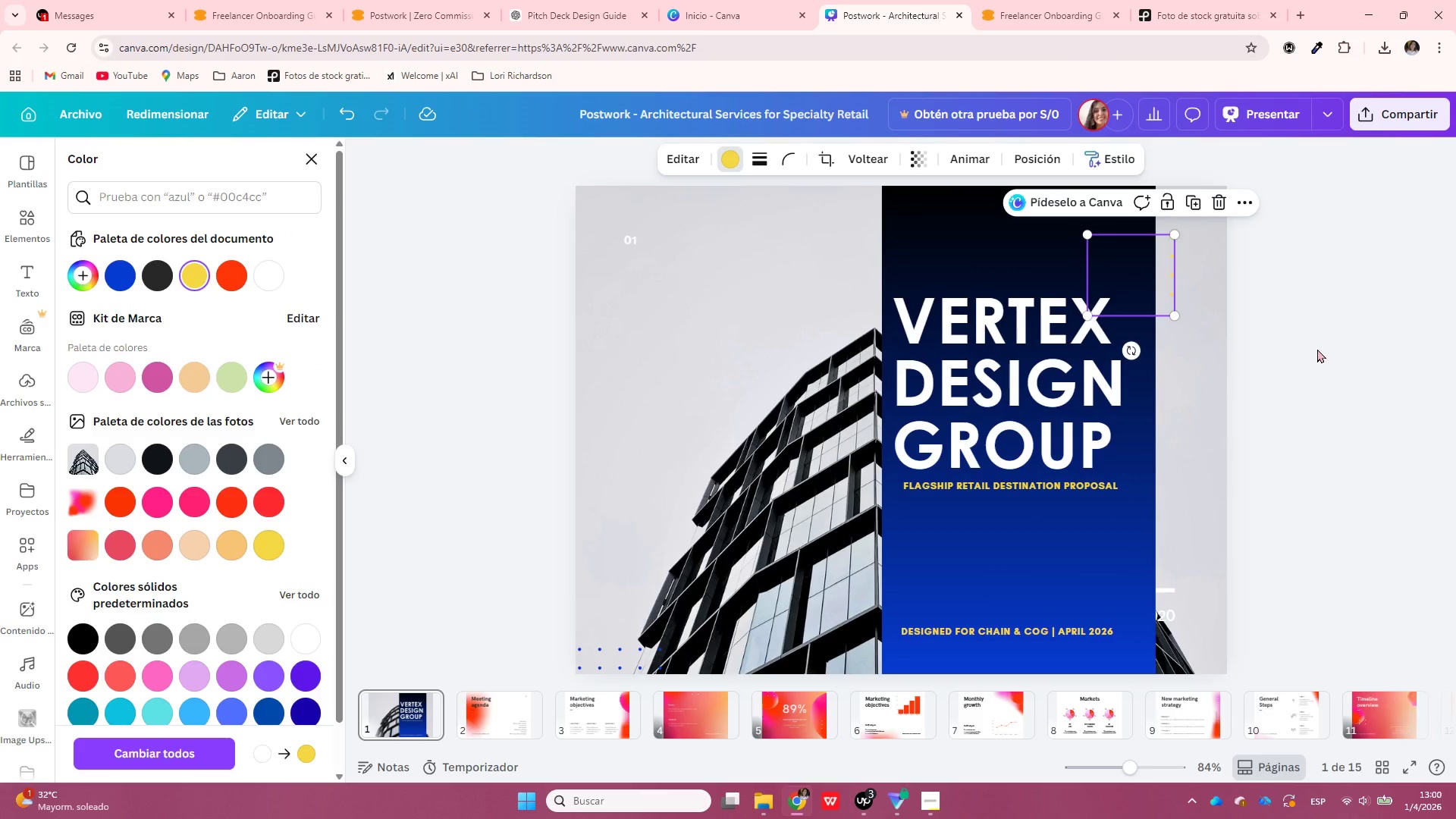 
double_click([1317, 349])
 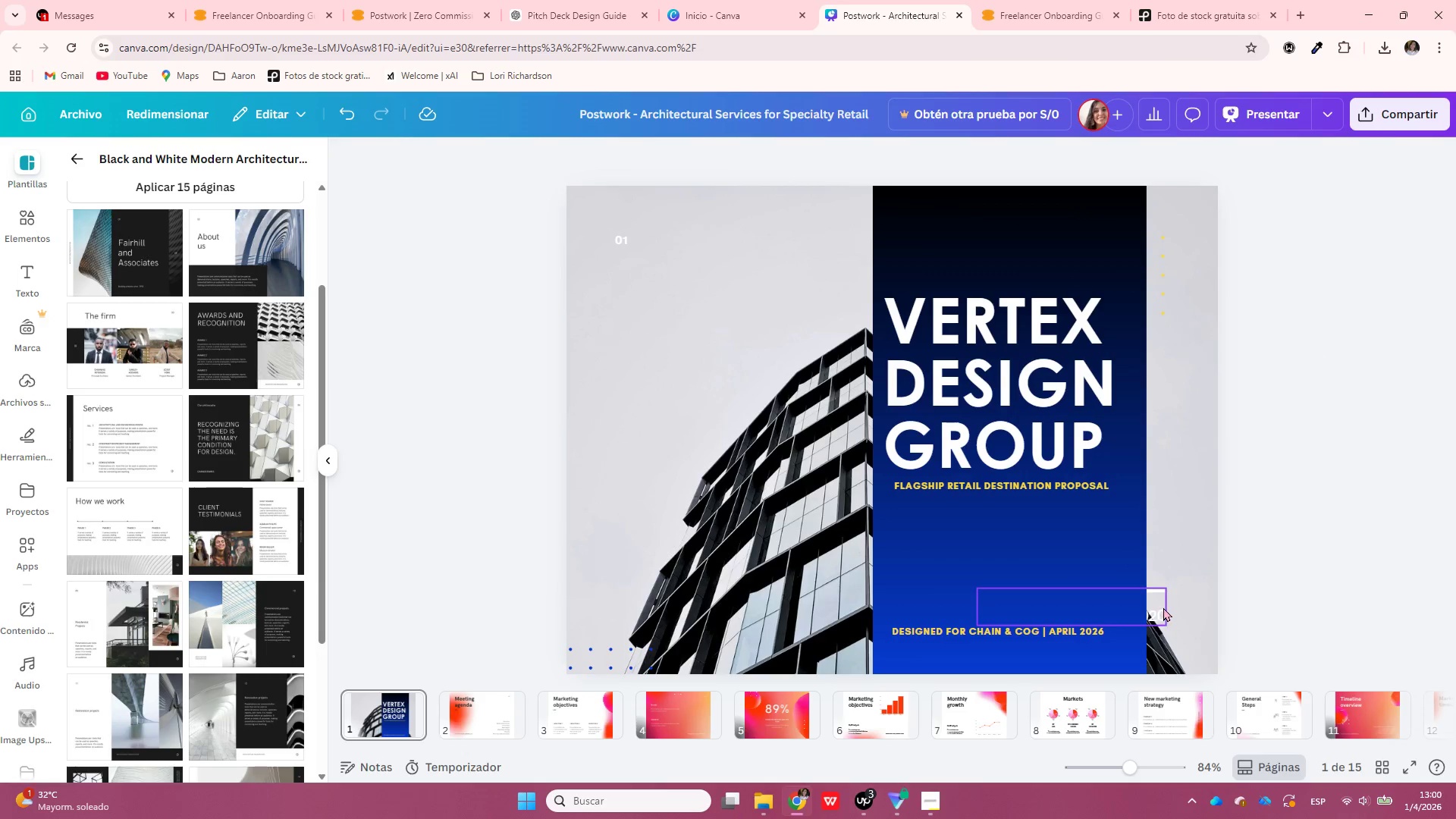 
left_click([1163, 607])
 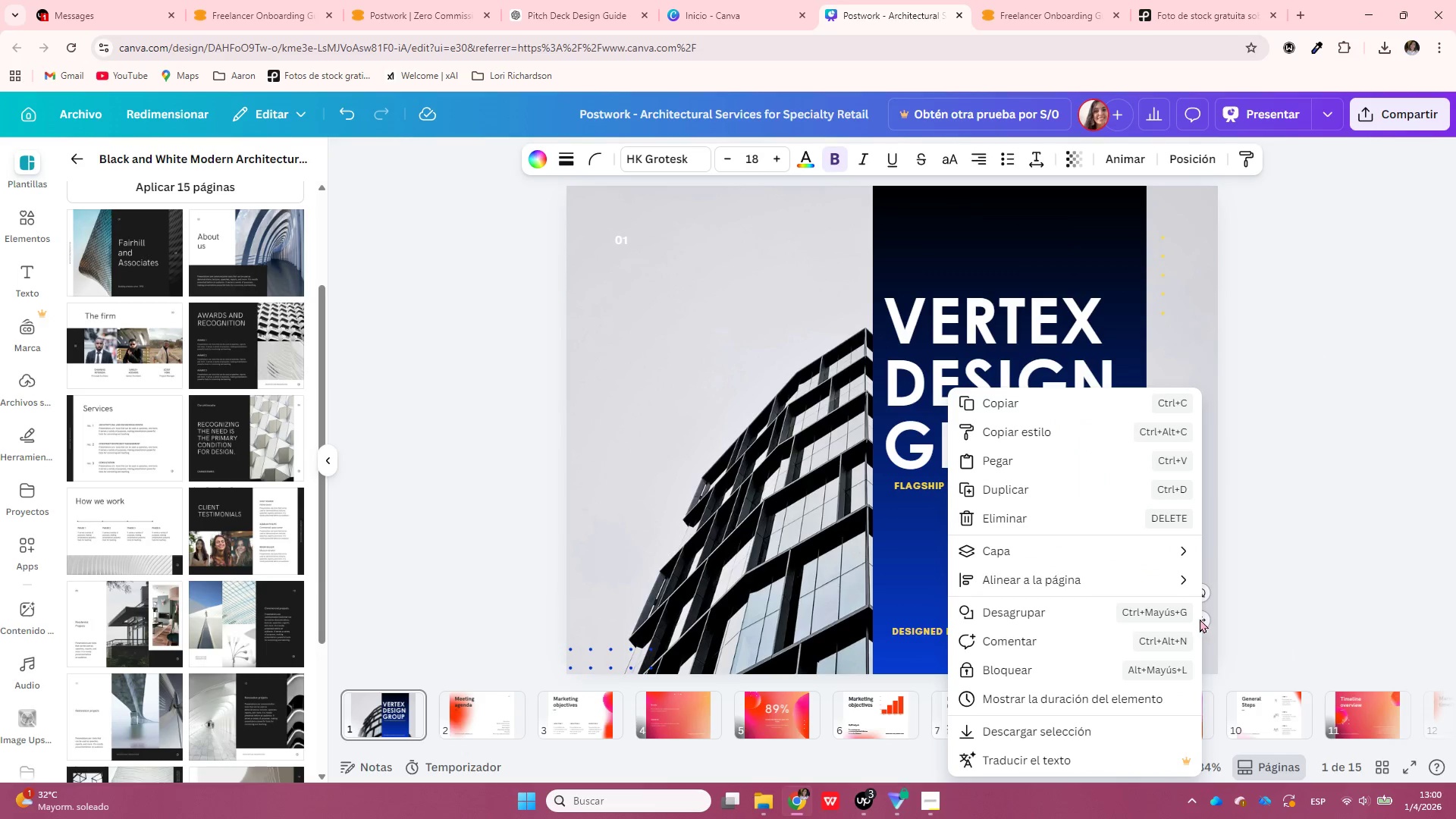 
left_click([1118, 557])
 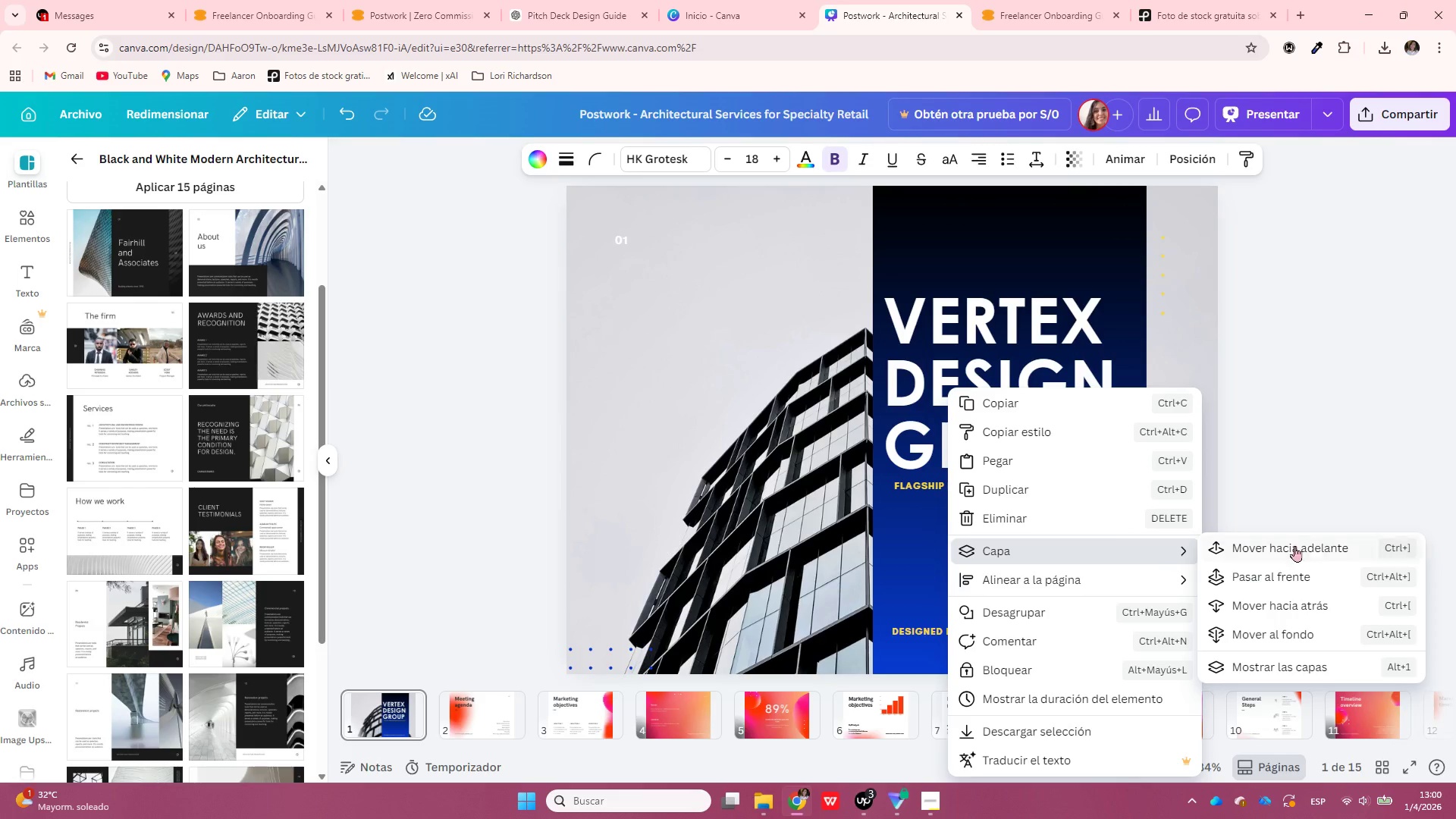 
left_click([1313, 541])
 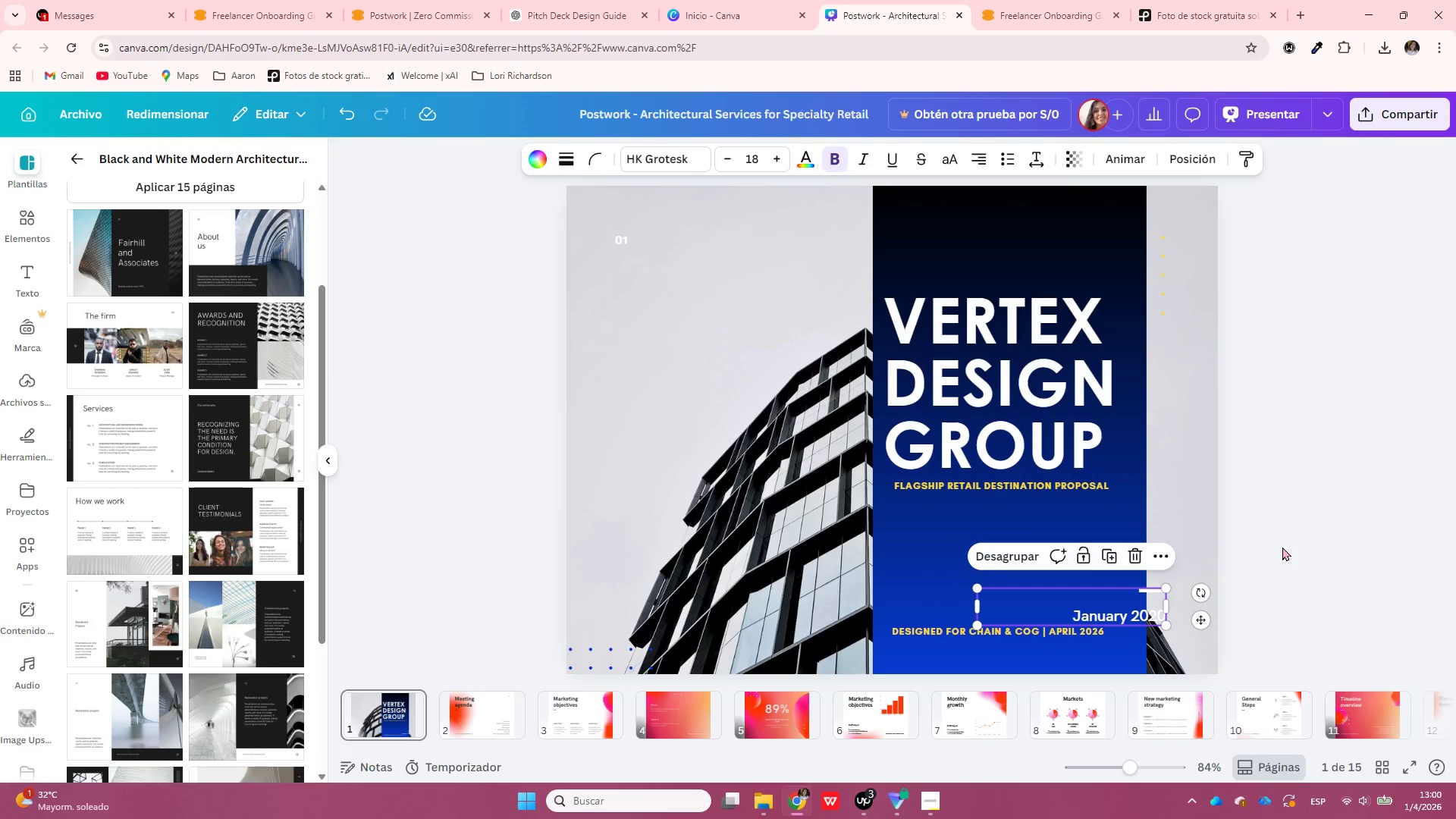 
key(Delete)
 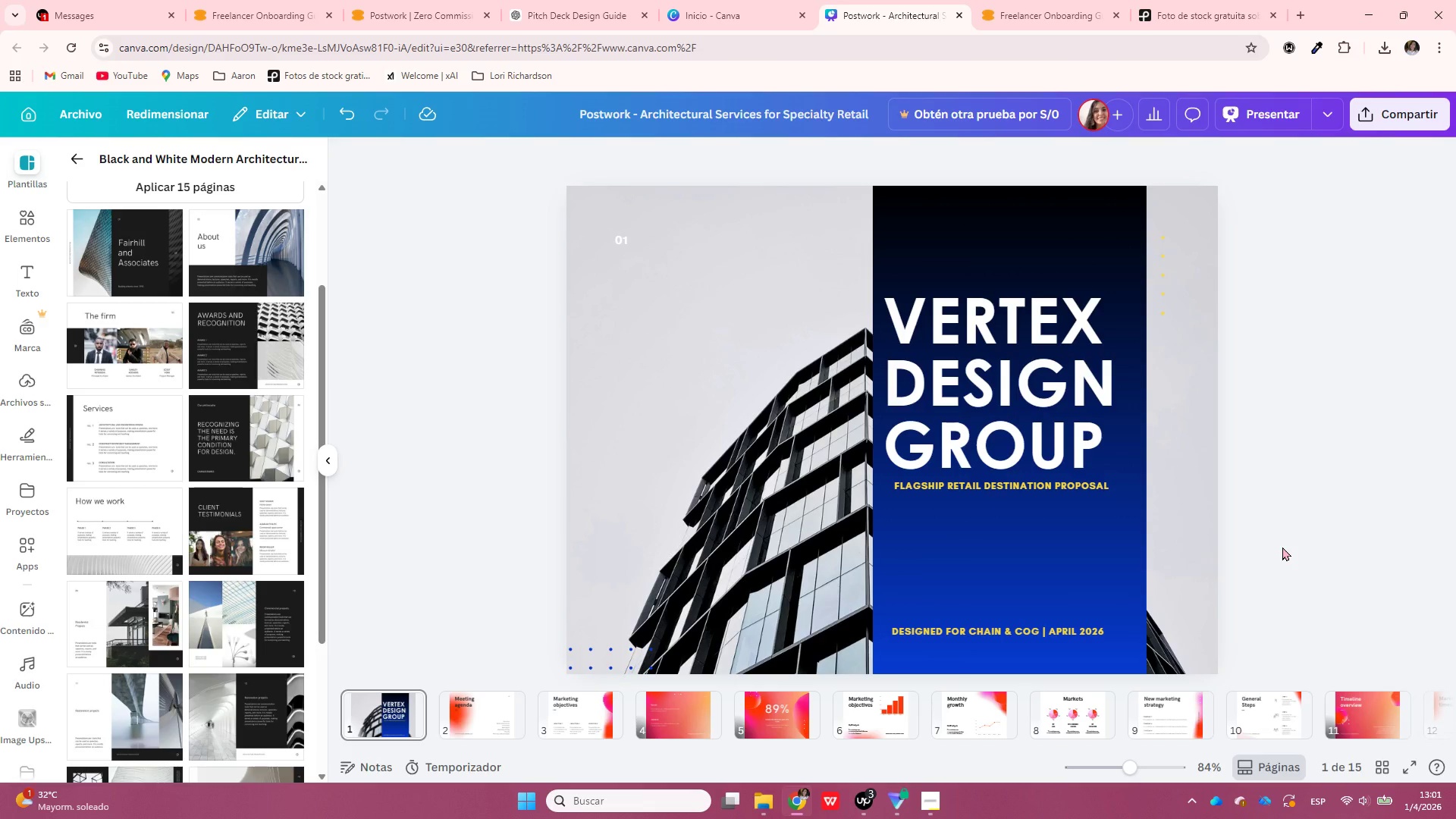 
wait(6.47)
 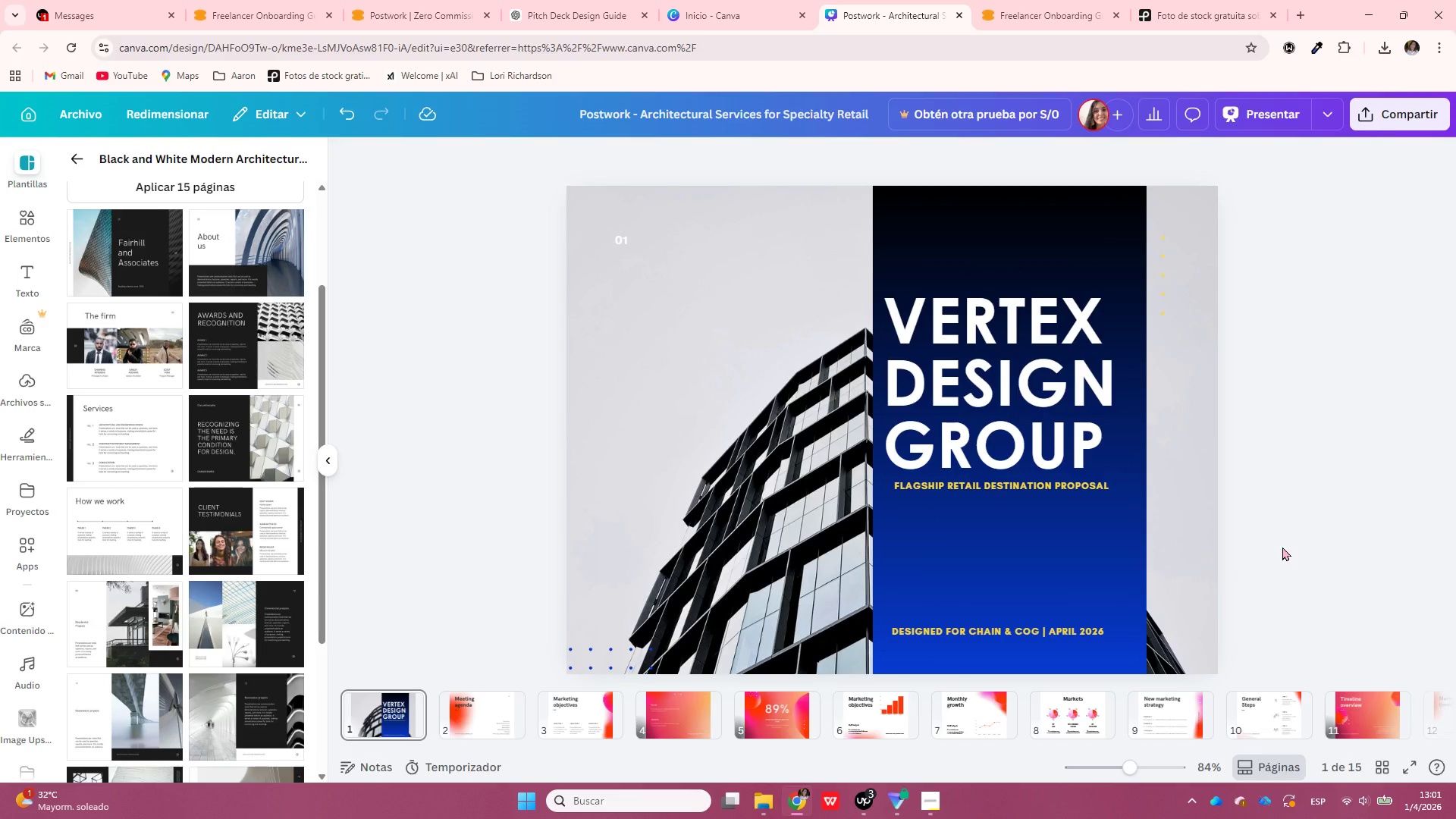 
double_click([1034, 399])
 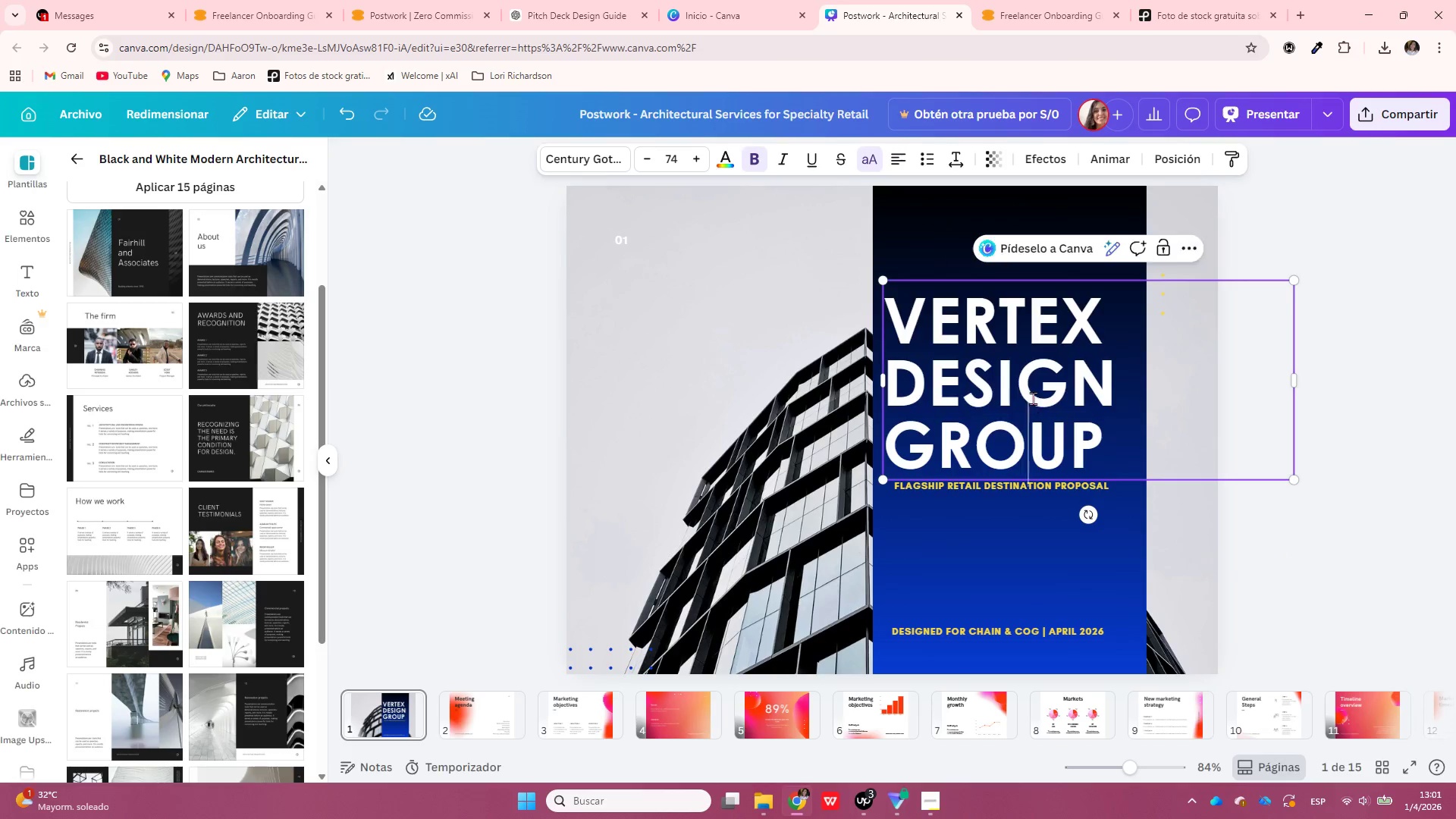 
triple_click([1034, 399])
 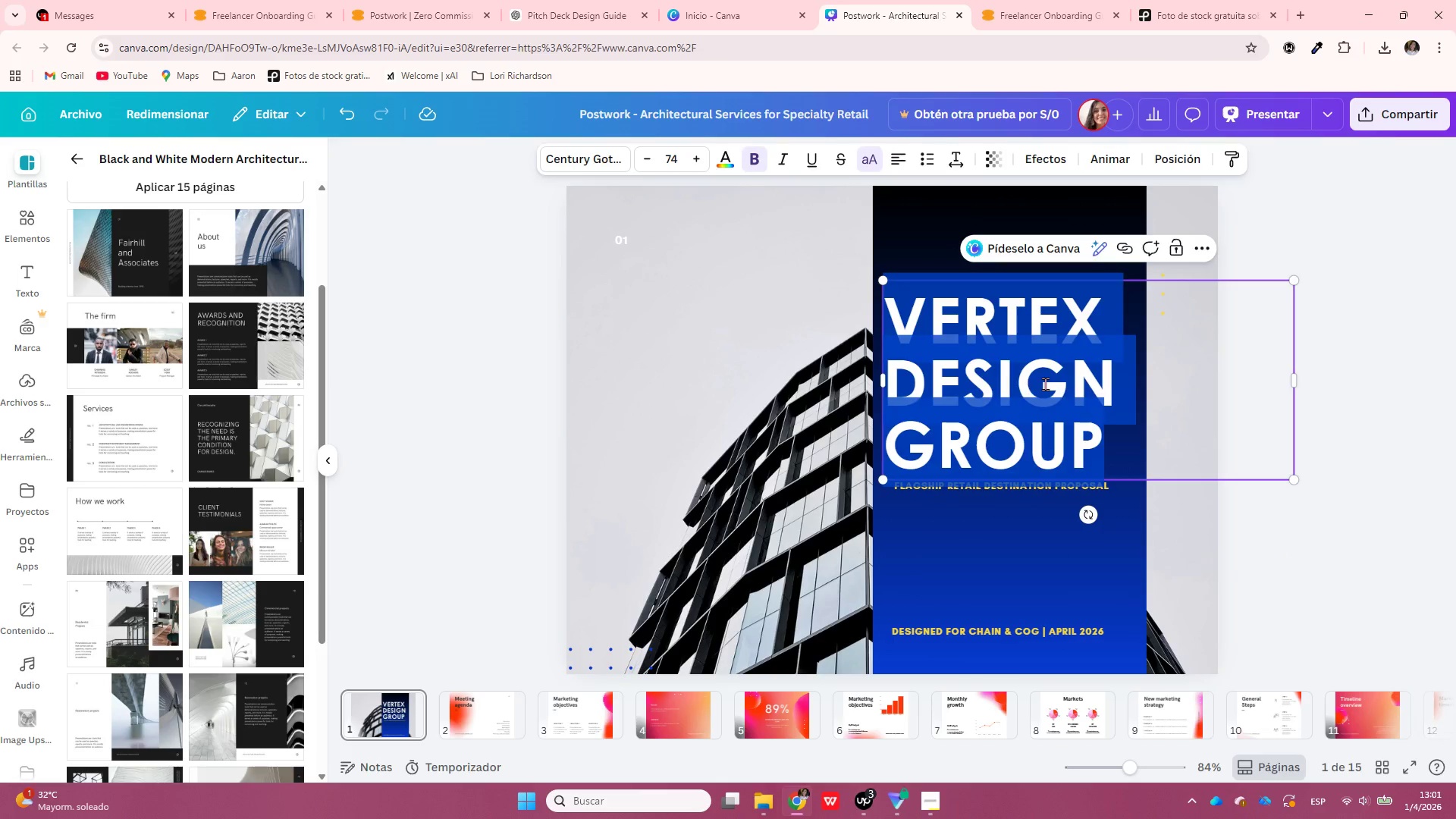 
double_click([1046, 384])
 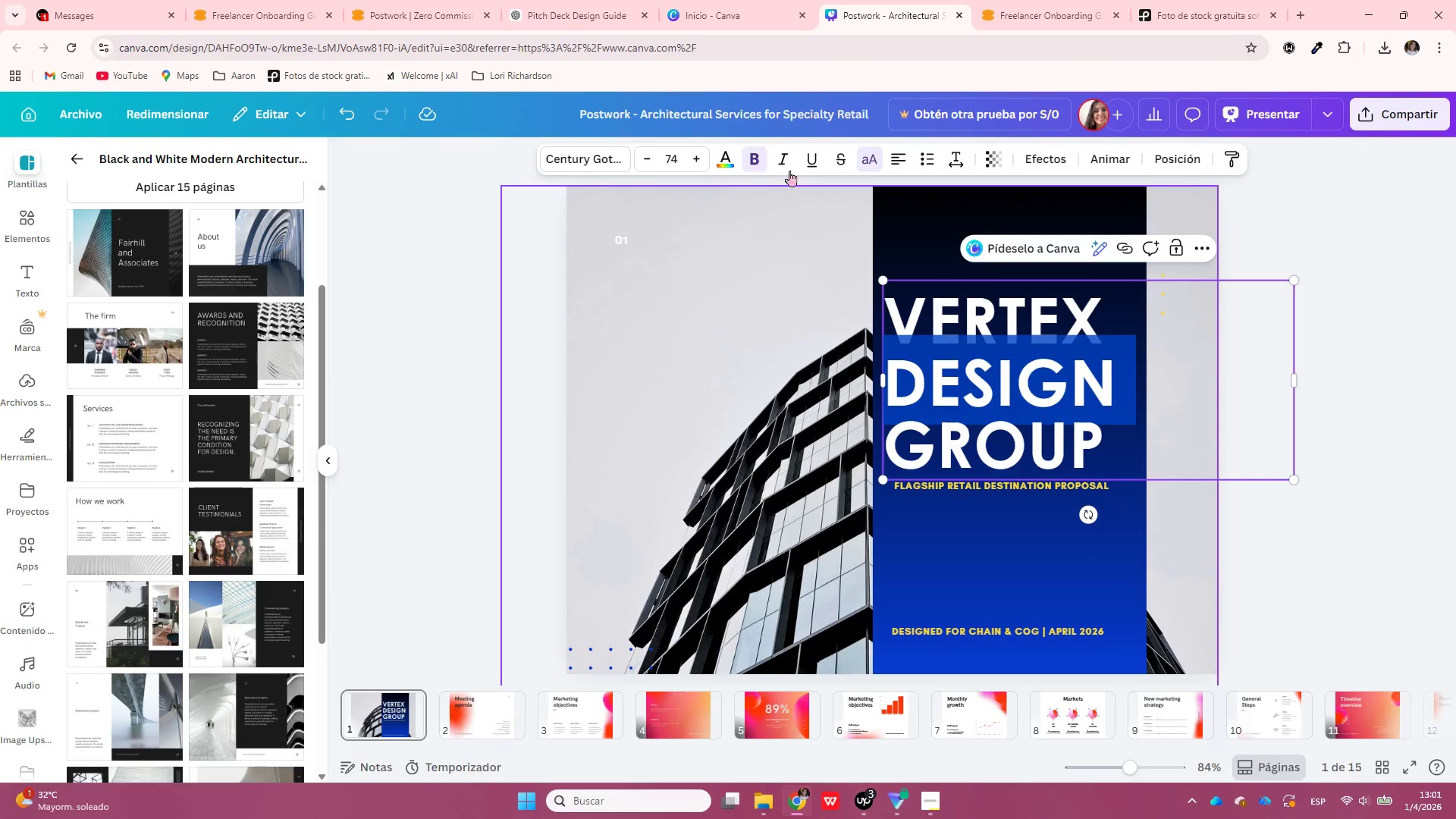 
left_click([723, 156])
 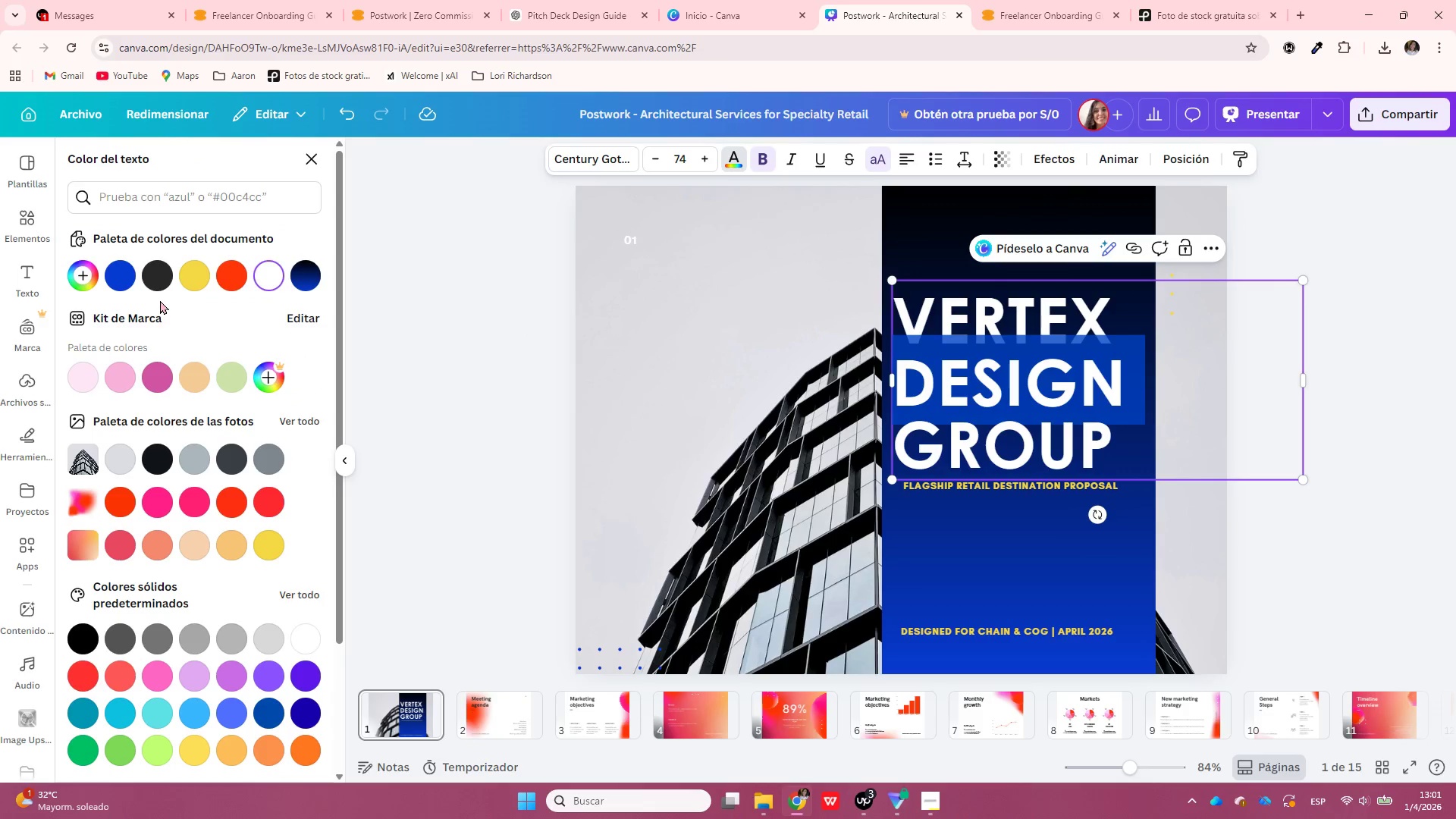 
left_click([123, 281])
 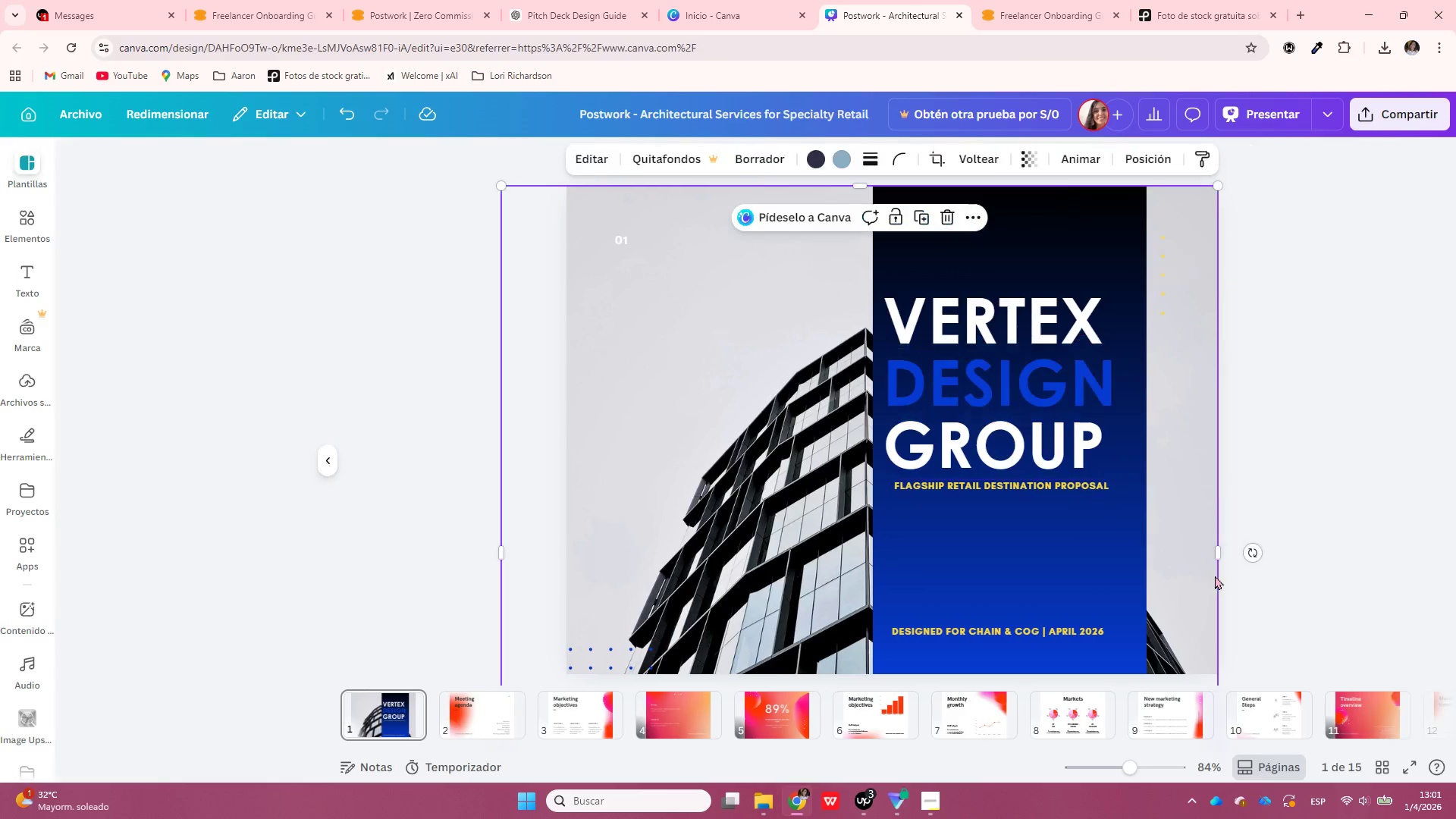 
double_click([1215, 576])
 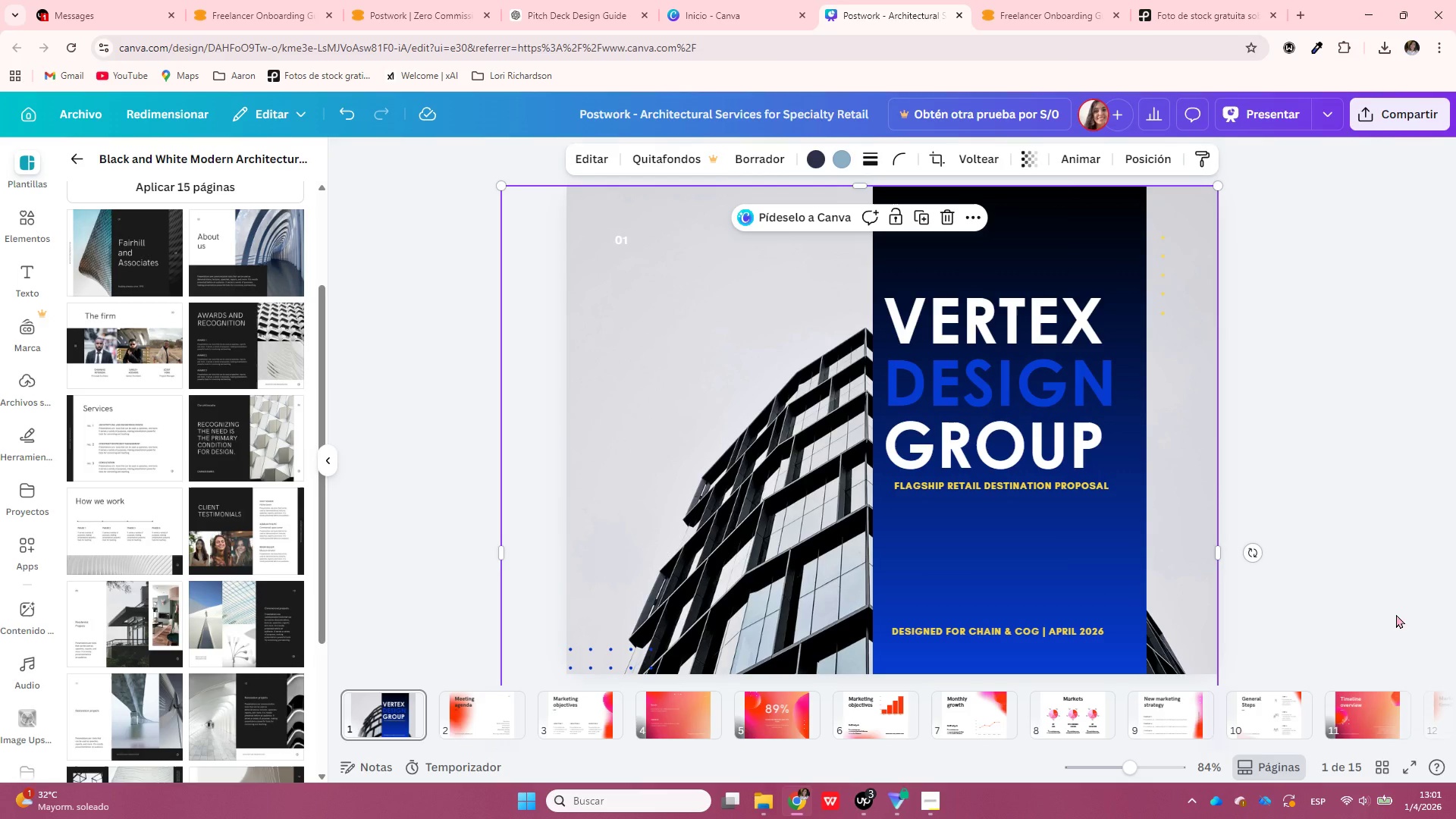 
key(Control+Z)
 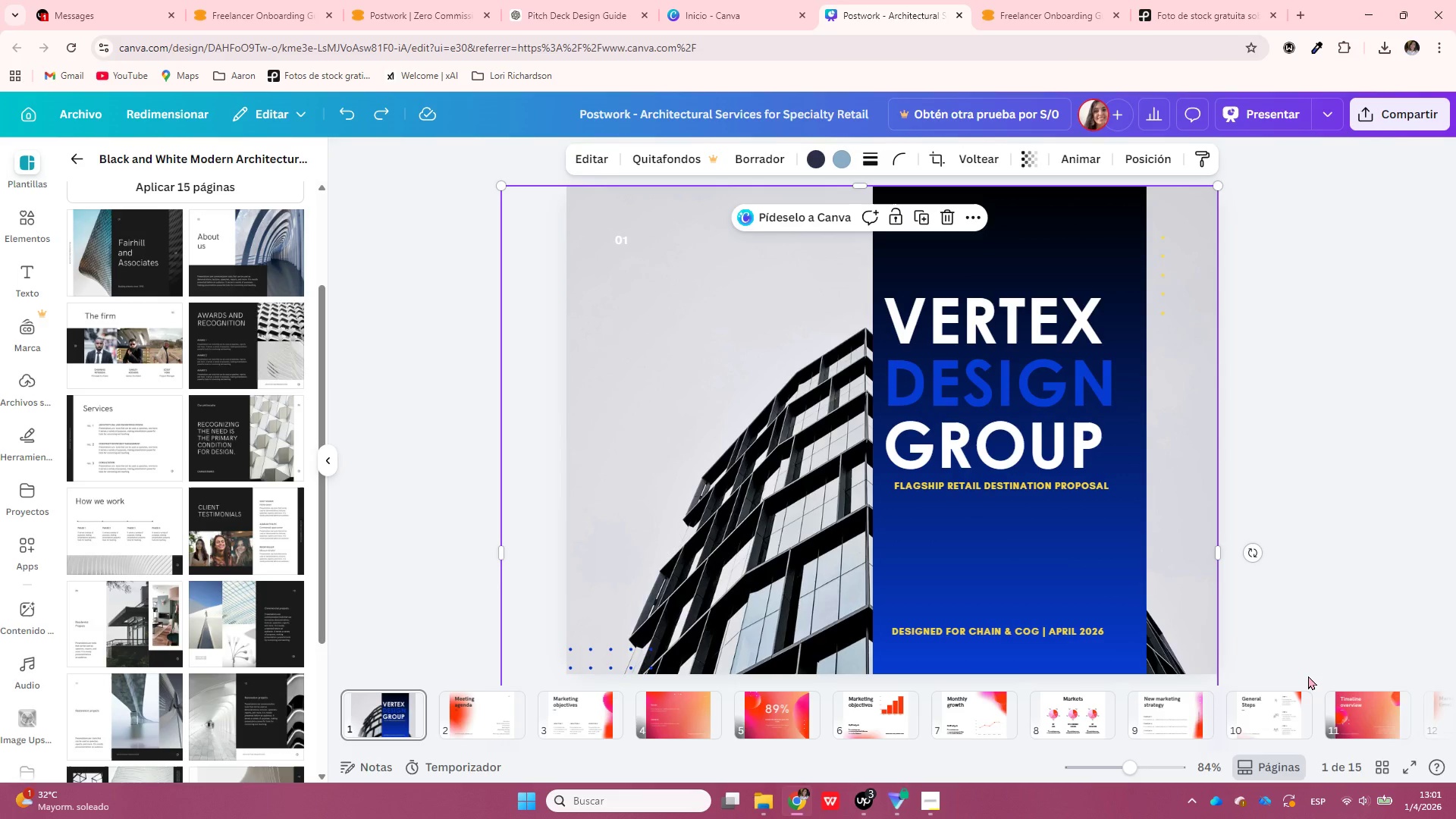 
wait(7.66)
 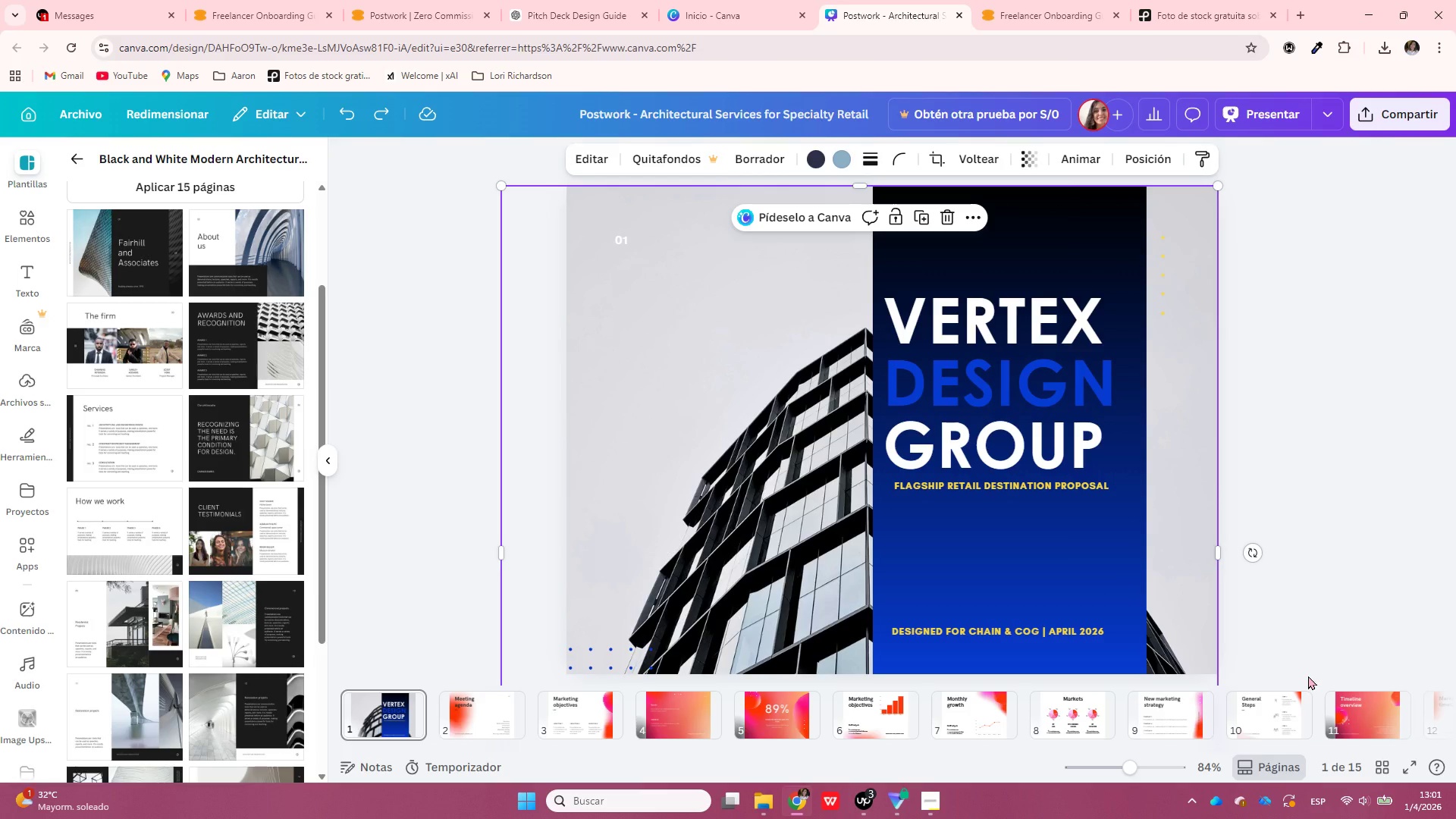 
key(Control+Z)
 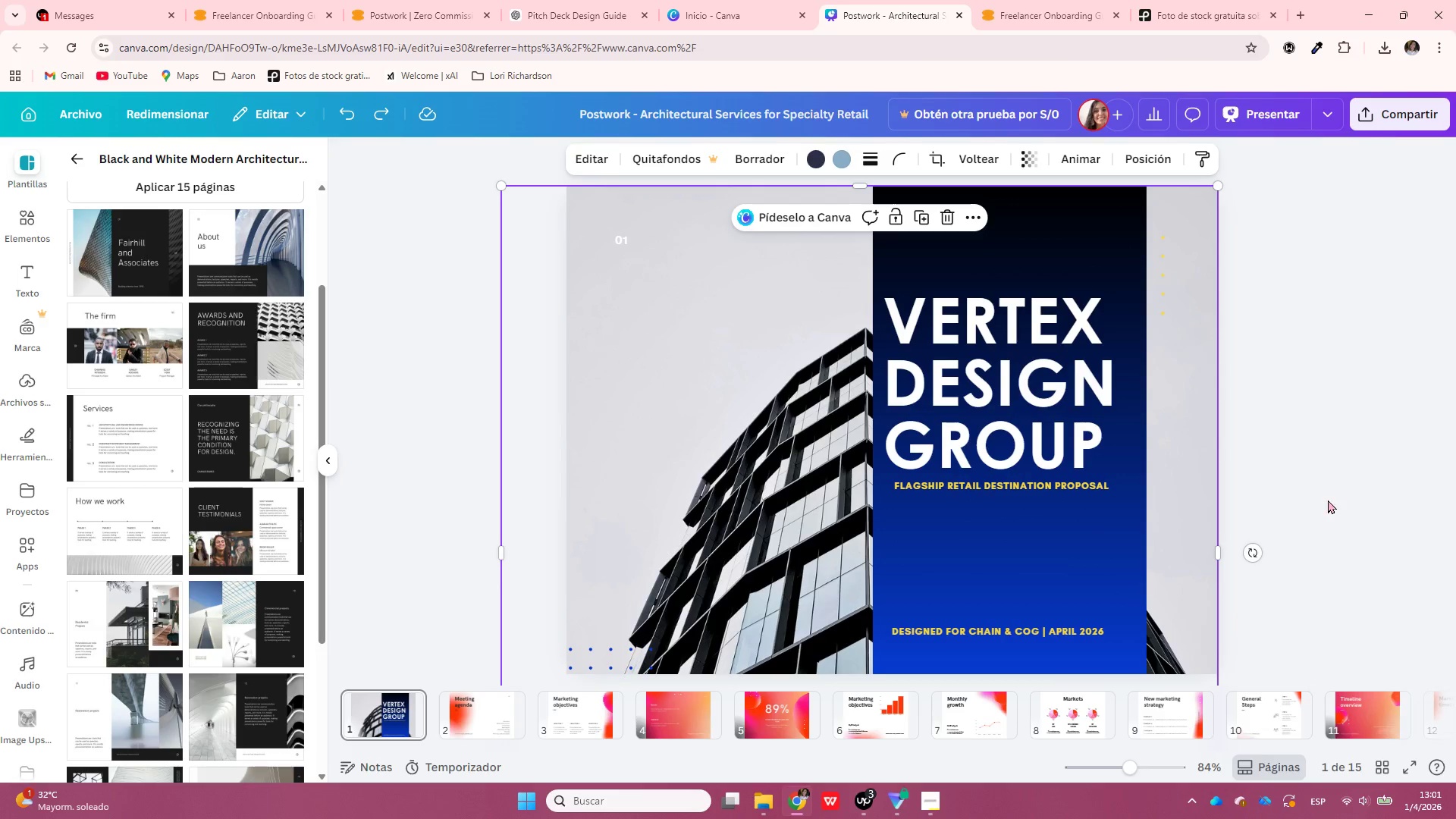 
left_click([1328, 500])
 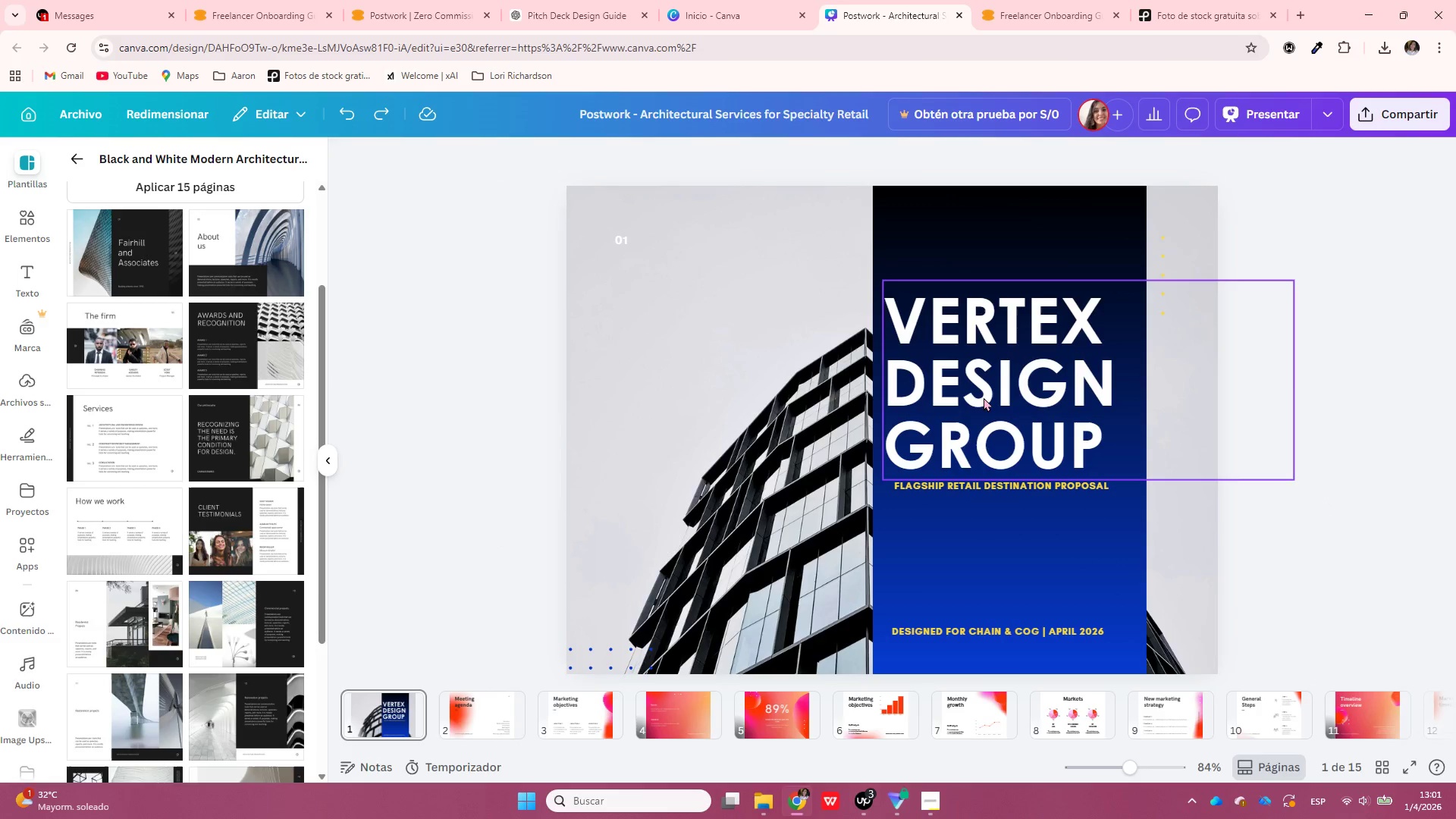 
left_click([984, 397])
 